 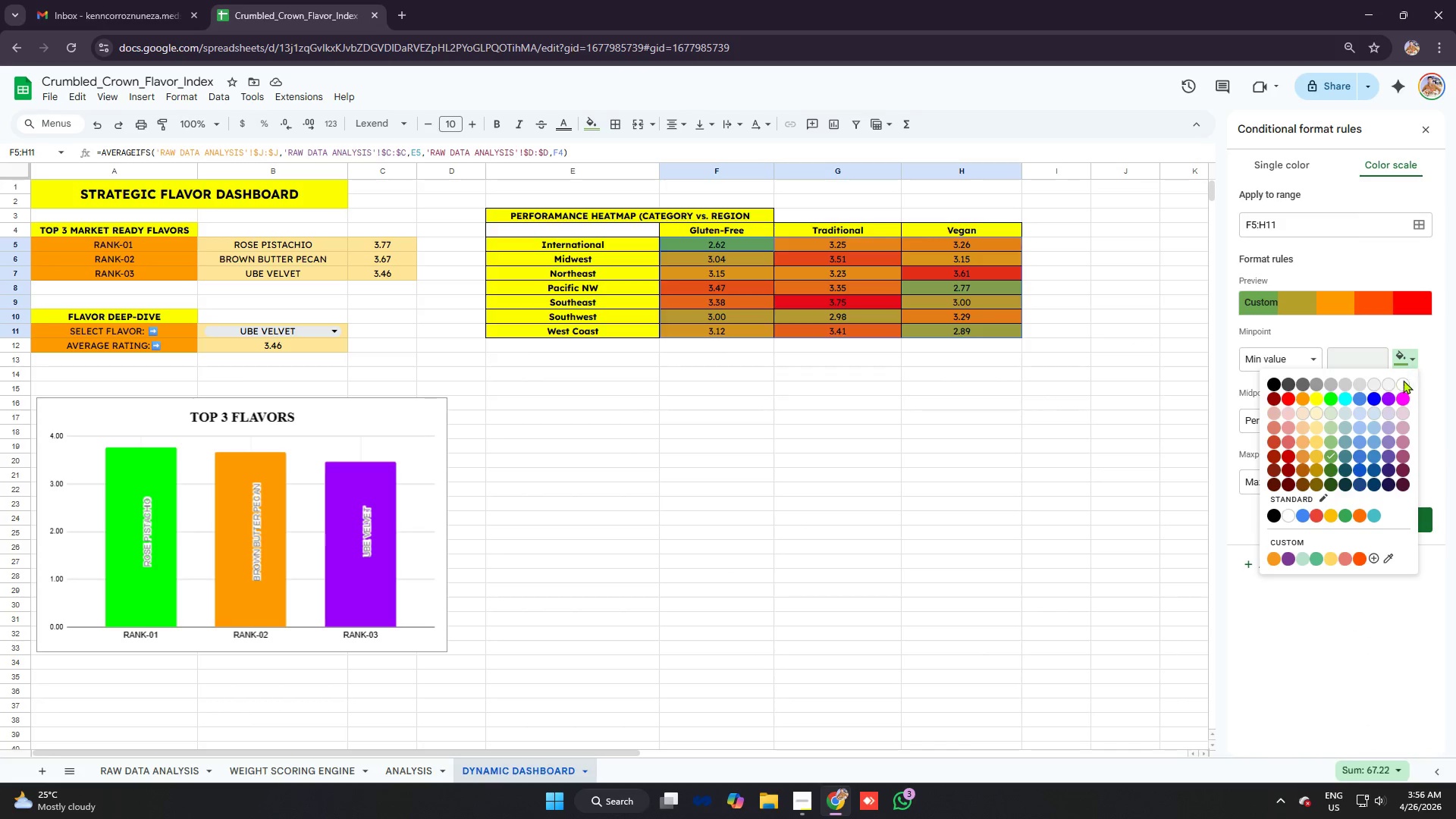 
left_click([1333, 469])
 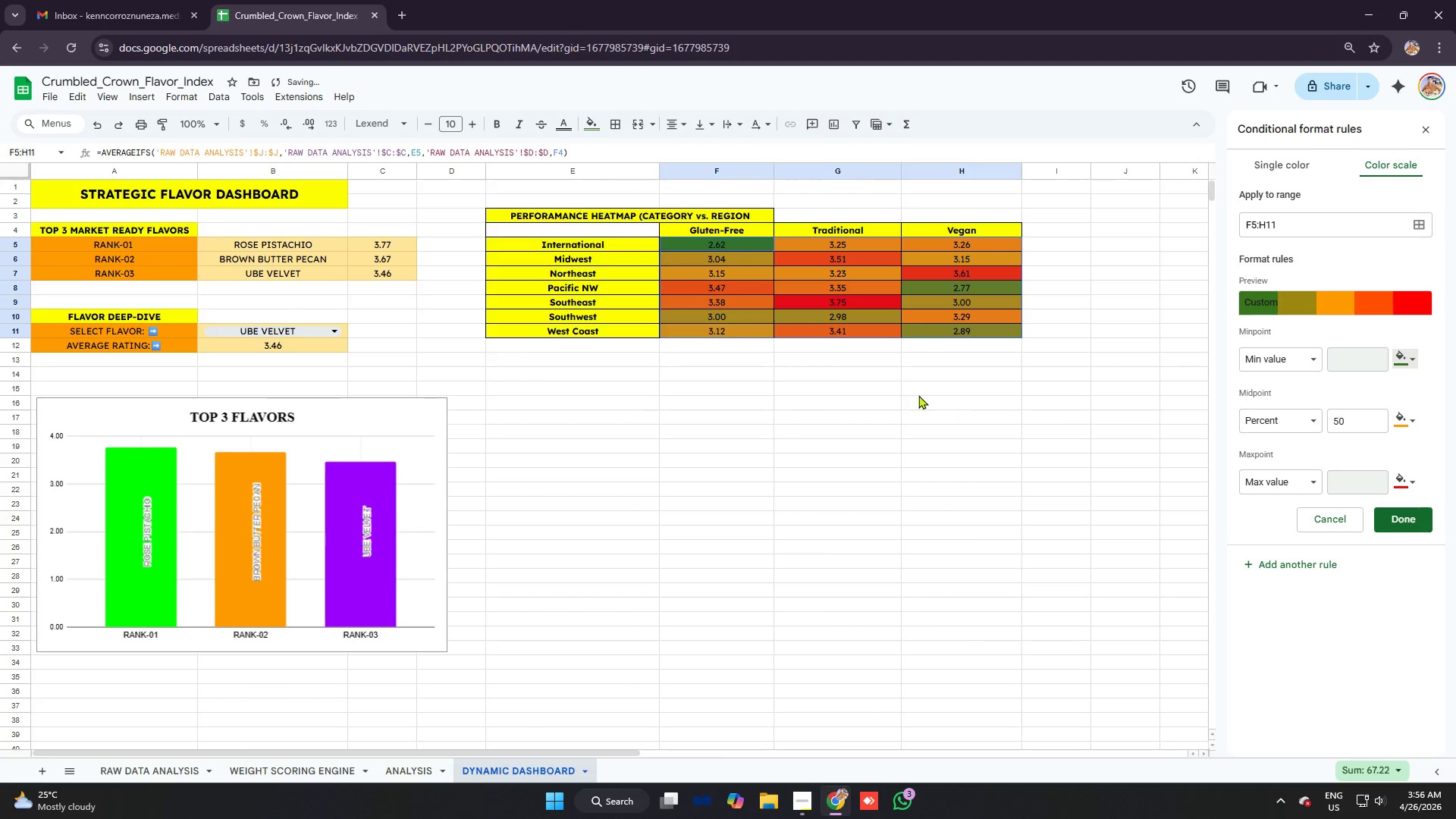 
left_click([917, 395])
 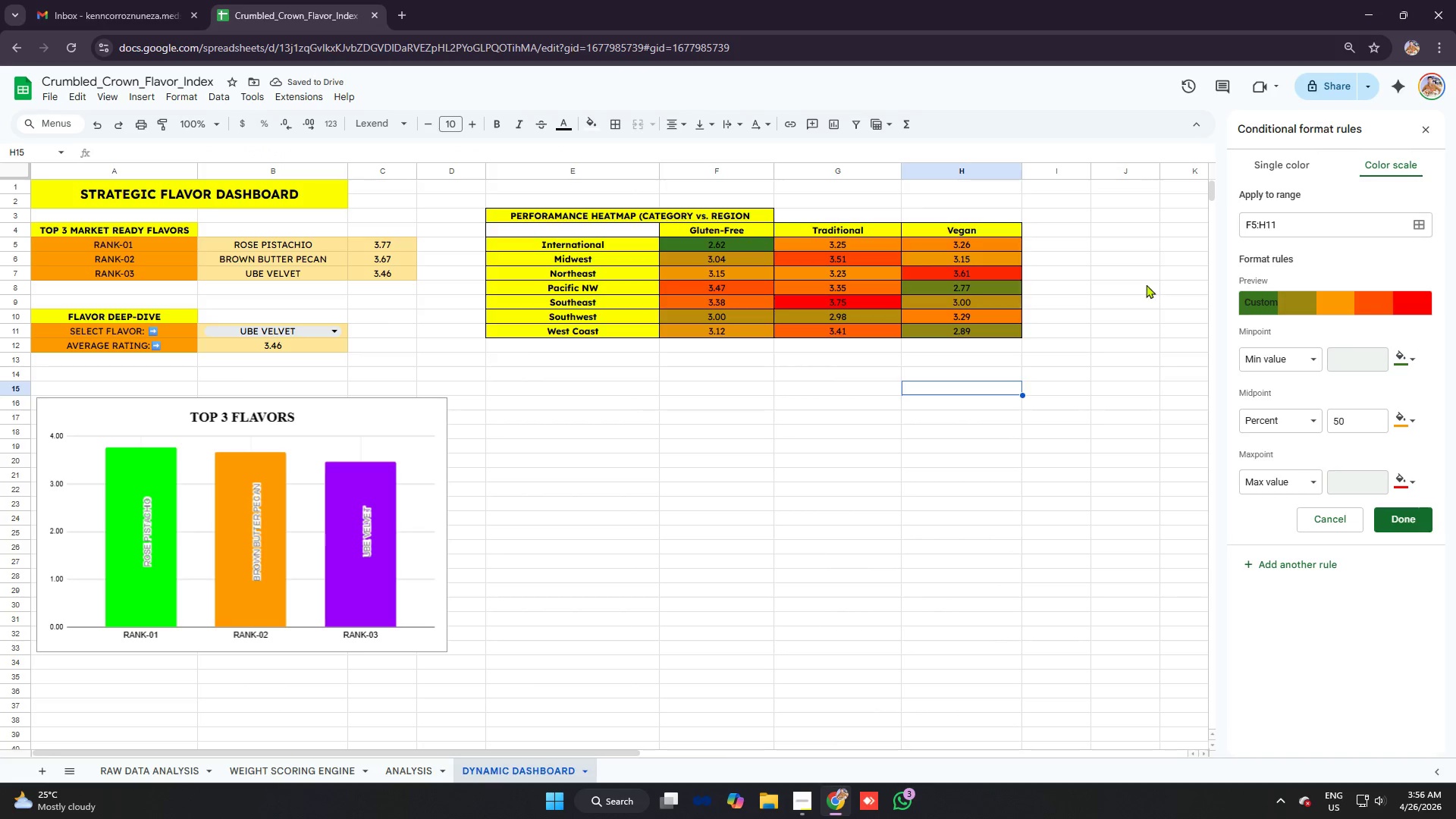 
left_click([1411, 359])
 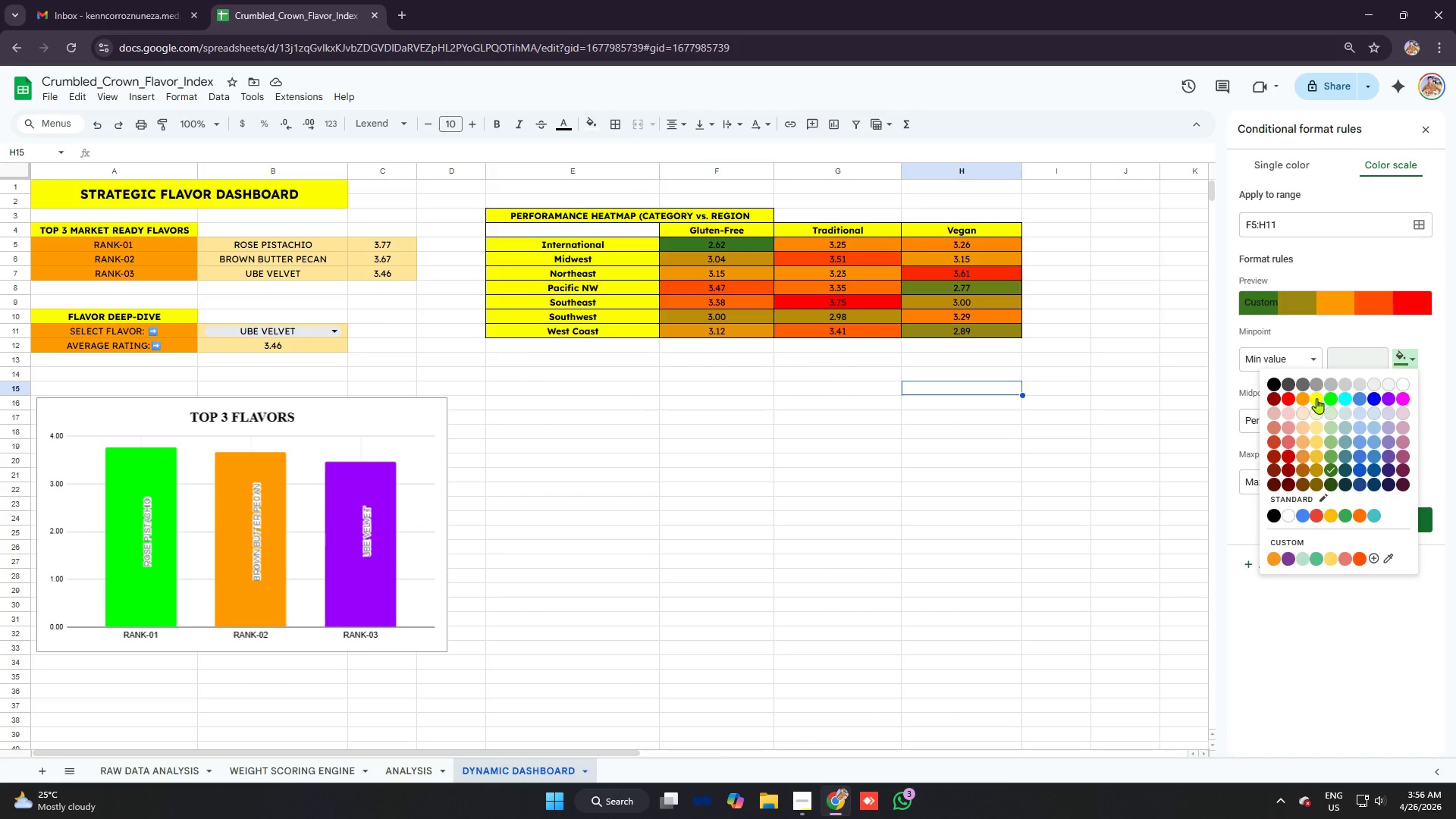 
left_click([1316, 398])
 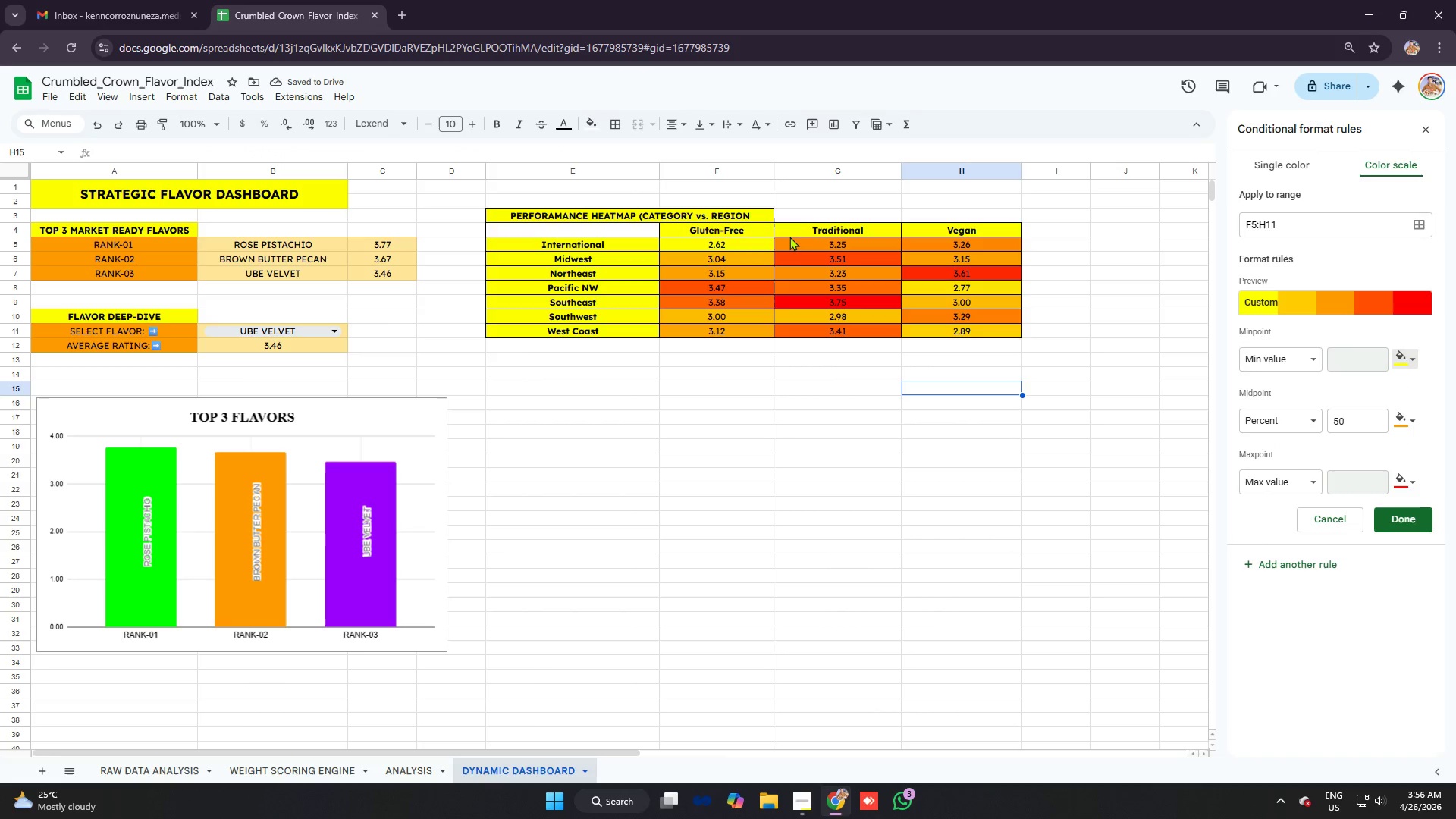 
left_click_drag(start_coordinate=[718, 229], to_coordinate=[979, 234])
 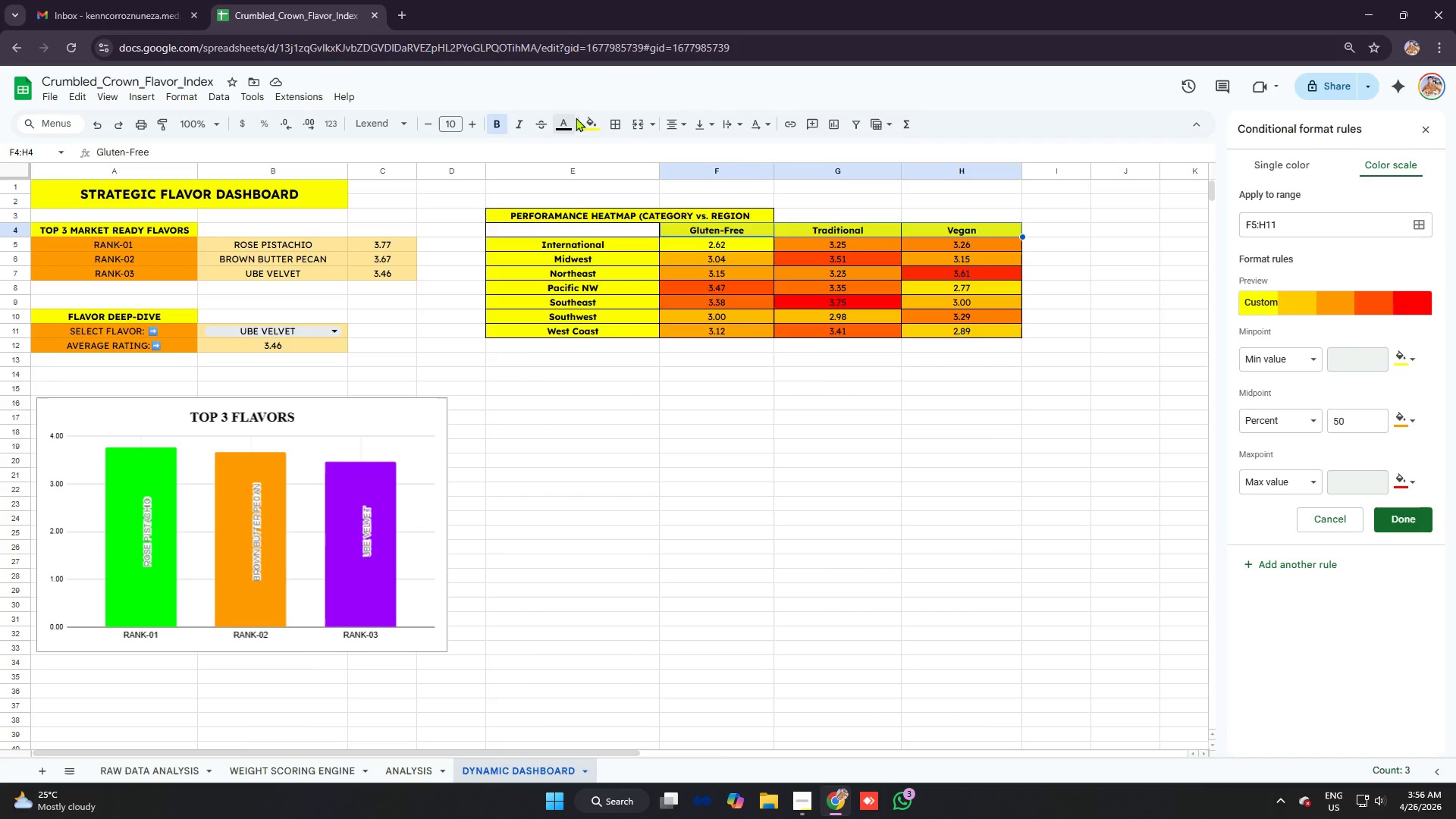 
left_click([591, 121])
 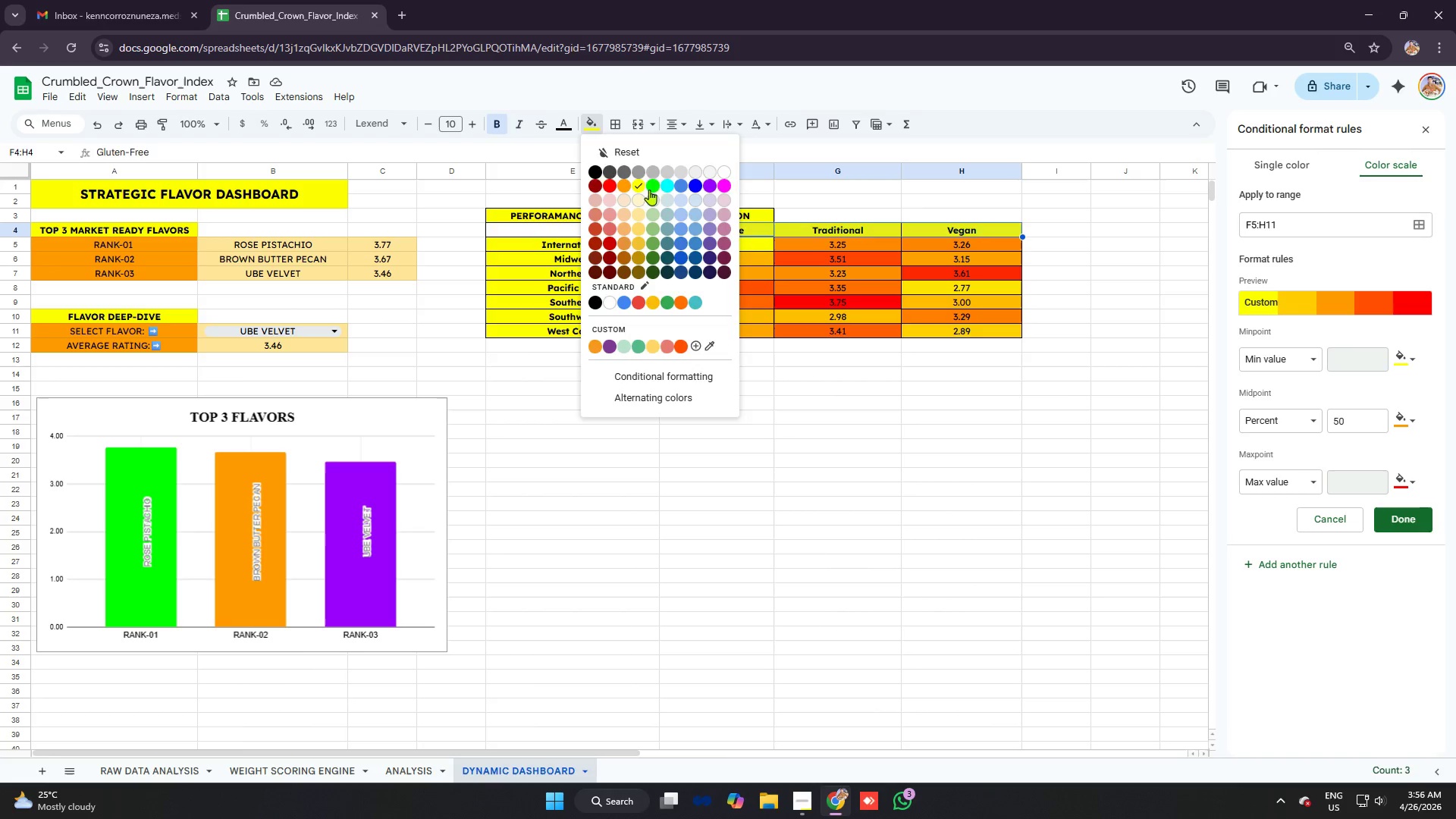 
left_click([648, 185])
 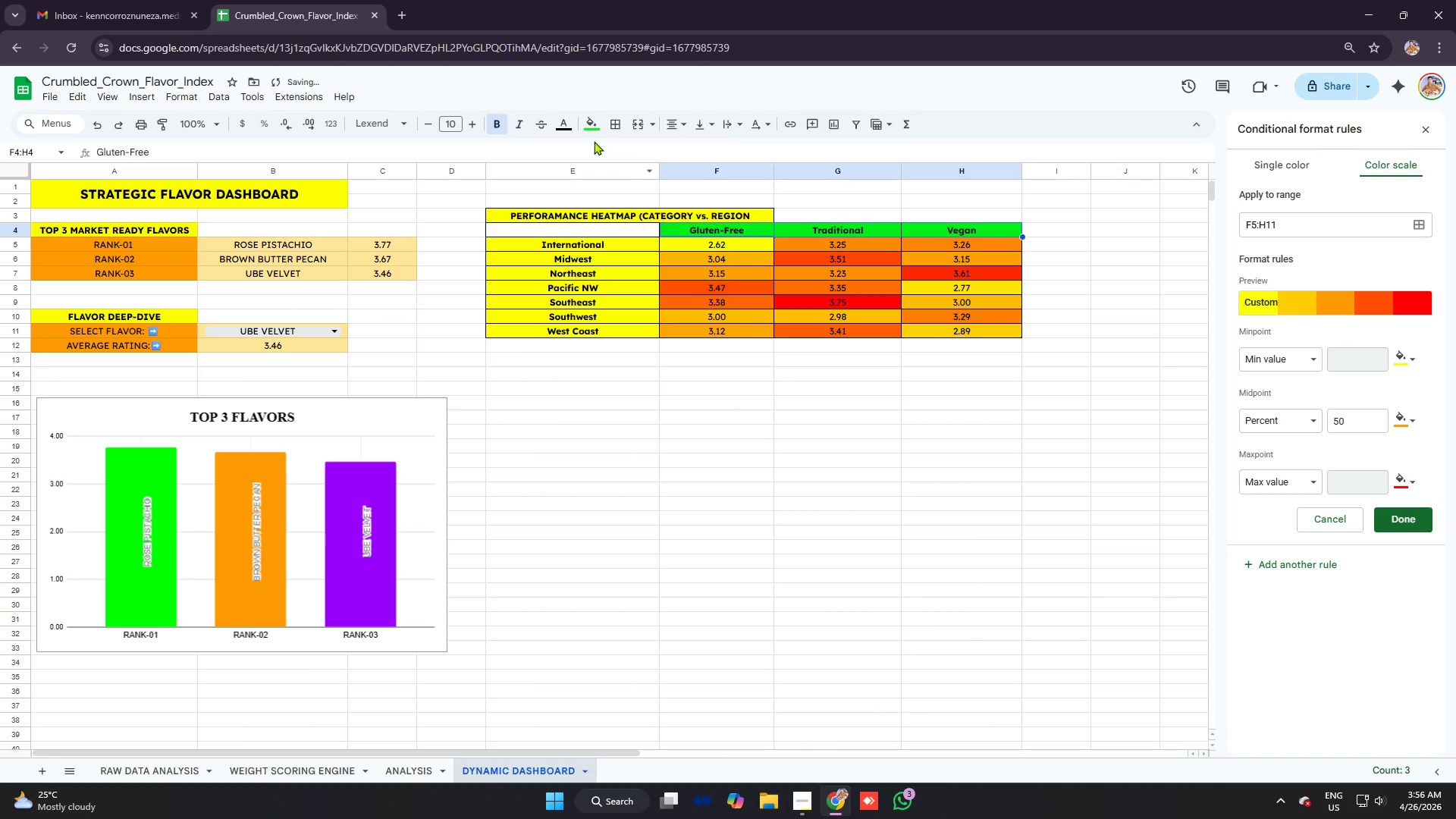 
left_click([589, 124])
 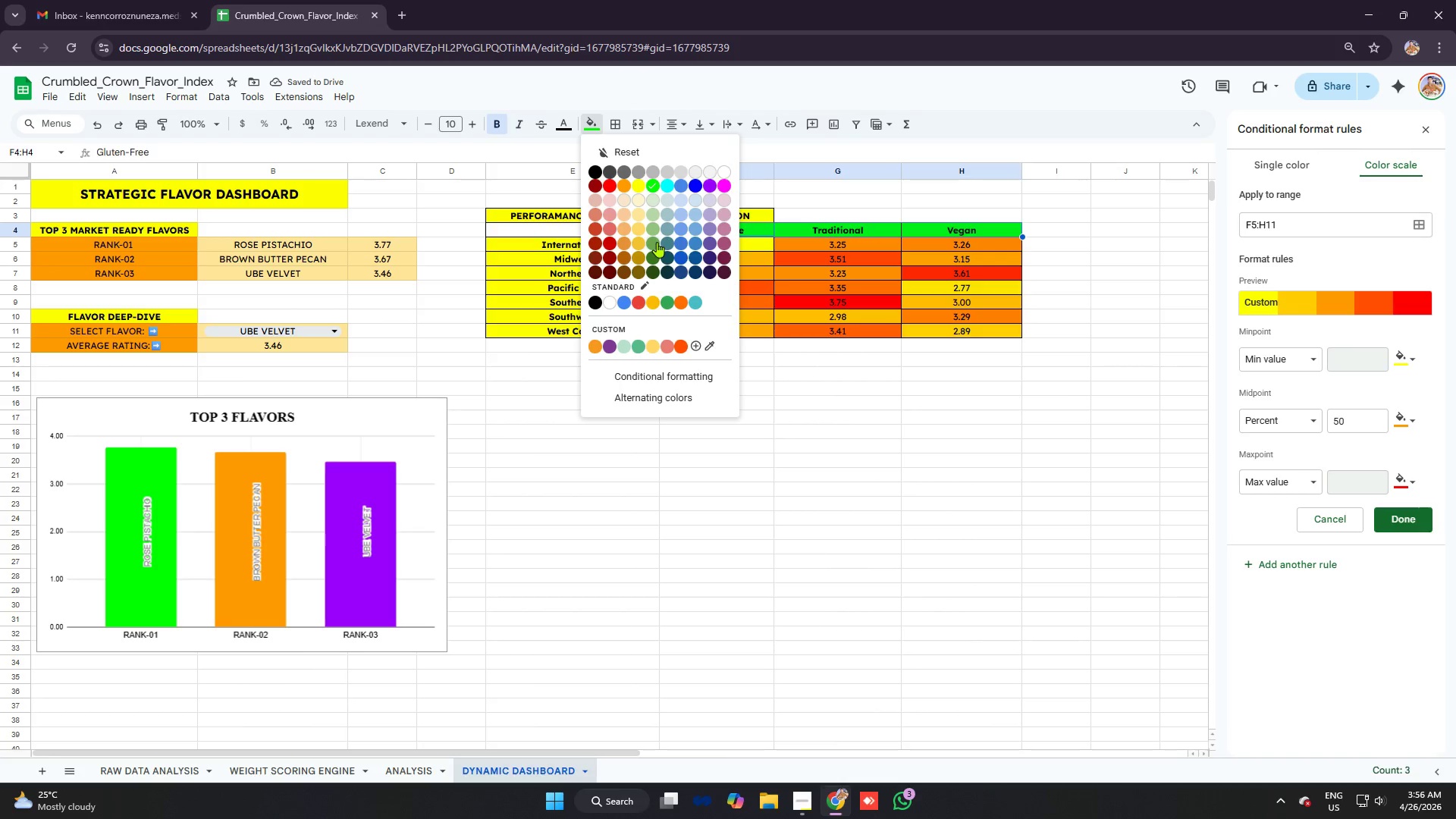 
left_click([656, 242])
 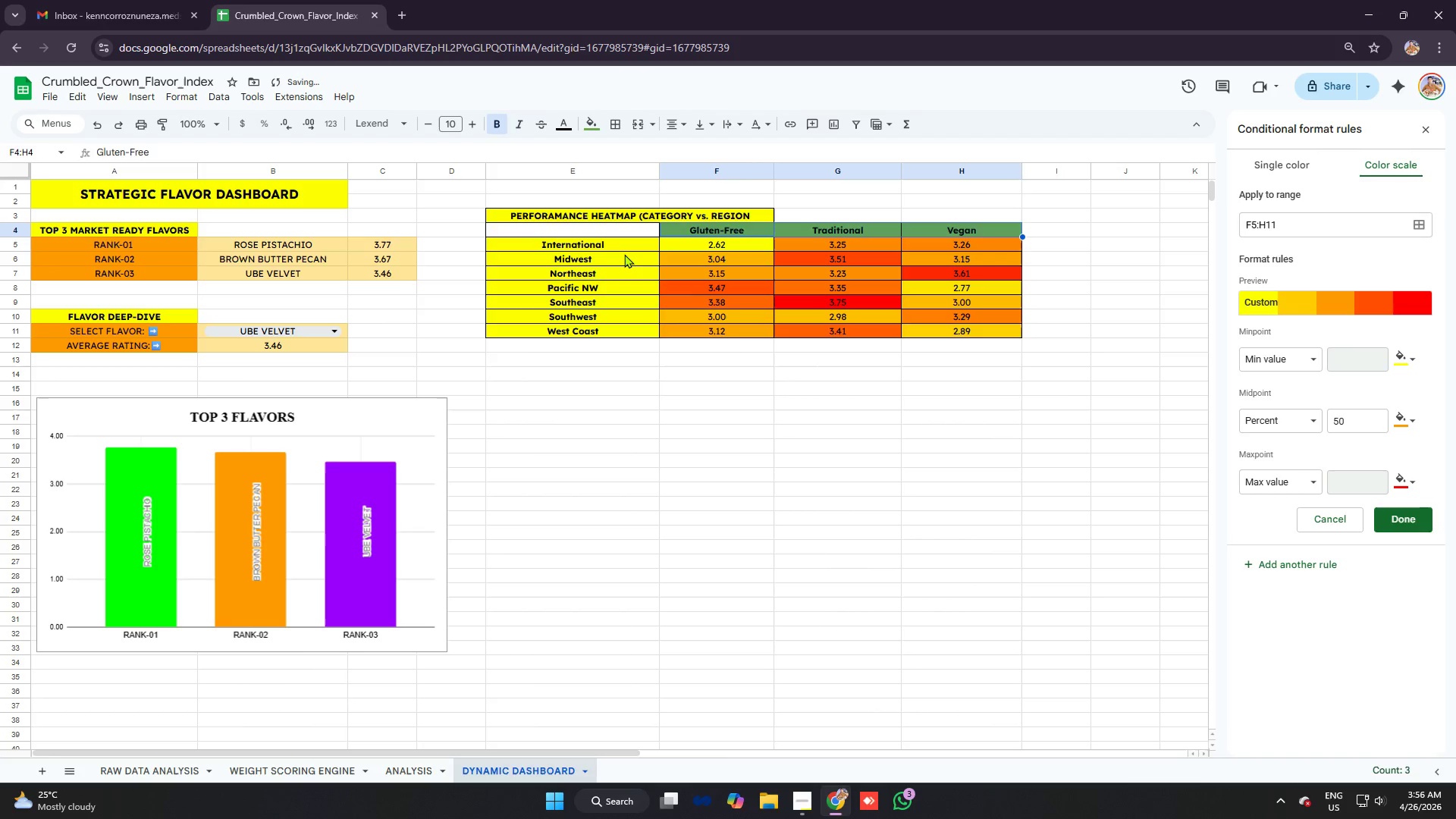 
left_click([622, 254])
 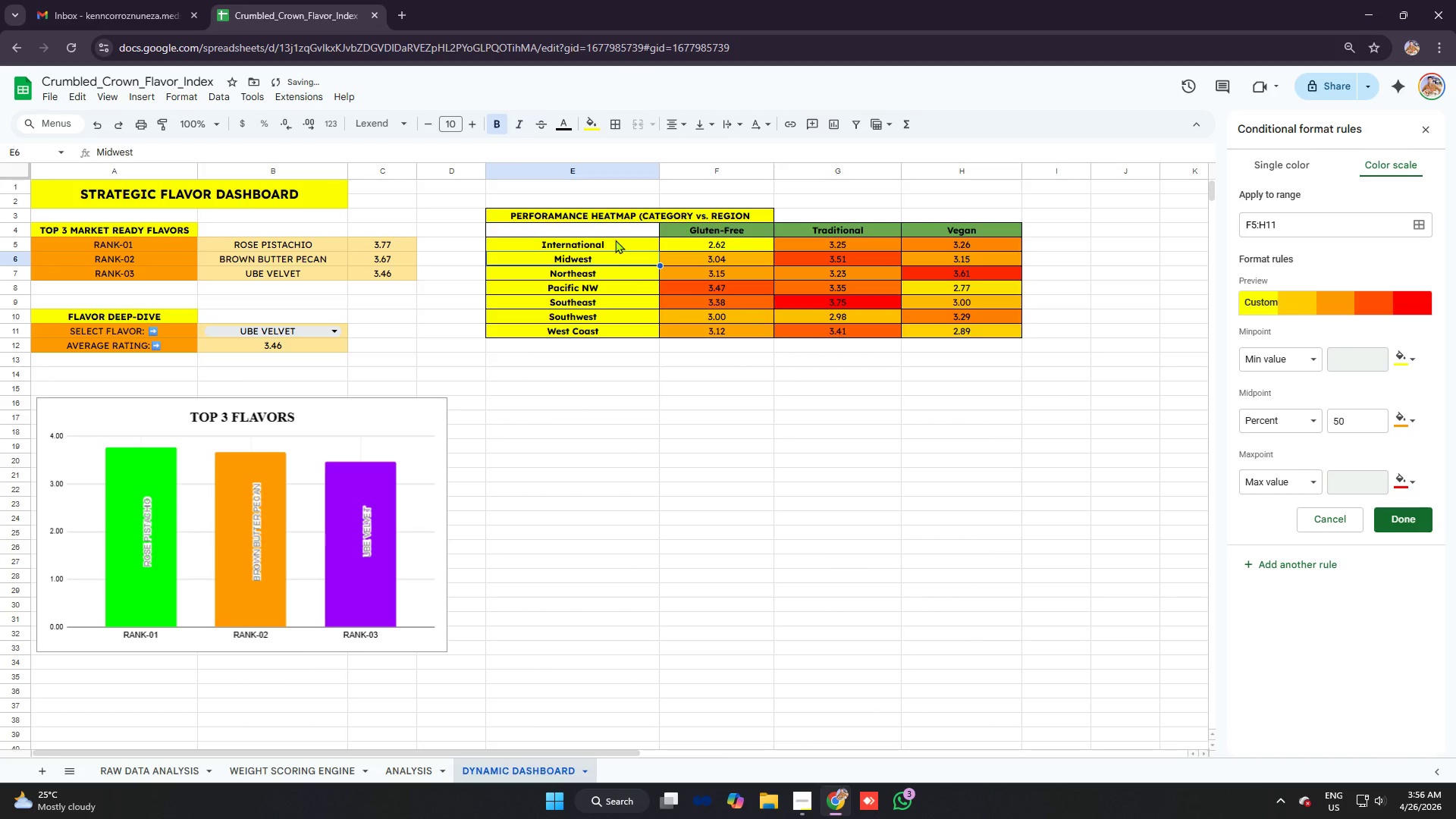 
left_click_drag(start_coordinate=[615, 240], to_coordinate=[608, 326])
 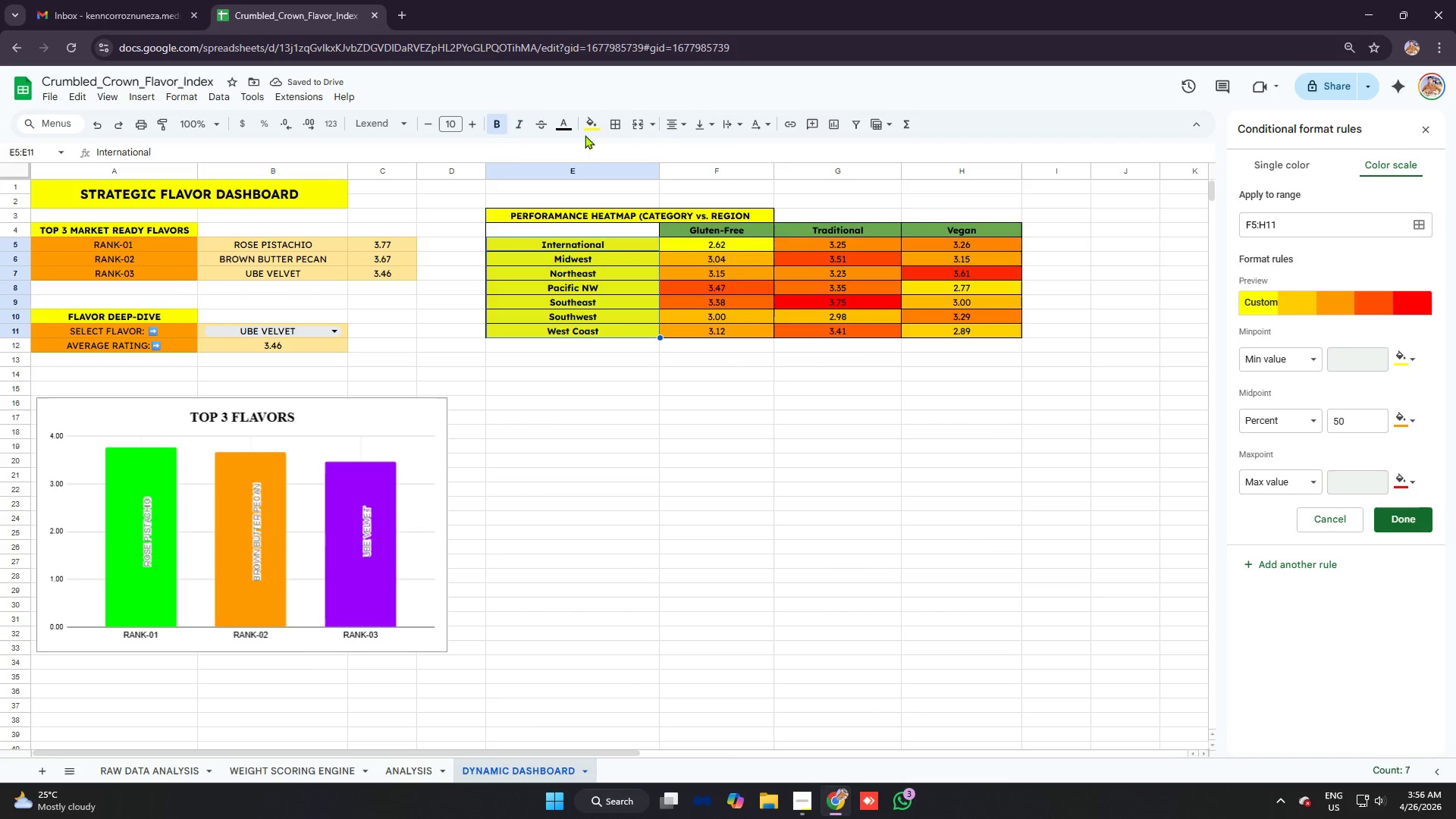 
left_click([595, 127])
 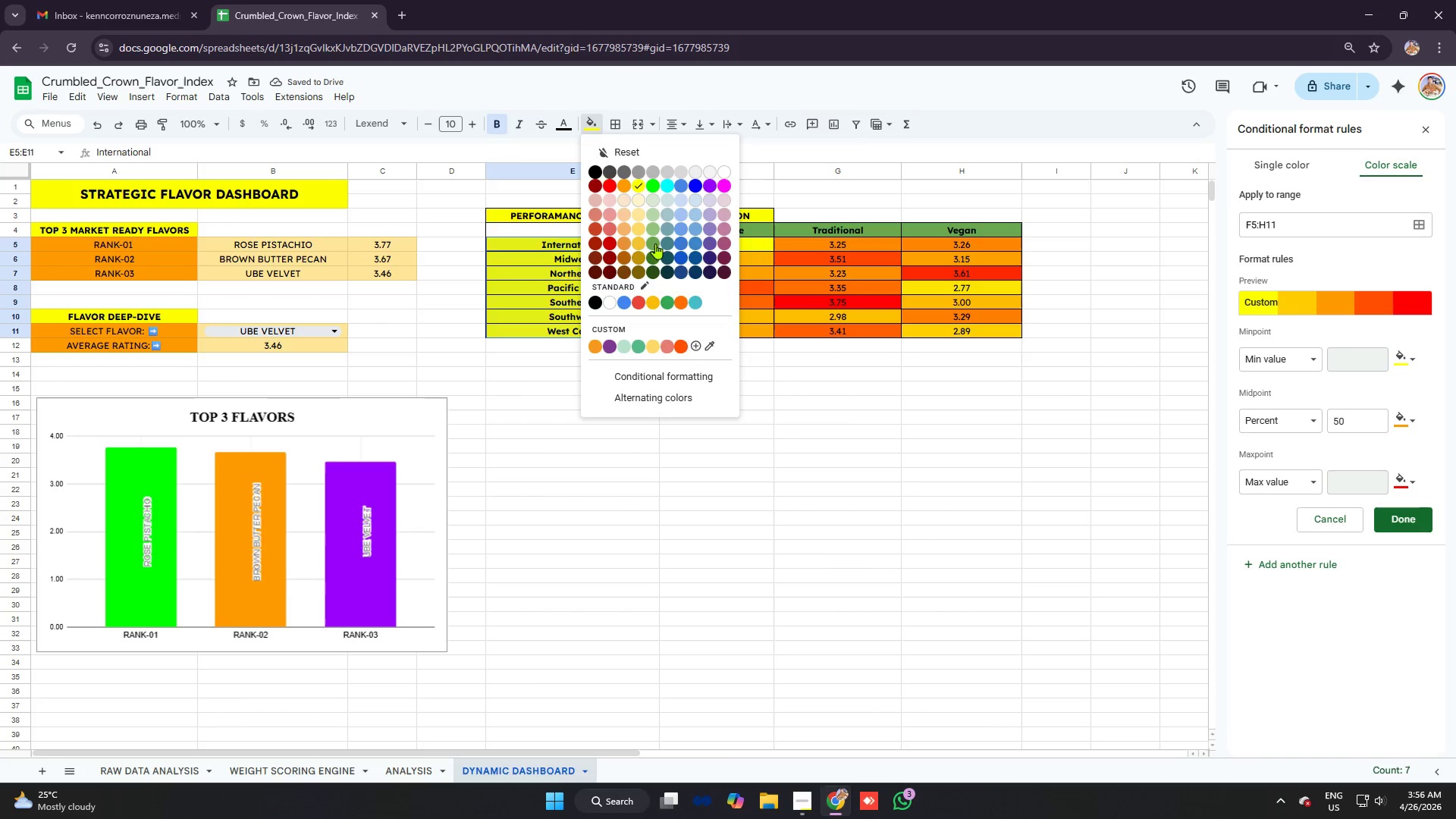 
left_click([656, 244])
 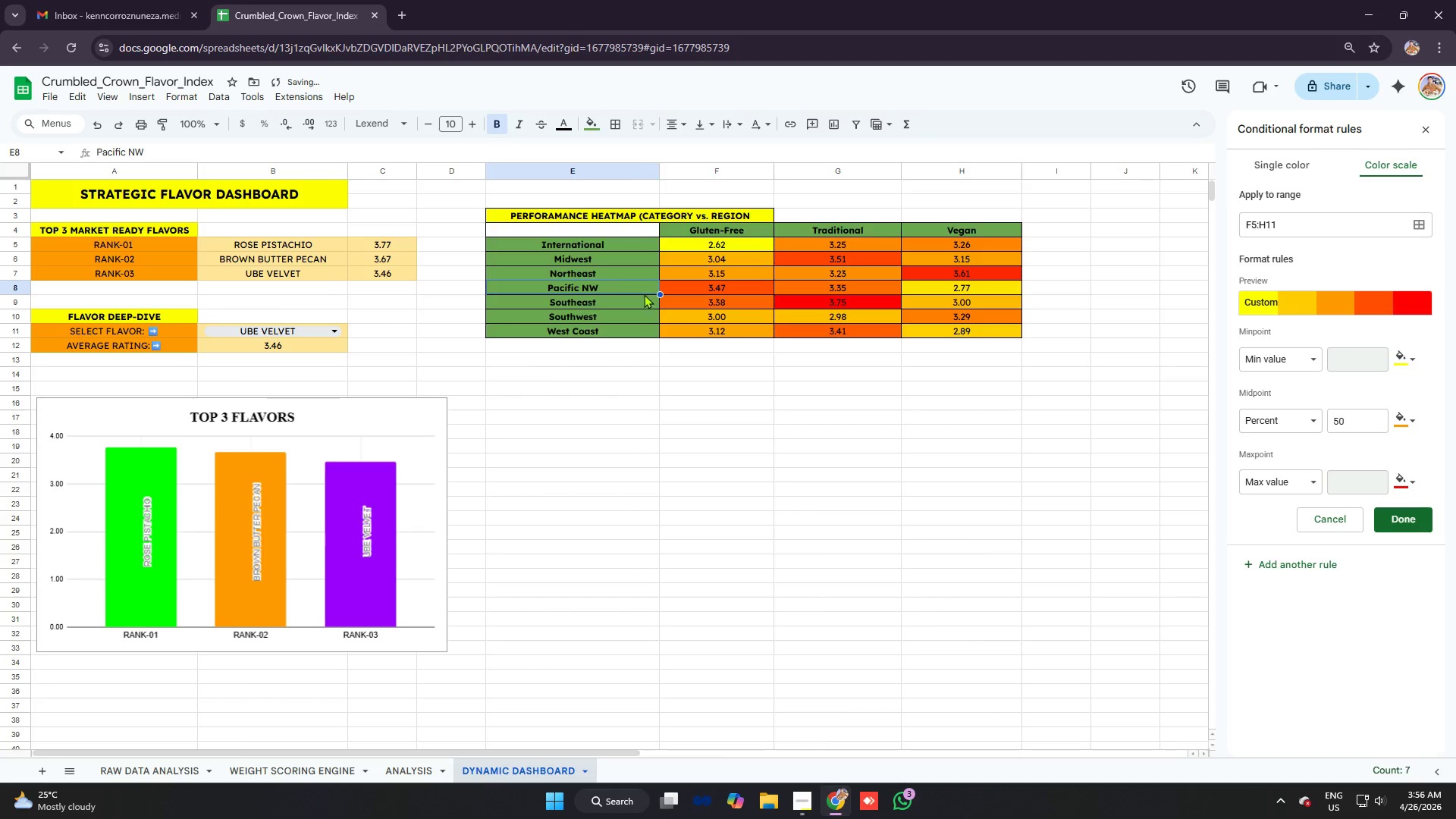 
double_click([748, 413])
 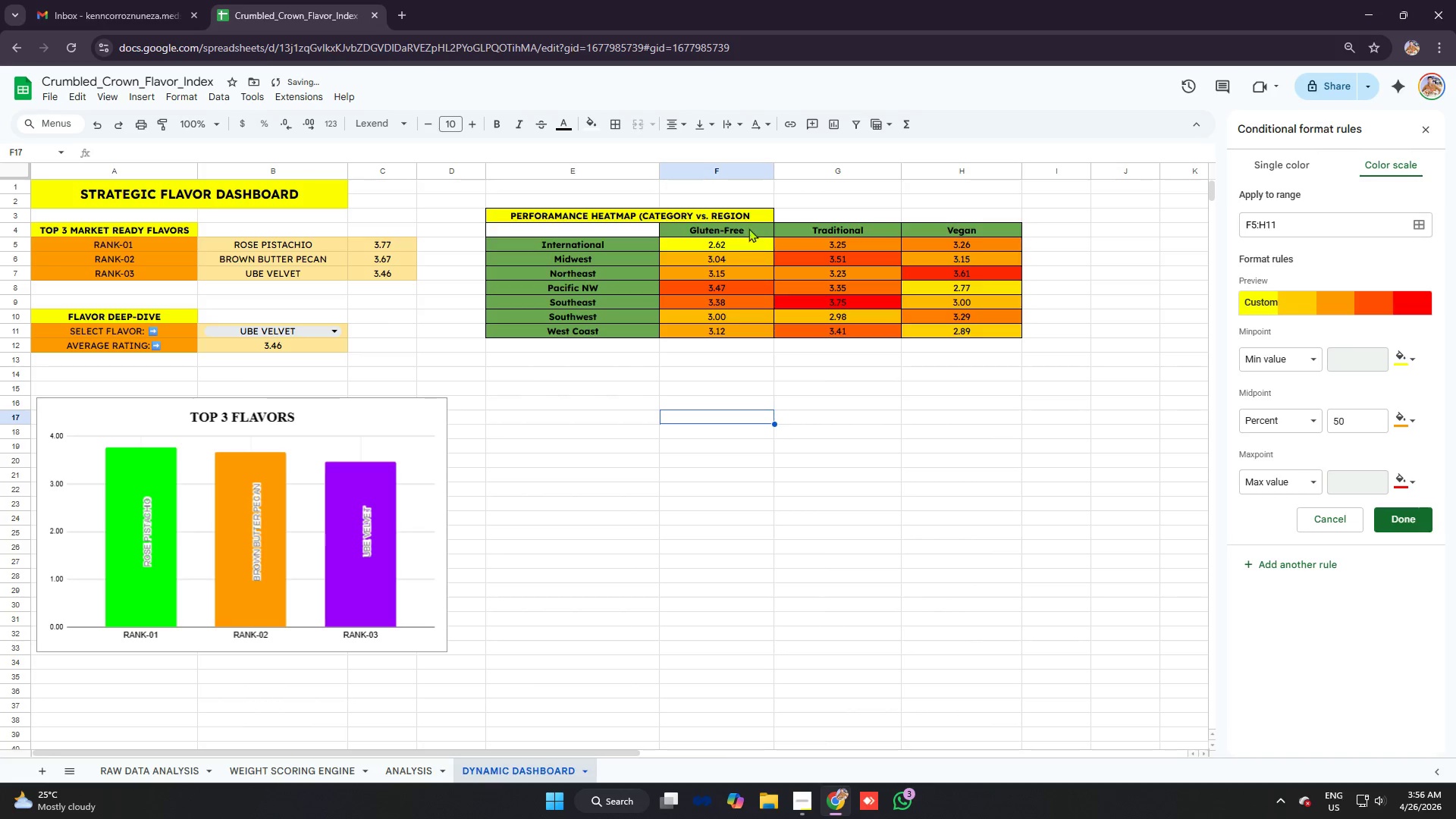 
key(Space)
 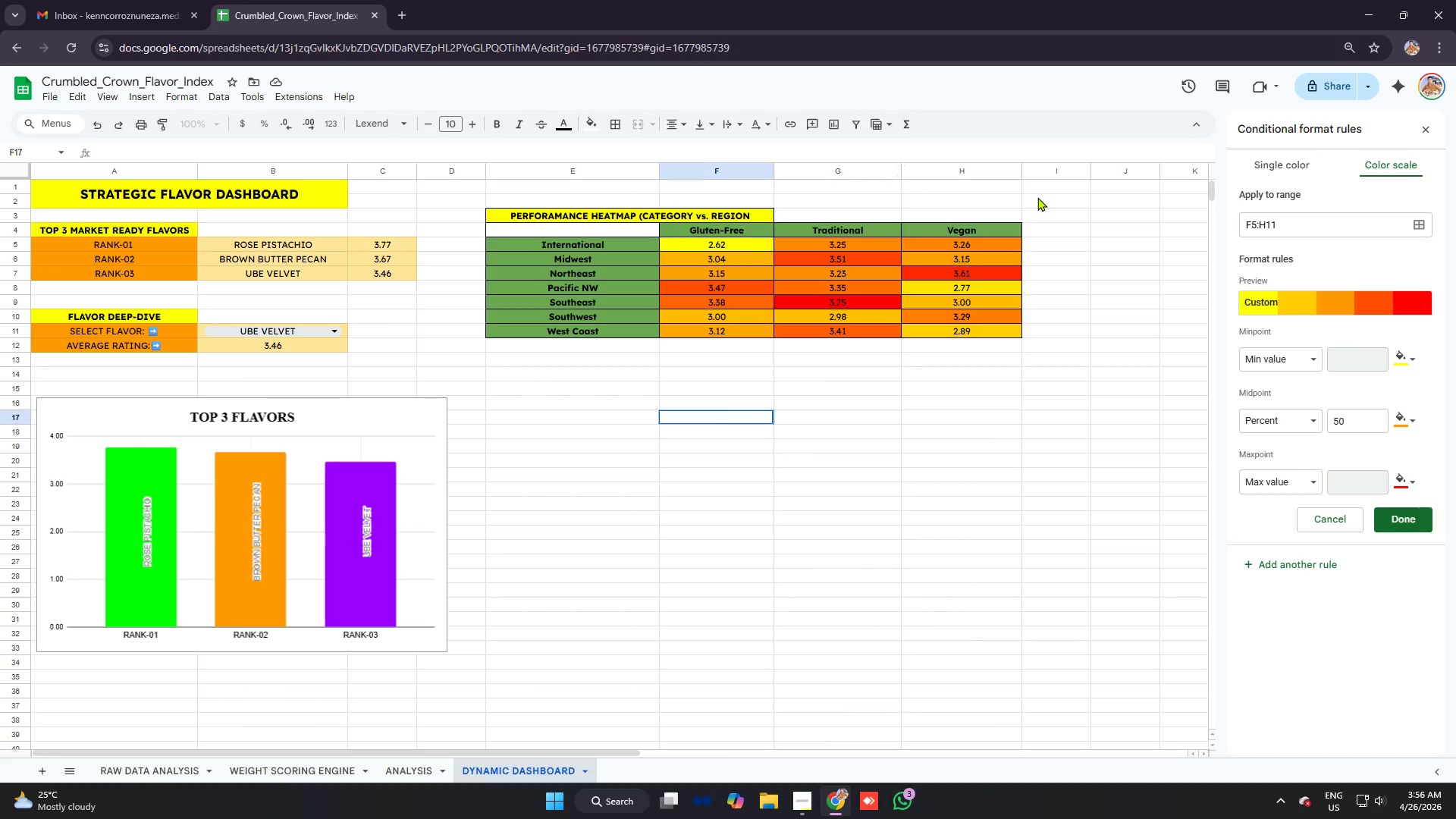 
wait(8.06)
 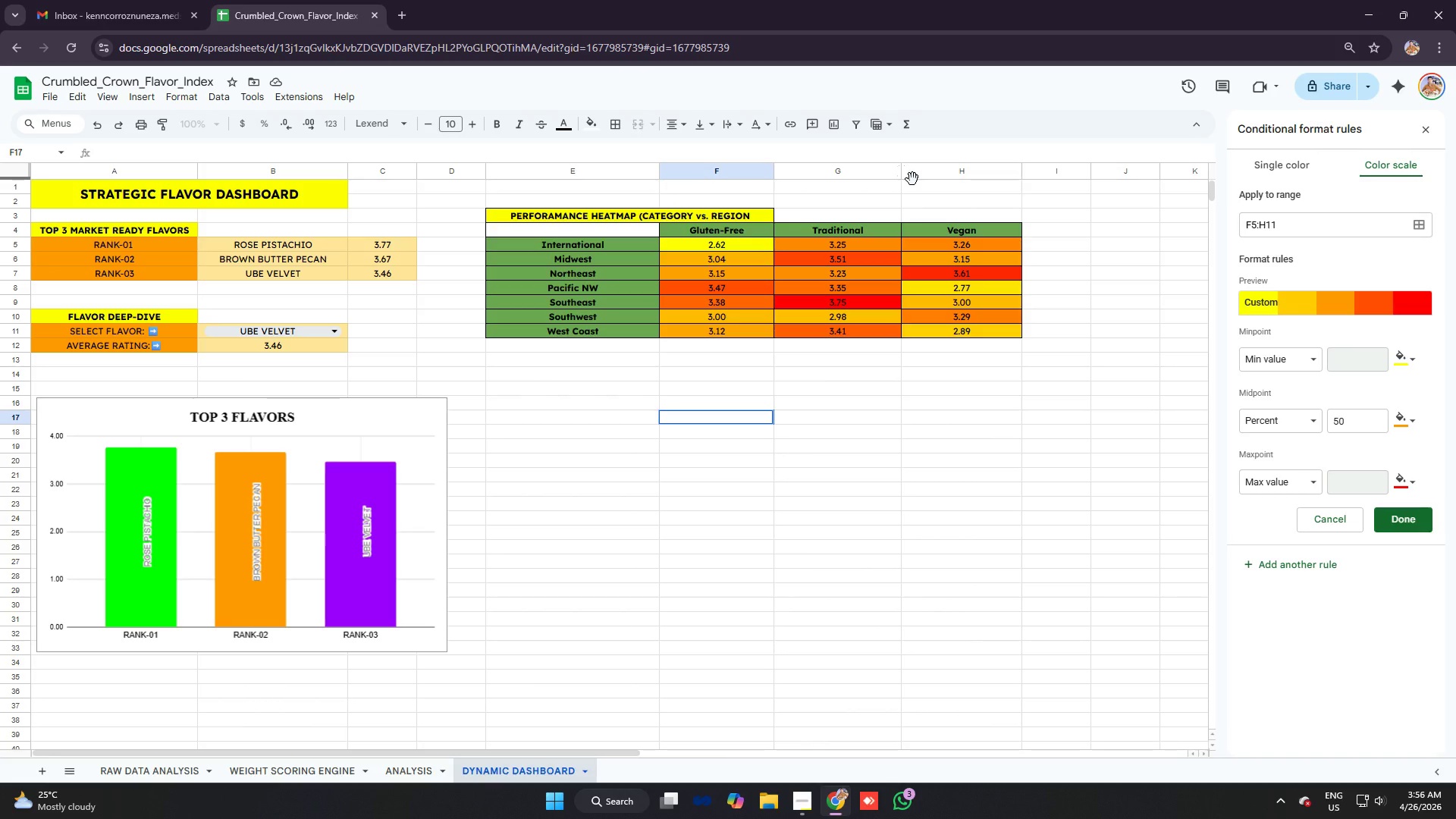 
key(Control+Z)
 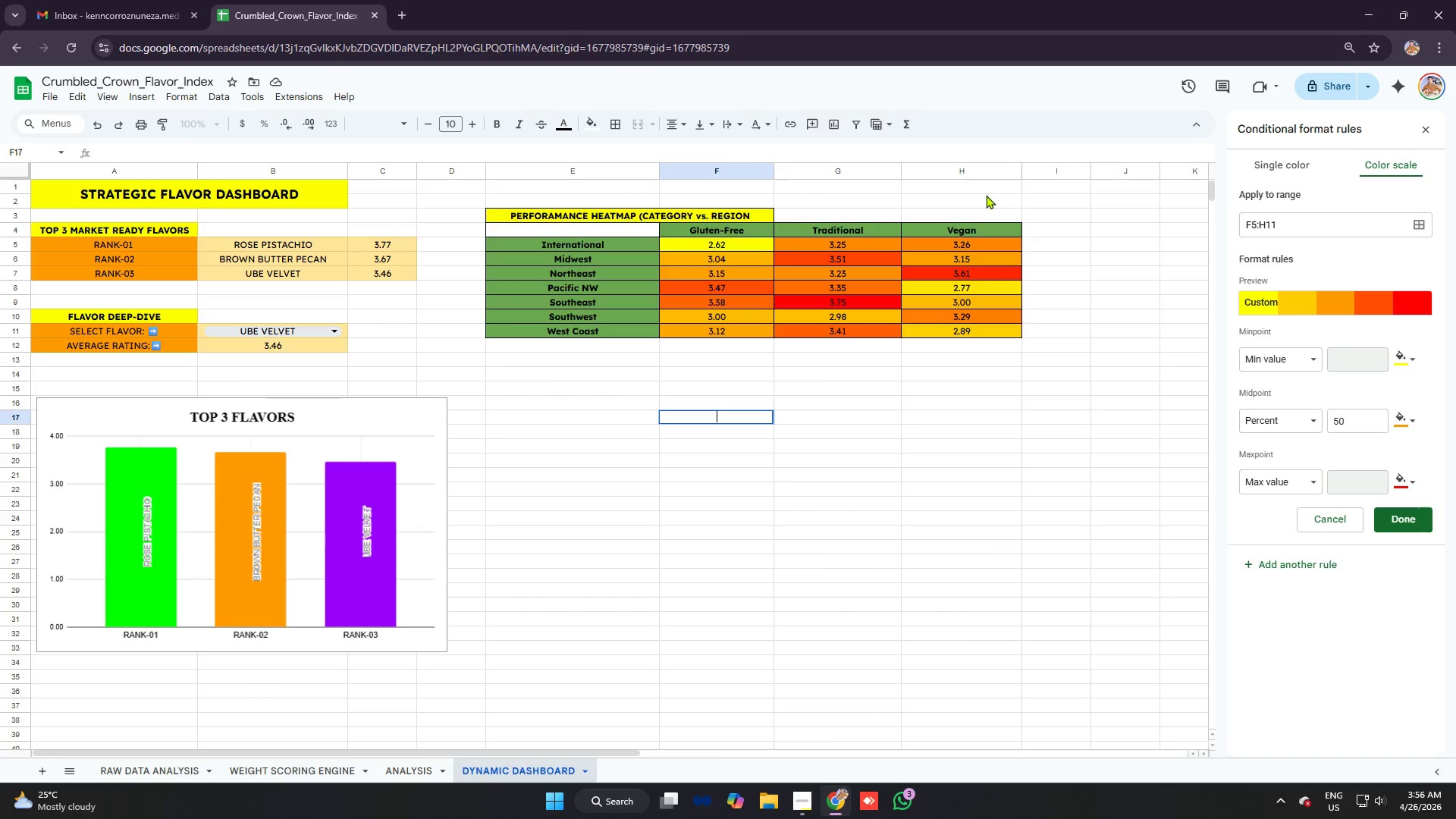 
key(Control+Z)
 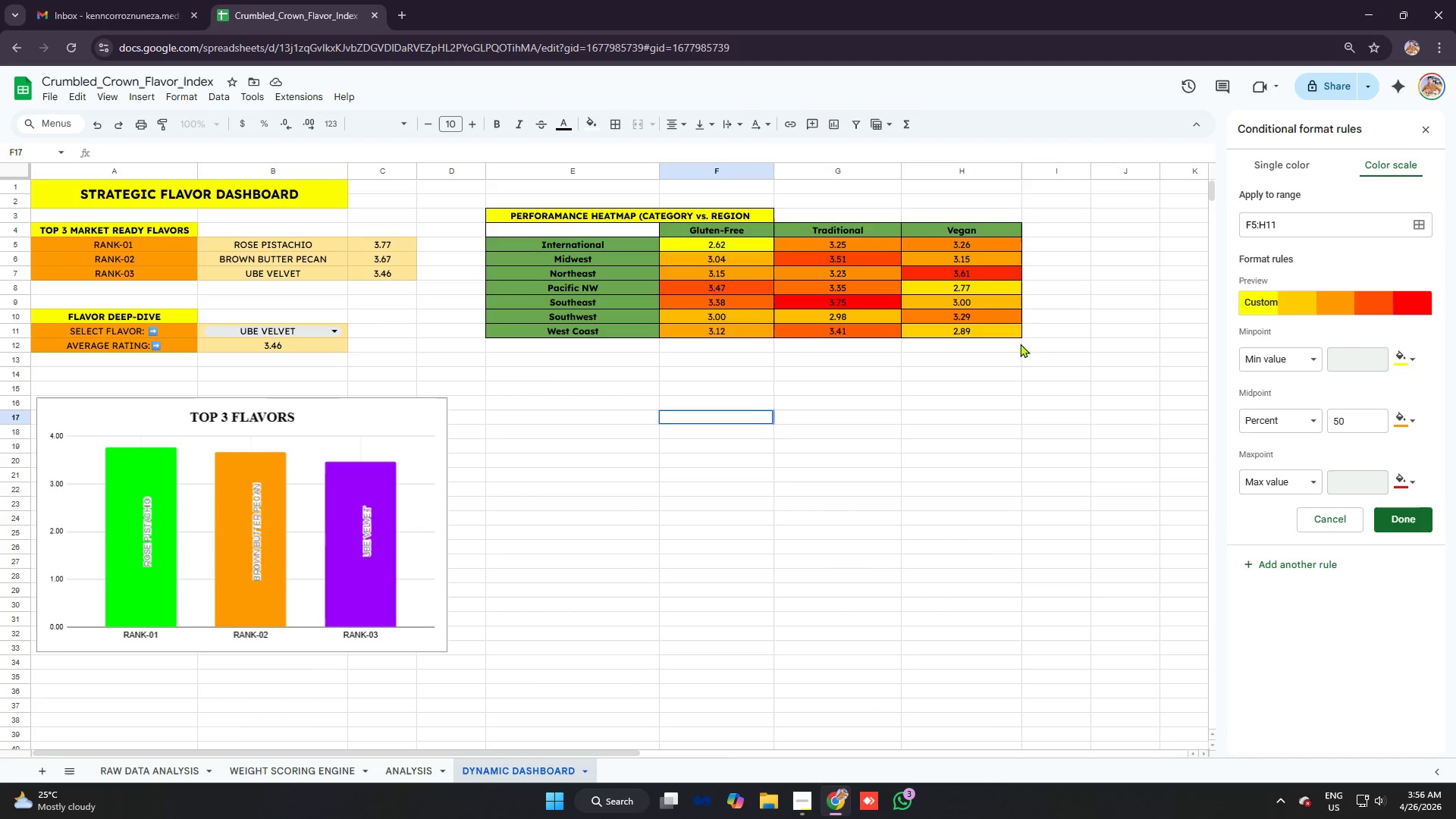 
left_click([1031, 348])
 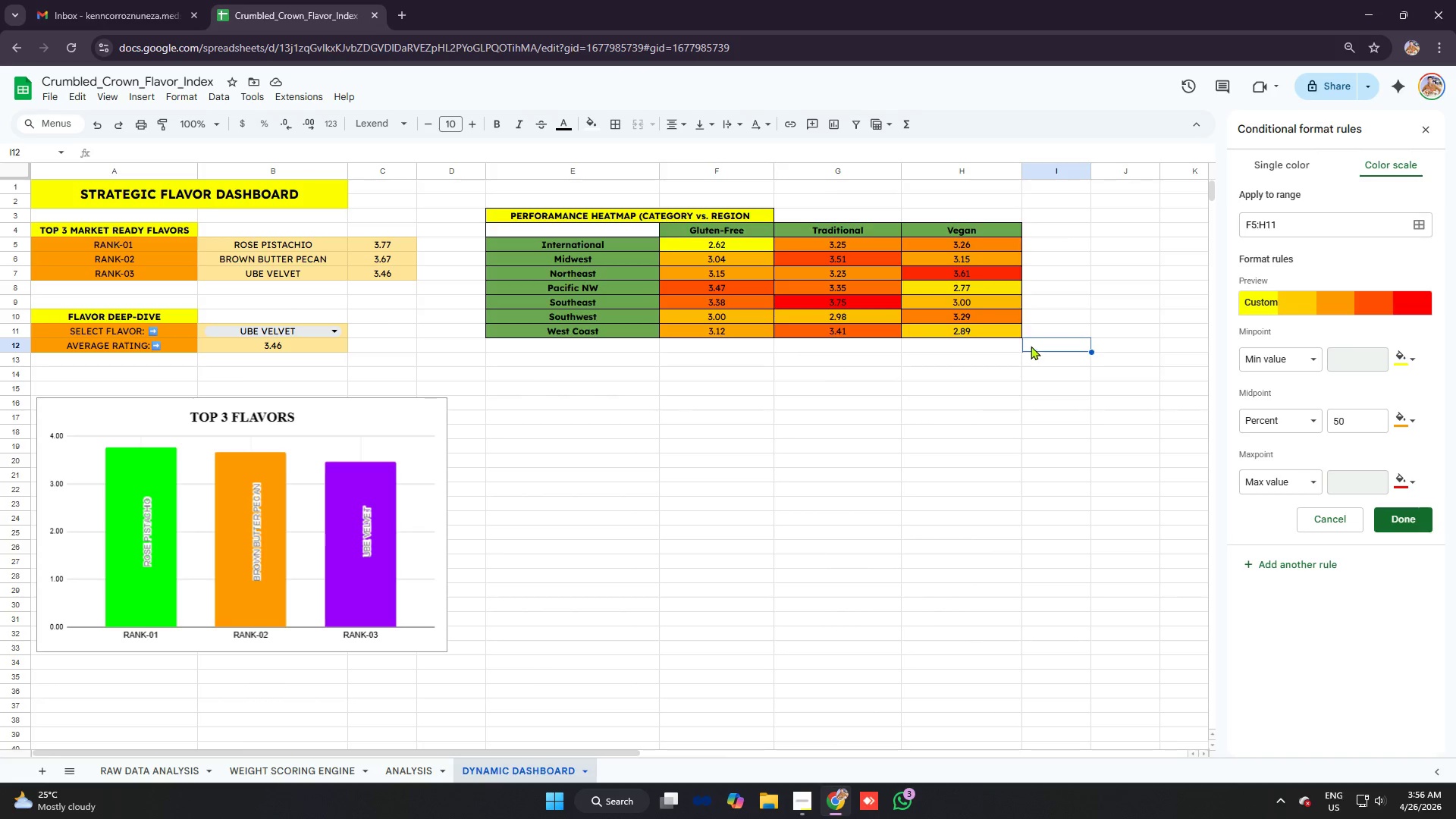 
key(Control+Z)
 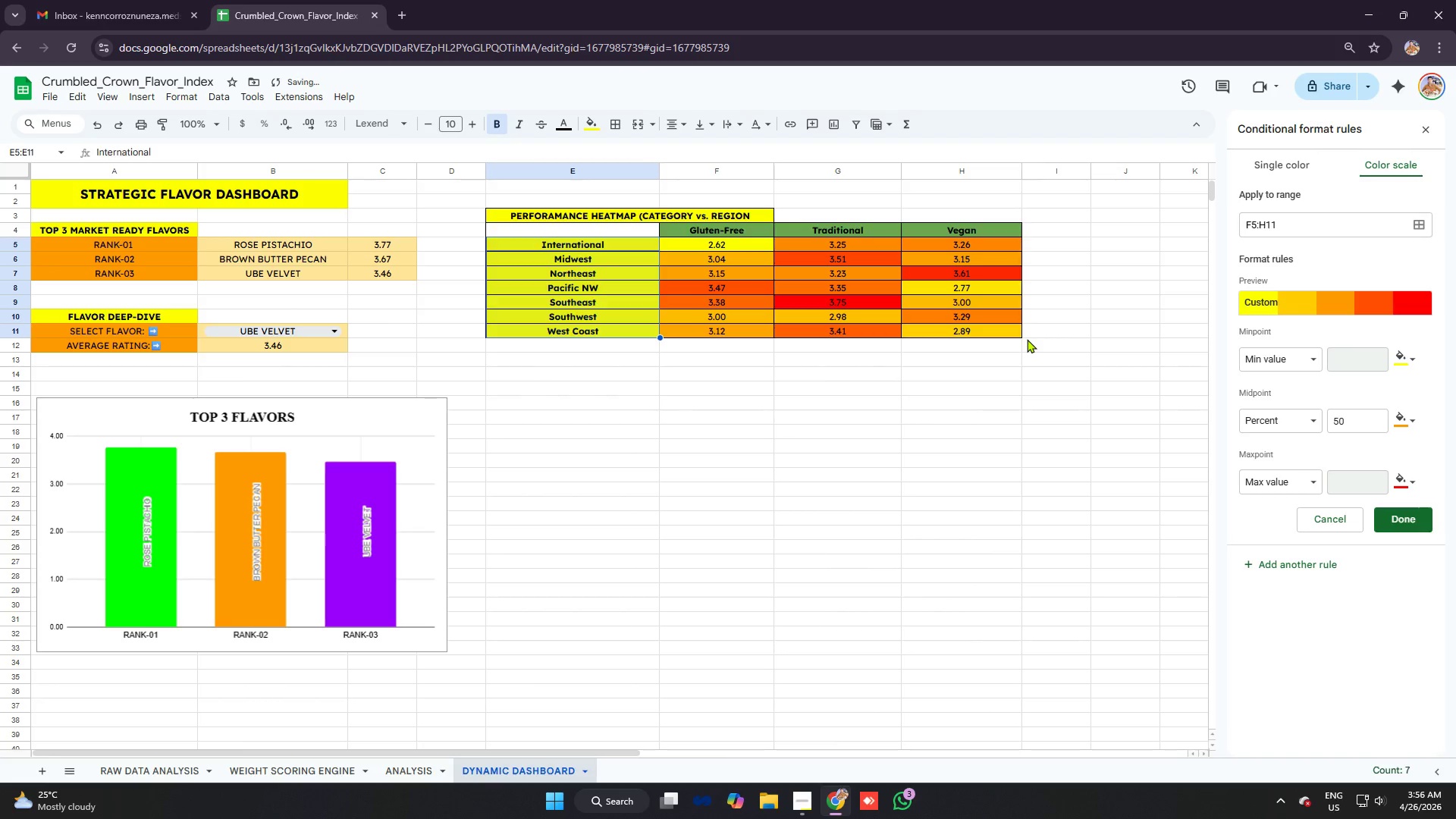 
key(Control+Z)
 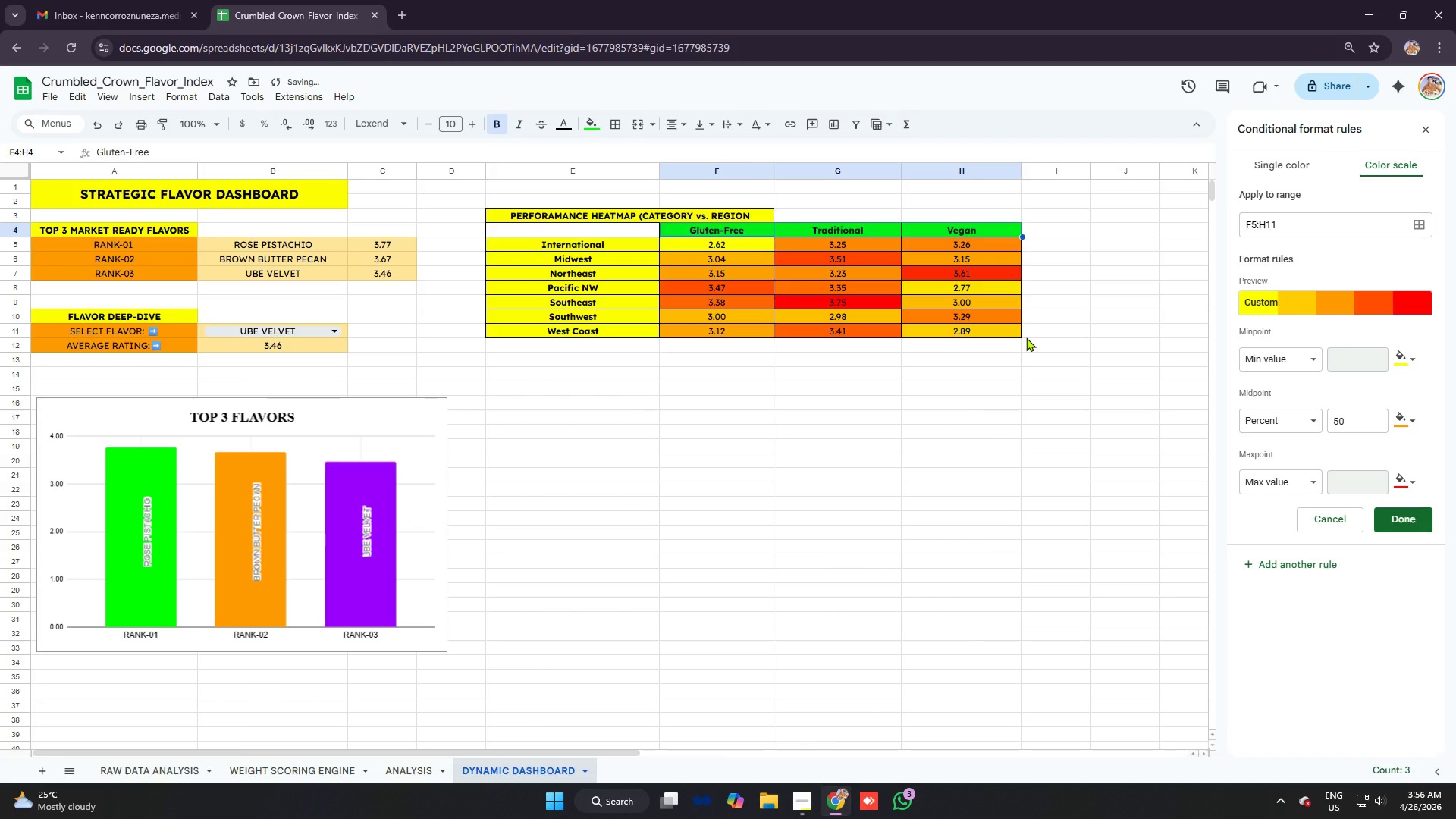 
key(Control+Z)
 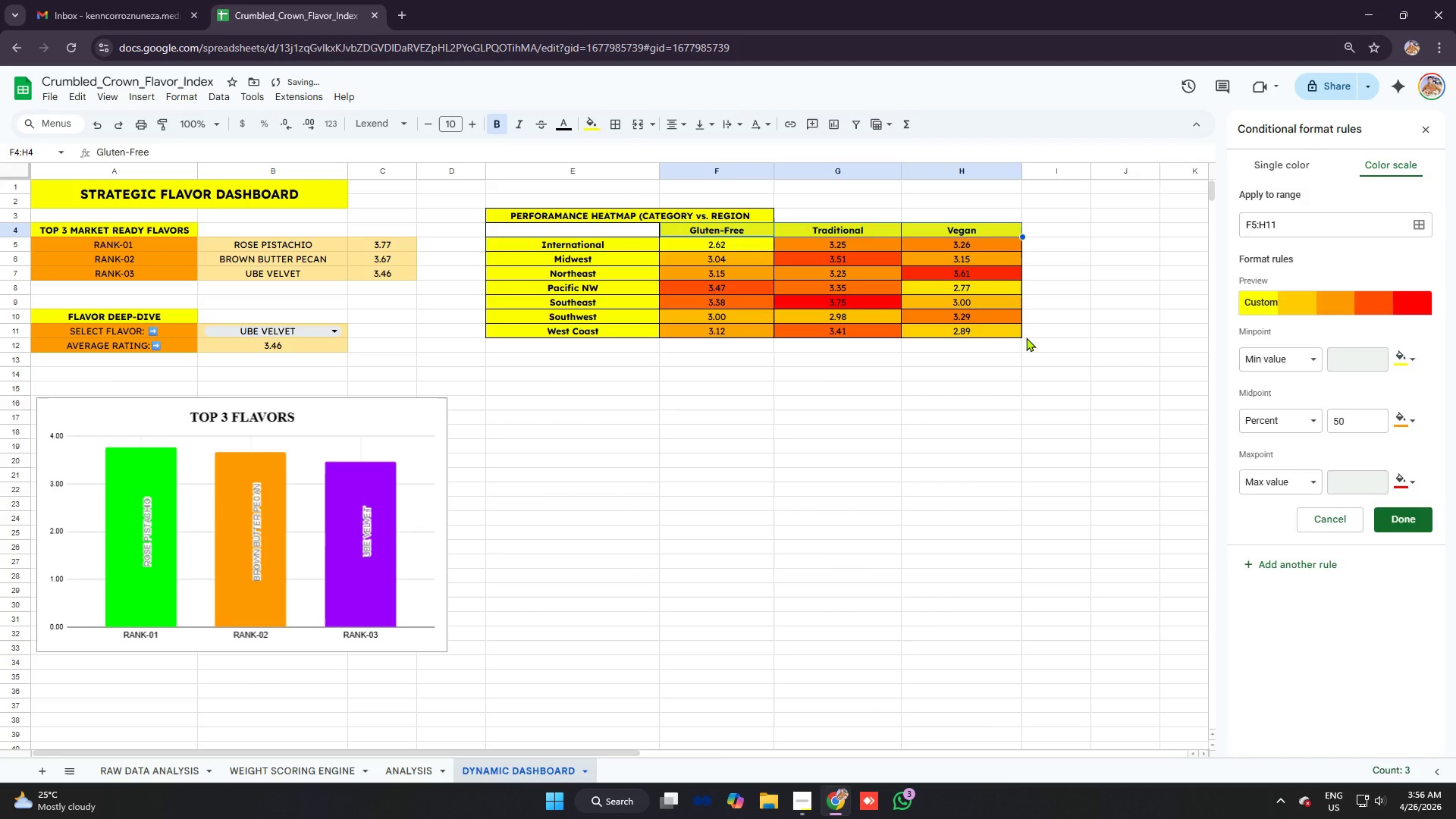 
key(Control+Z)
 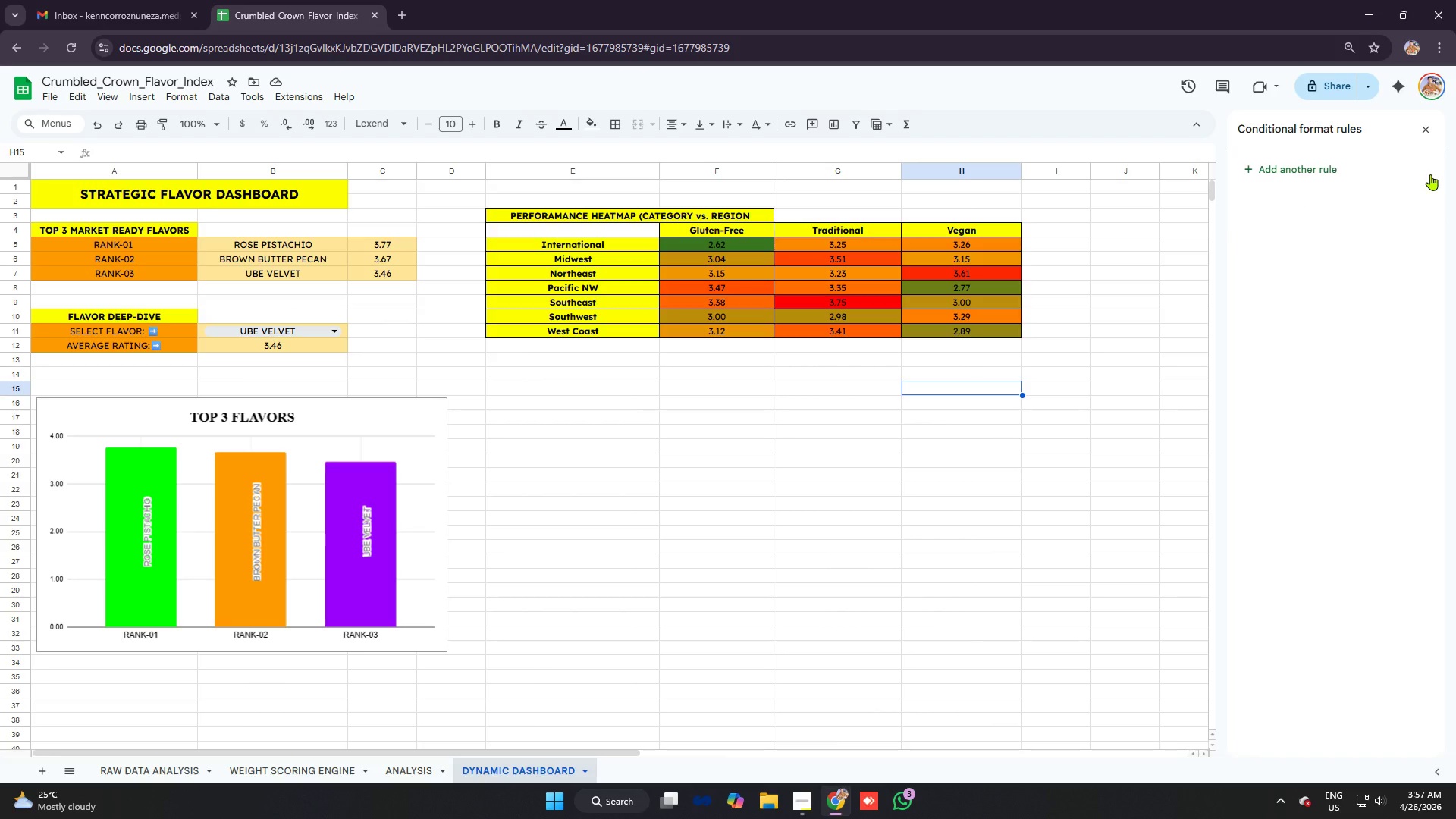 
wait(7.58)
 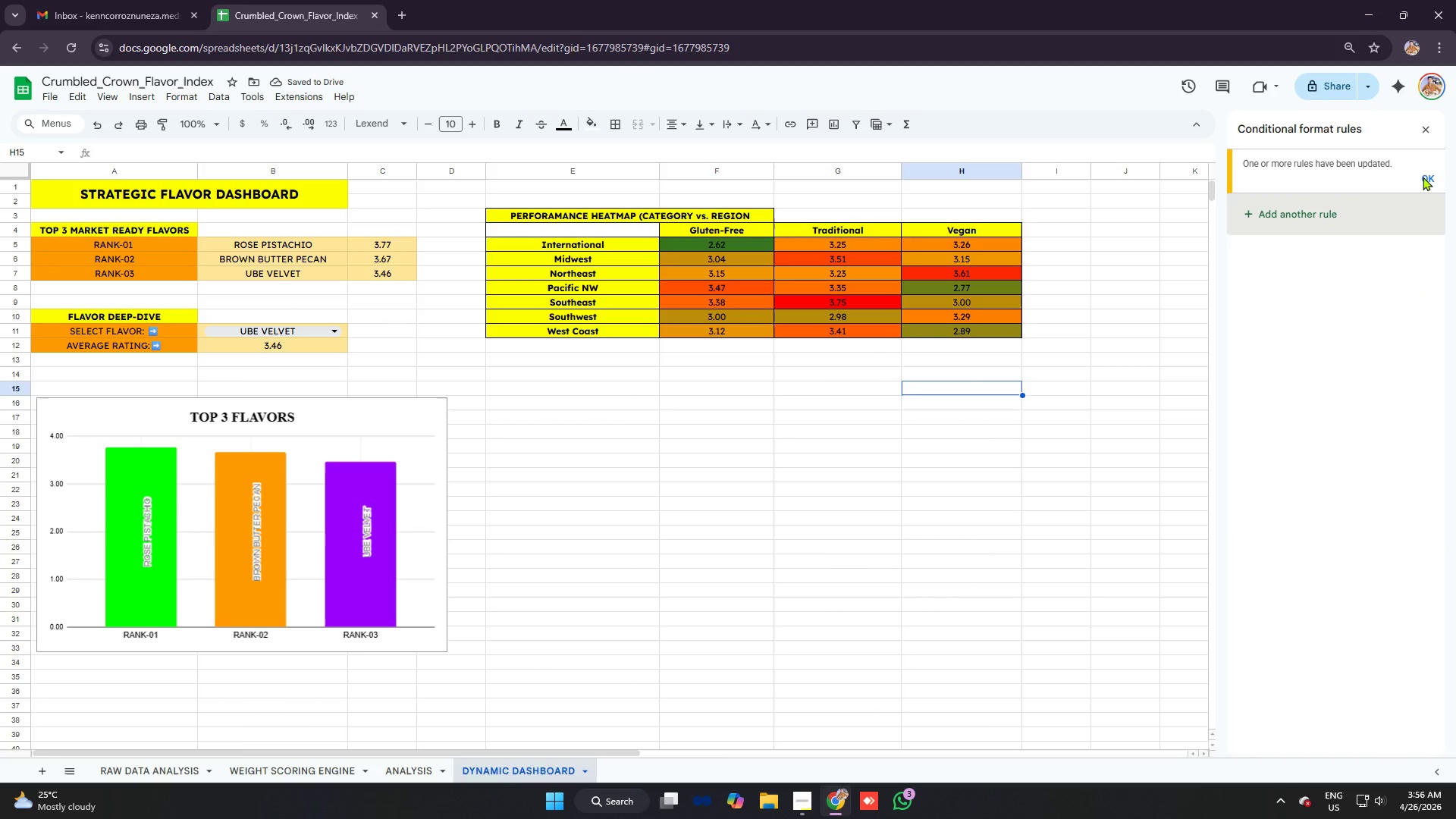 
left_click_drag(start_coordinate=[723, 246], to_coordinate=[783, 293])
 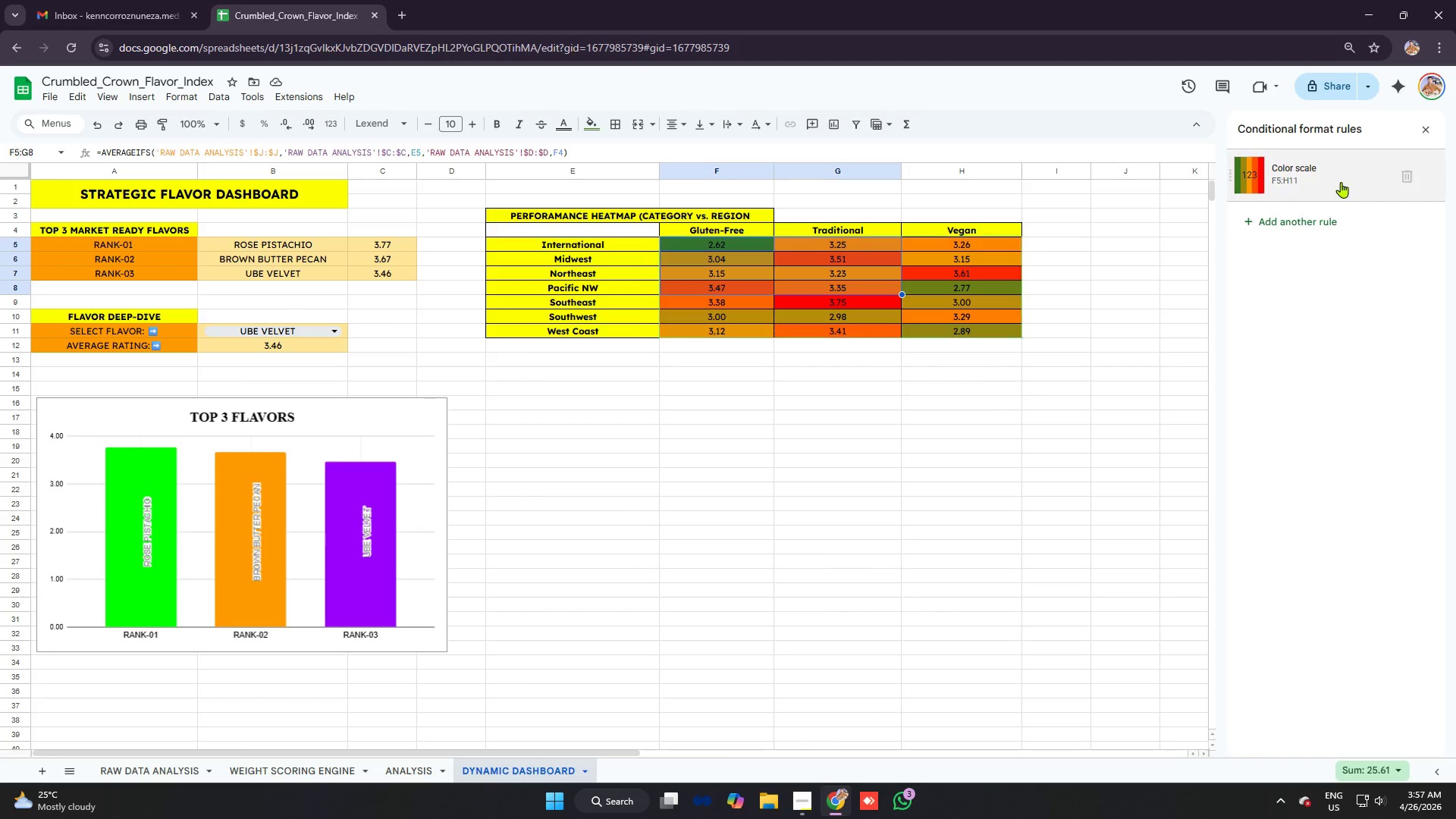 
left_click([1341, 182])
 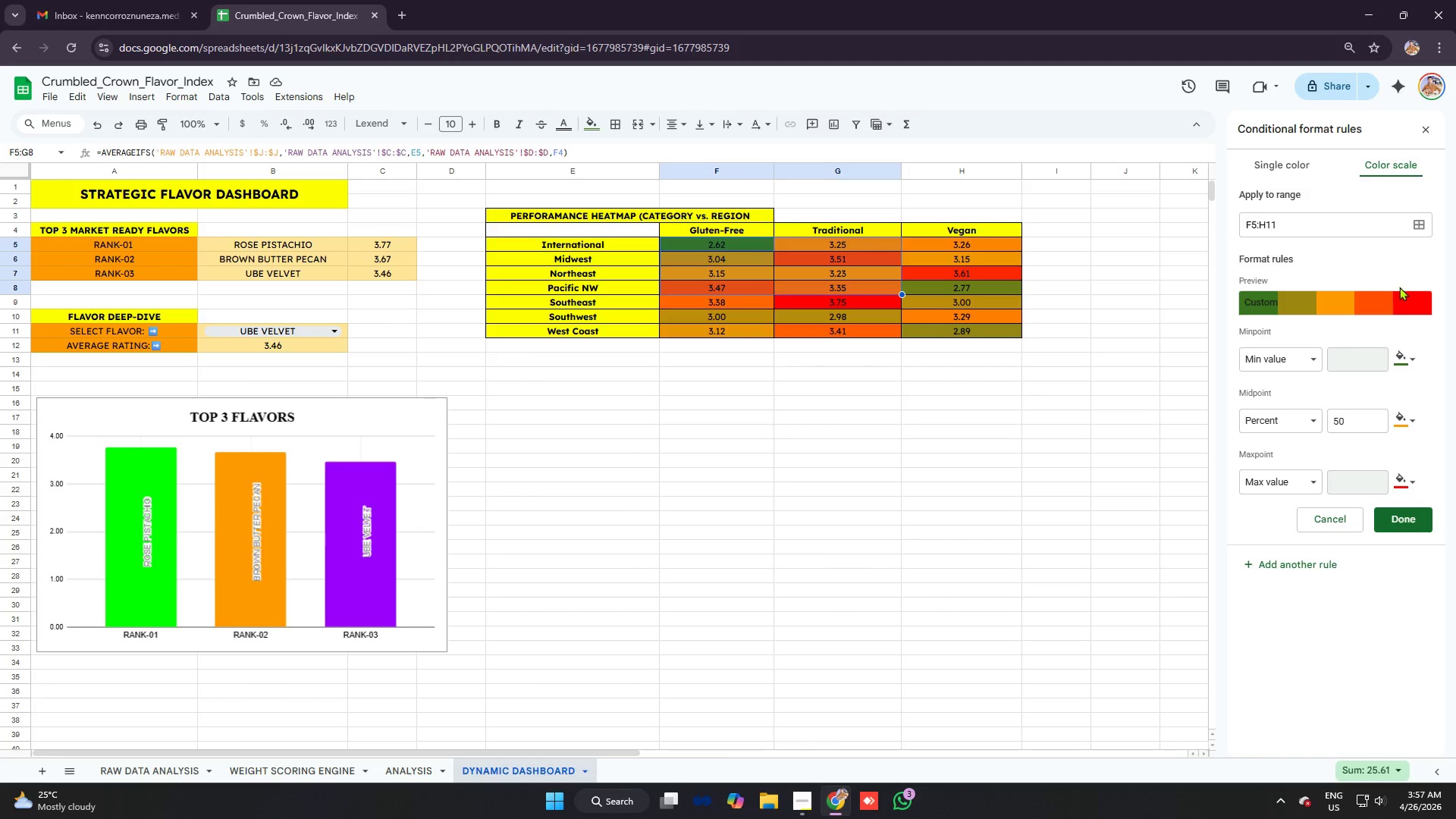 
mouse_move([1435, 354])
 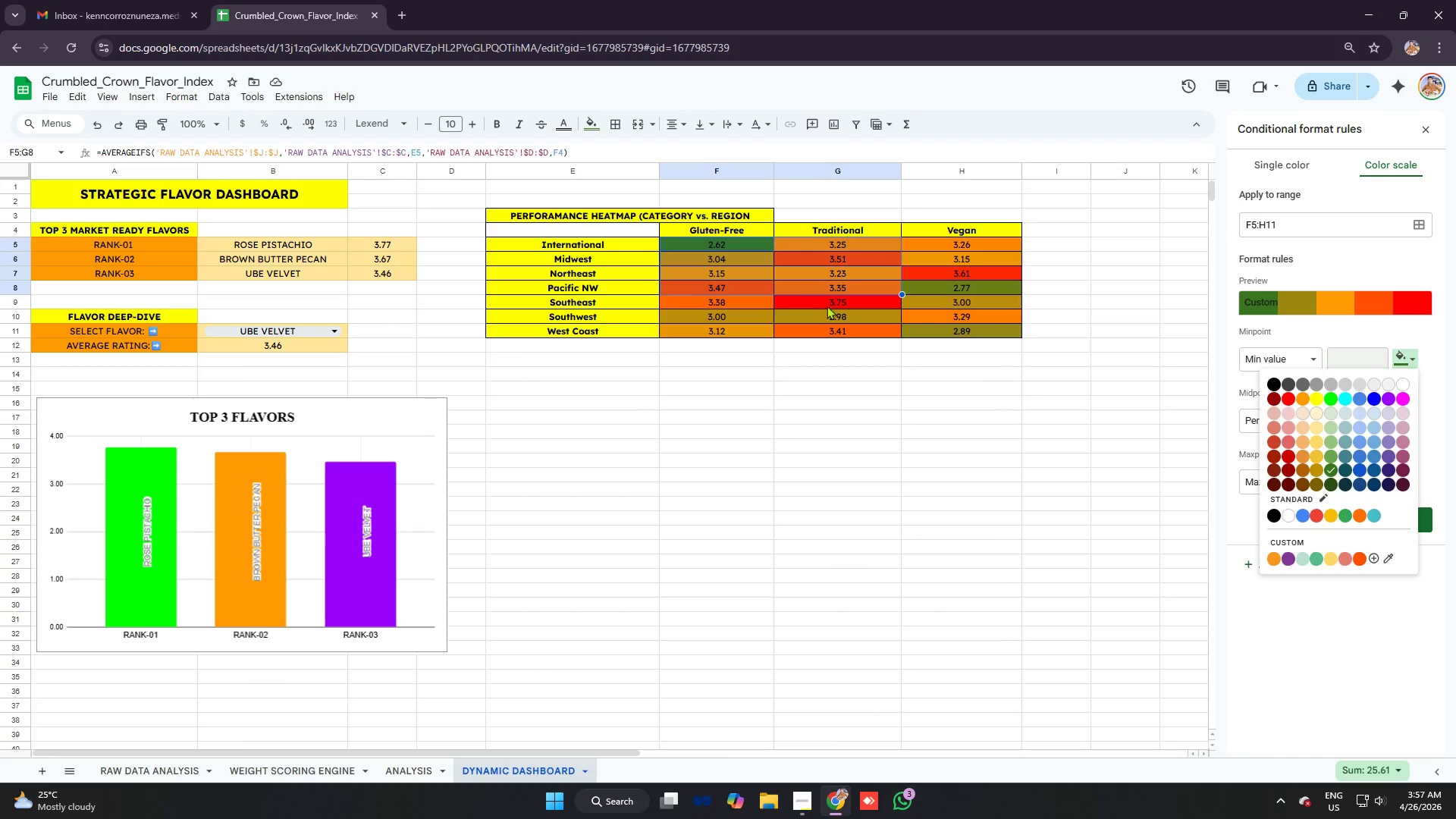 
left_click([828, 307])
 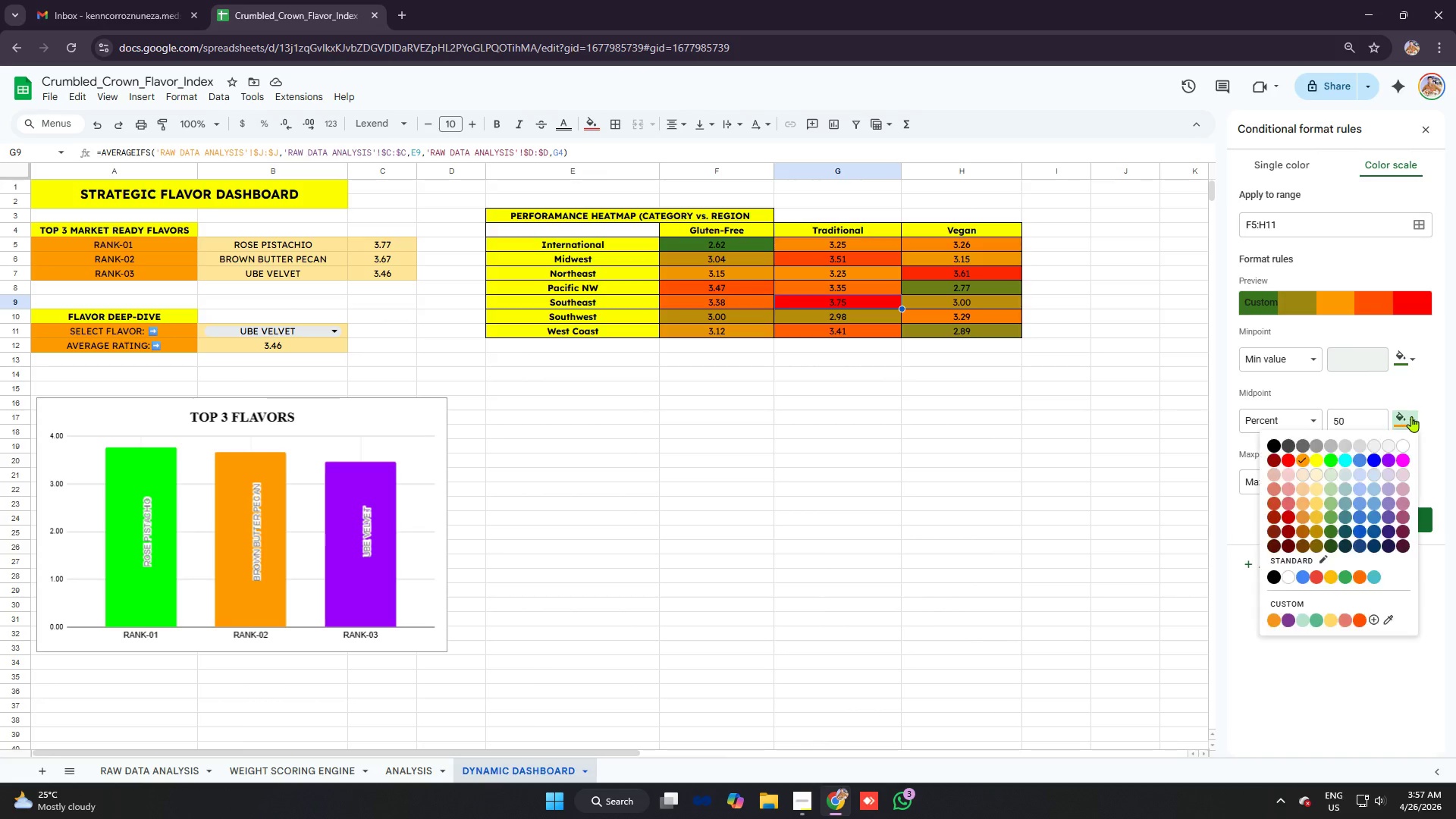 
left_click([1321, 460])
 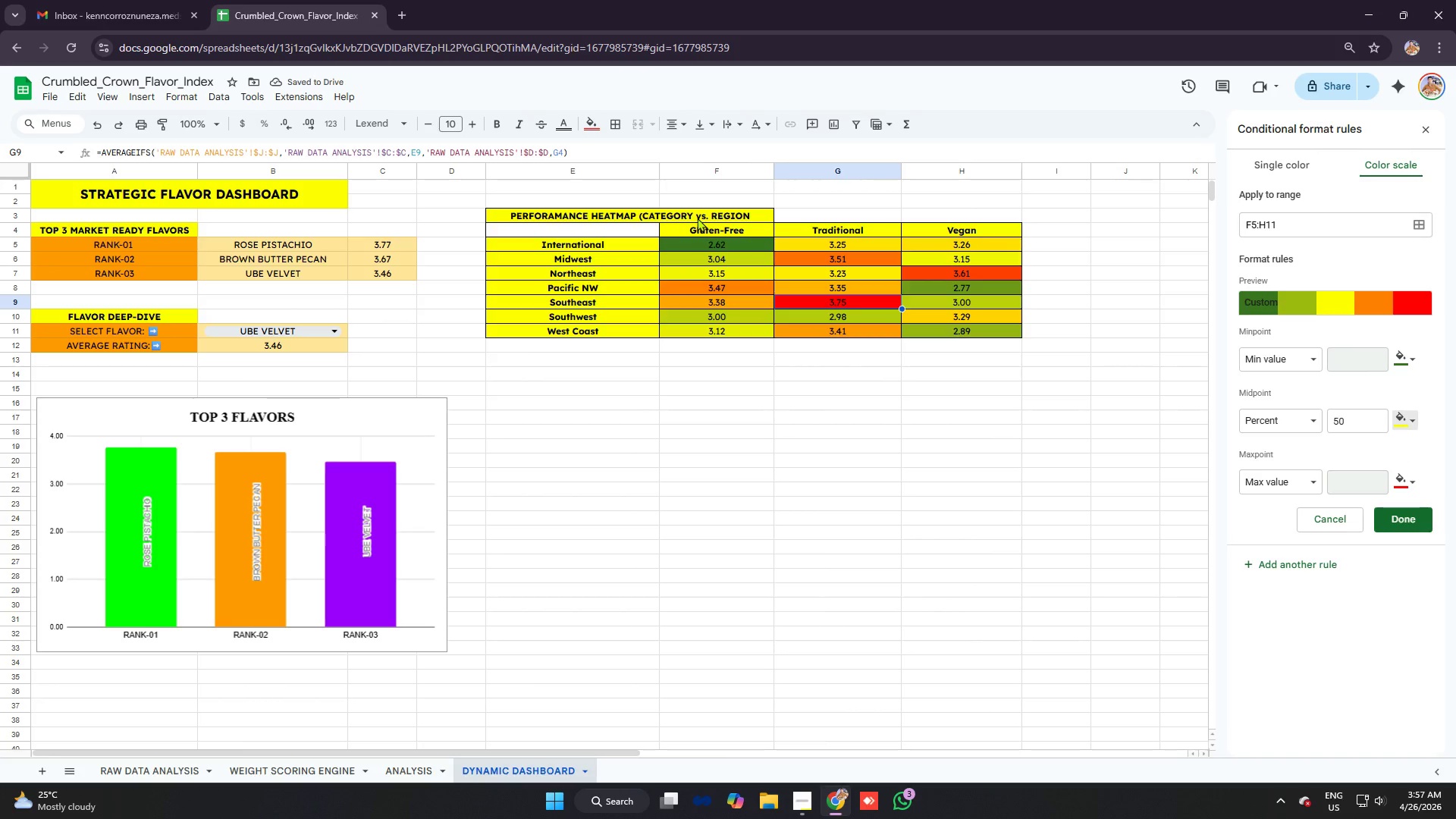 
left_click_drag(start_coordinate=[721, 225], to_coordinate=[938, 227])
 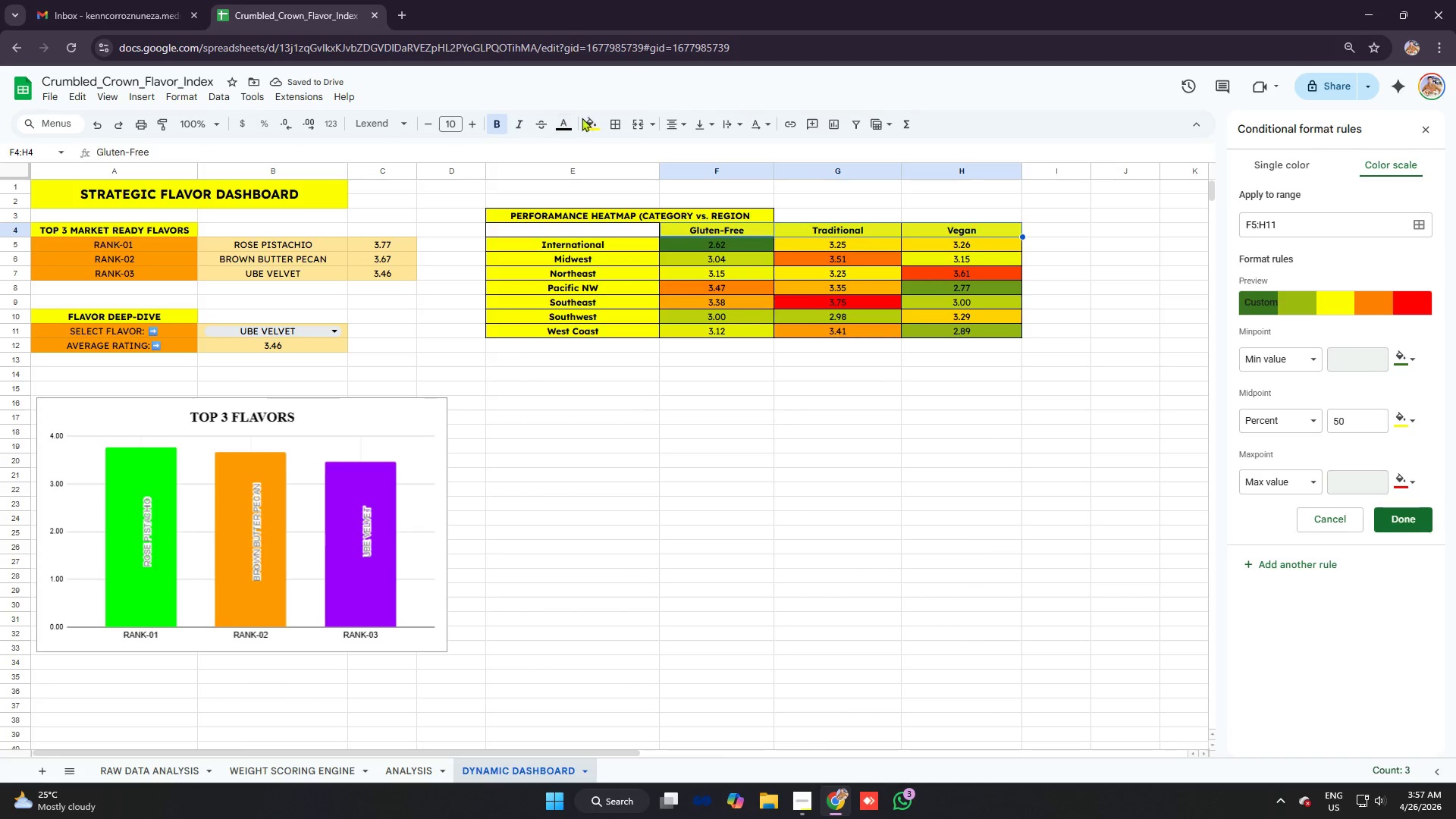 
left_click([588, 120])
 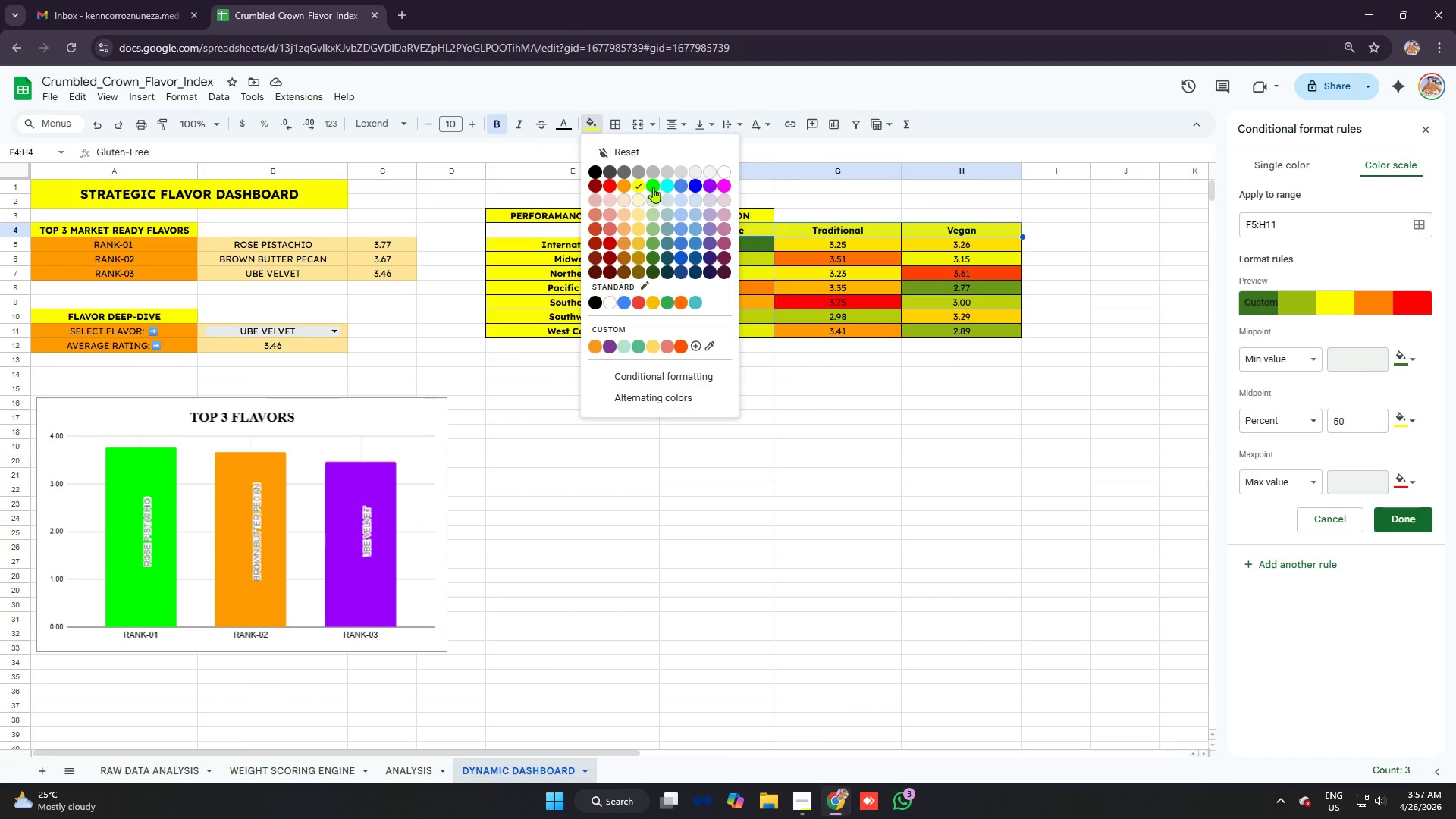 
left_click([662, 187])
 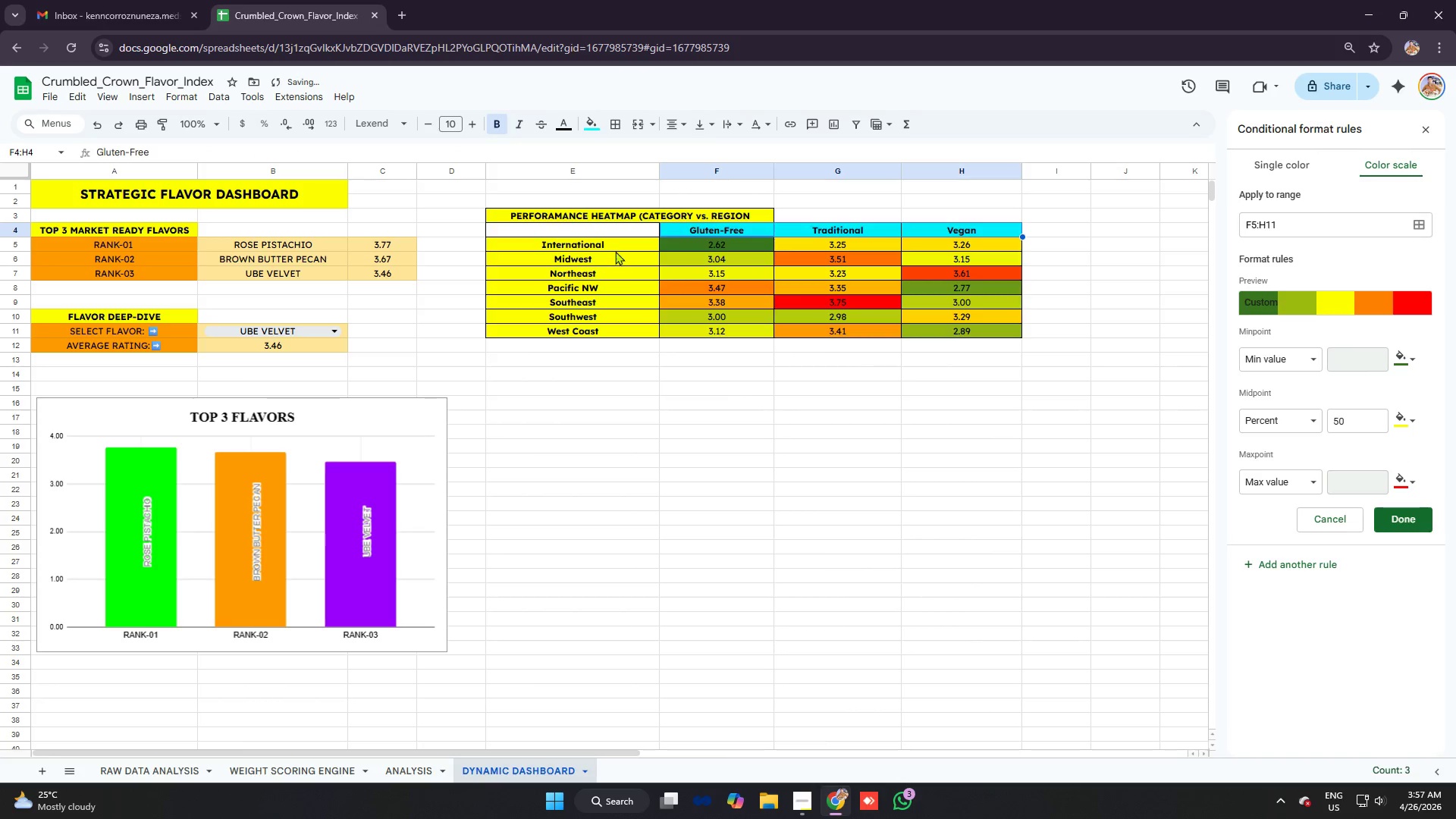 
left_click_drag(start_coordinate=[615, 249], to_coordinate=[621, 328])
 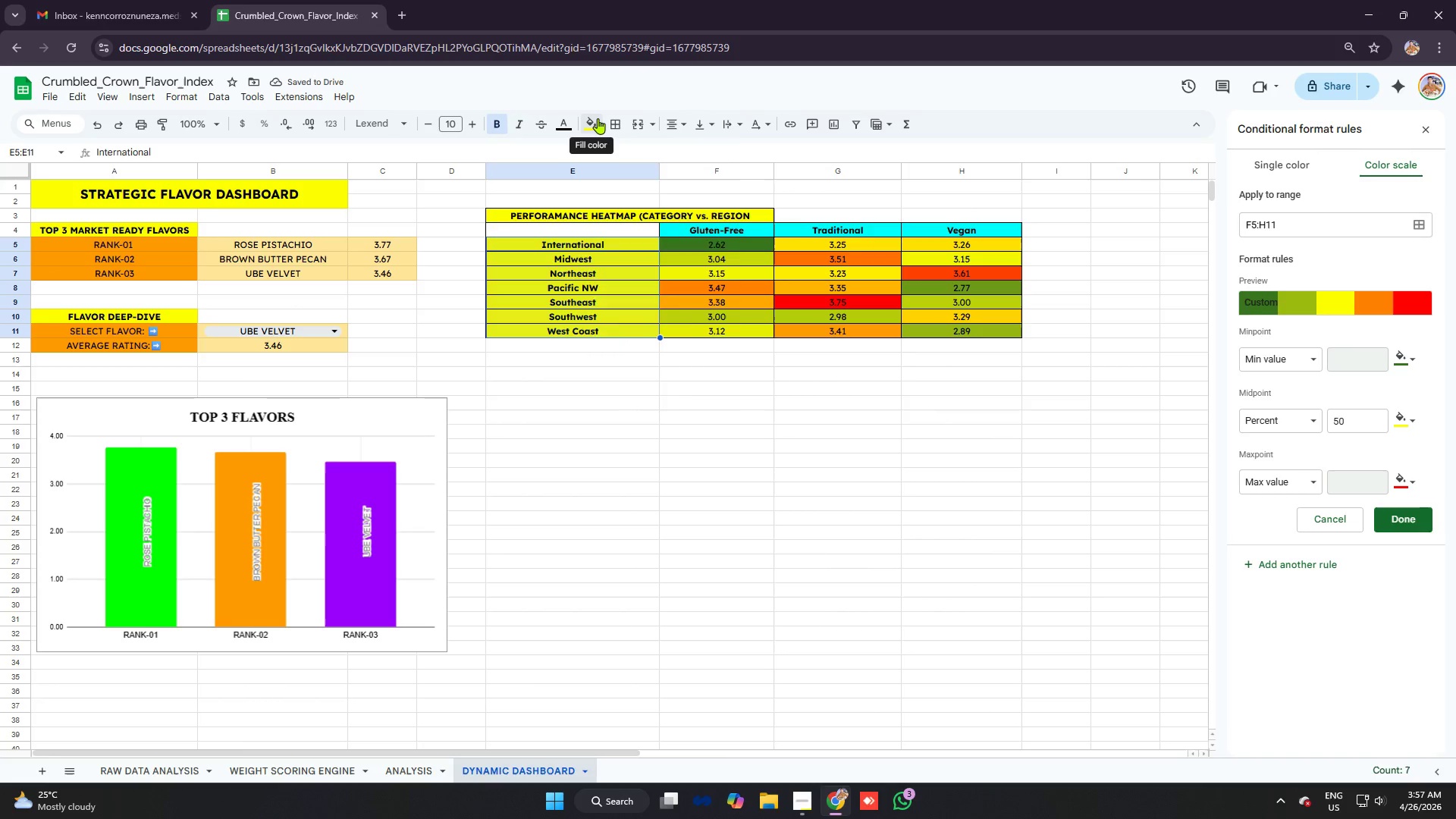 
left_click([598, 118])
 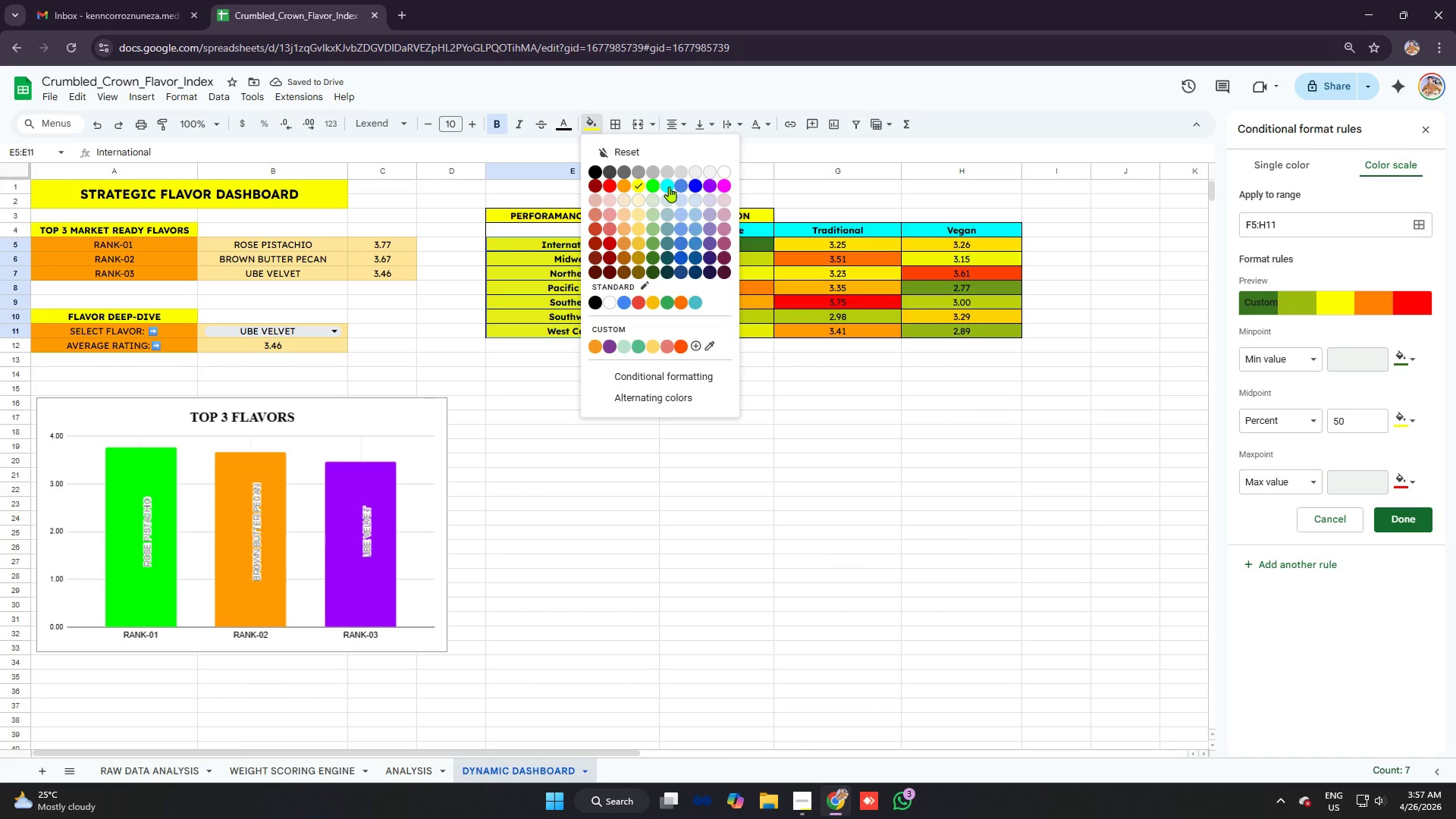 
left_click([669, 187])
 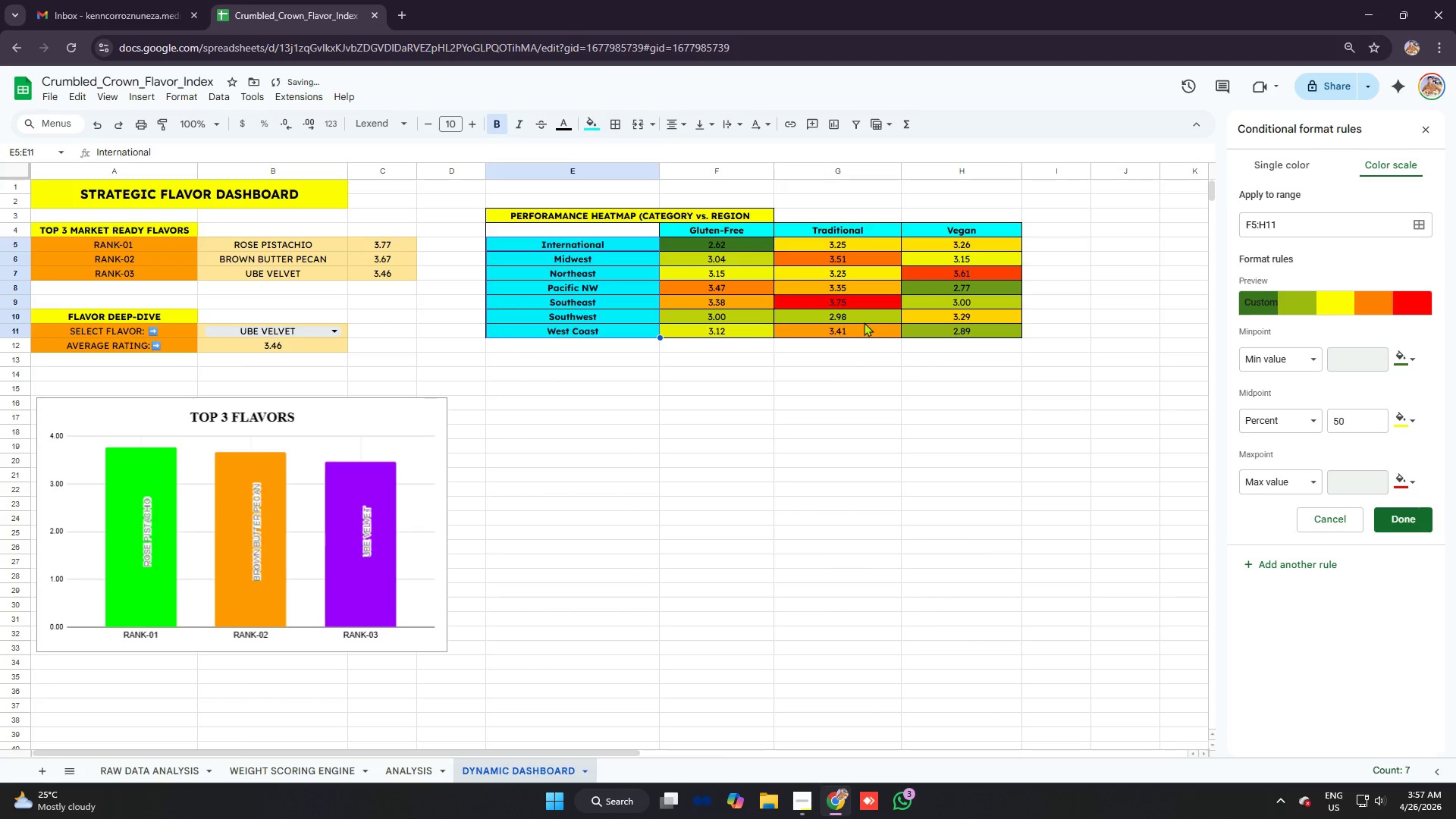 
left_click([864, 322])
 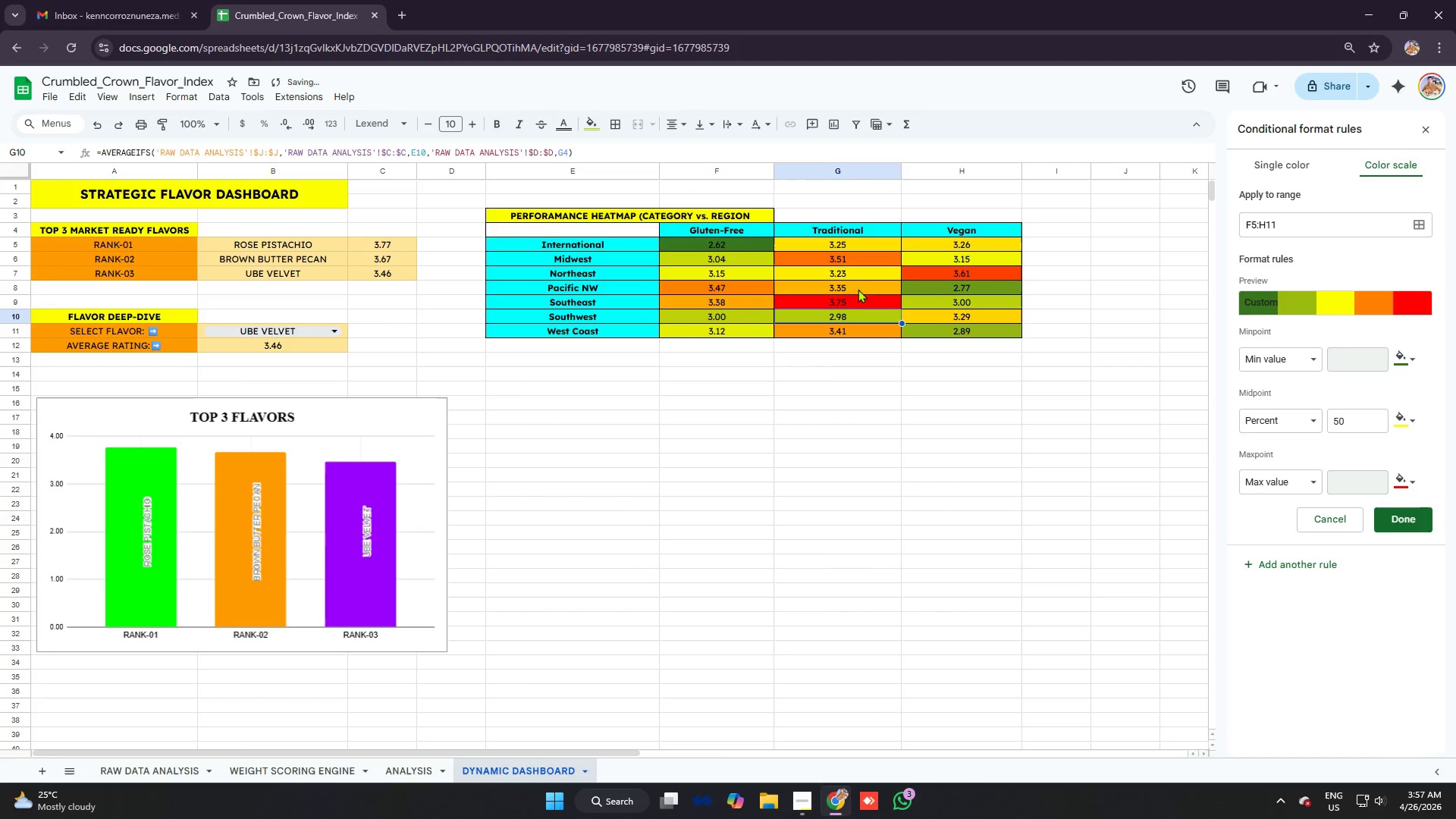 
left_click([860, 274])
 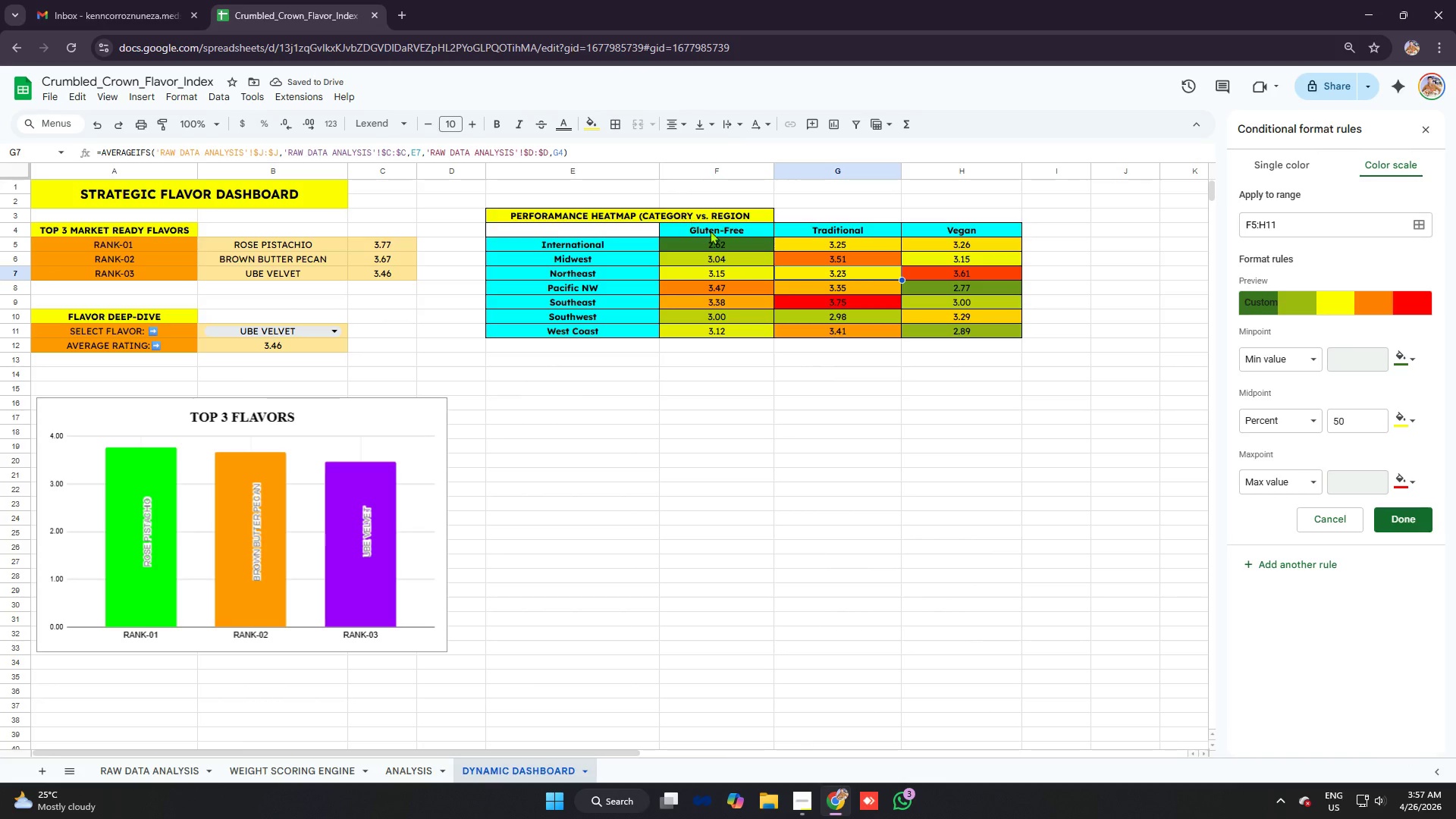 
left_click_drag(start_coordinate=[715, 226], to_coordinate=[996, 232])
 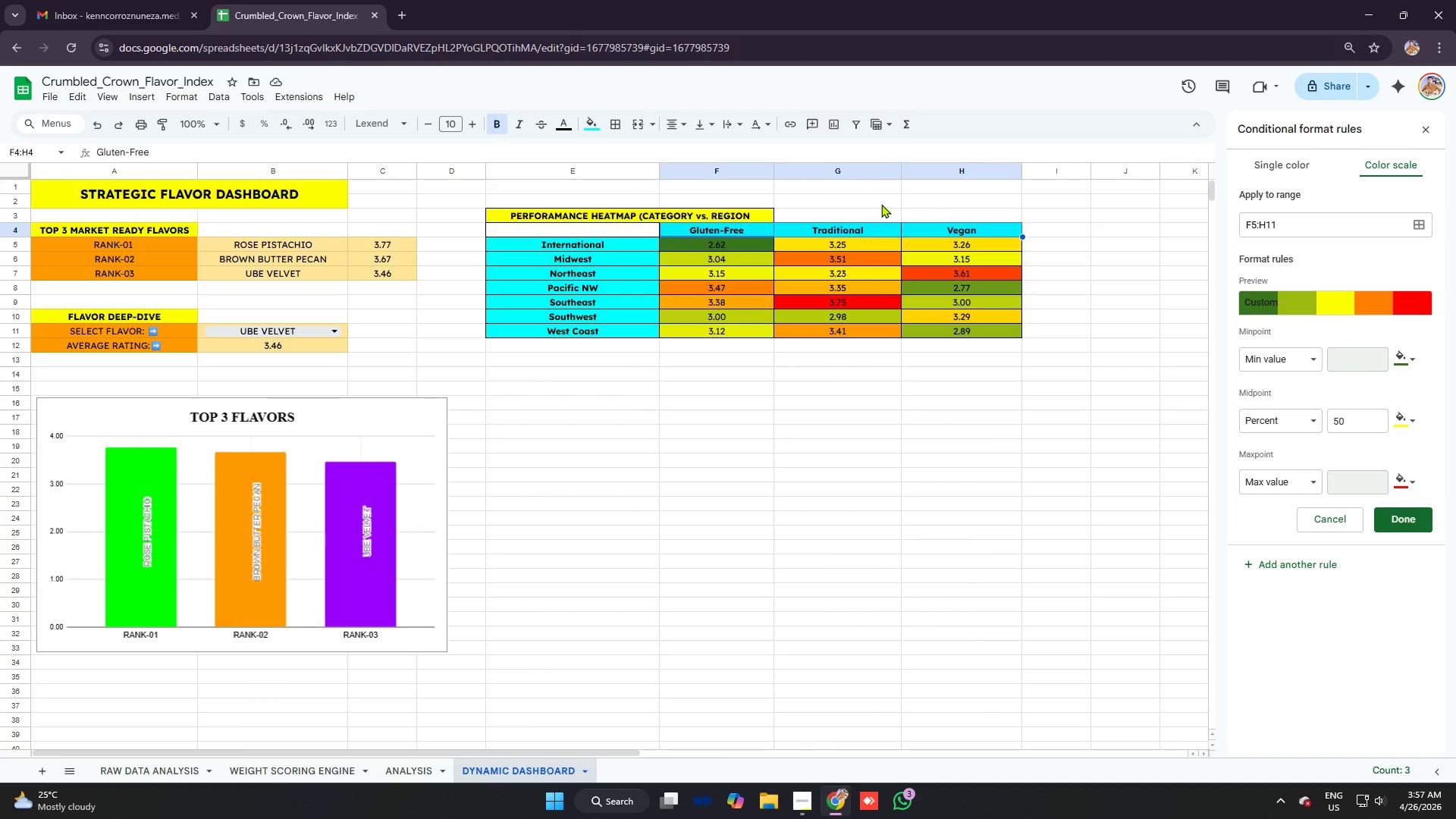 
wait(5.95)
 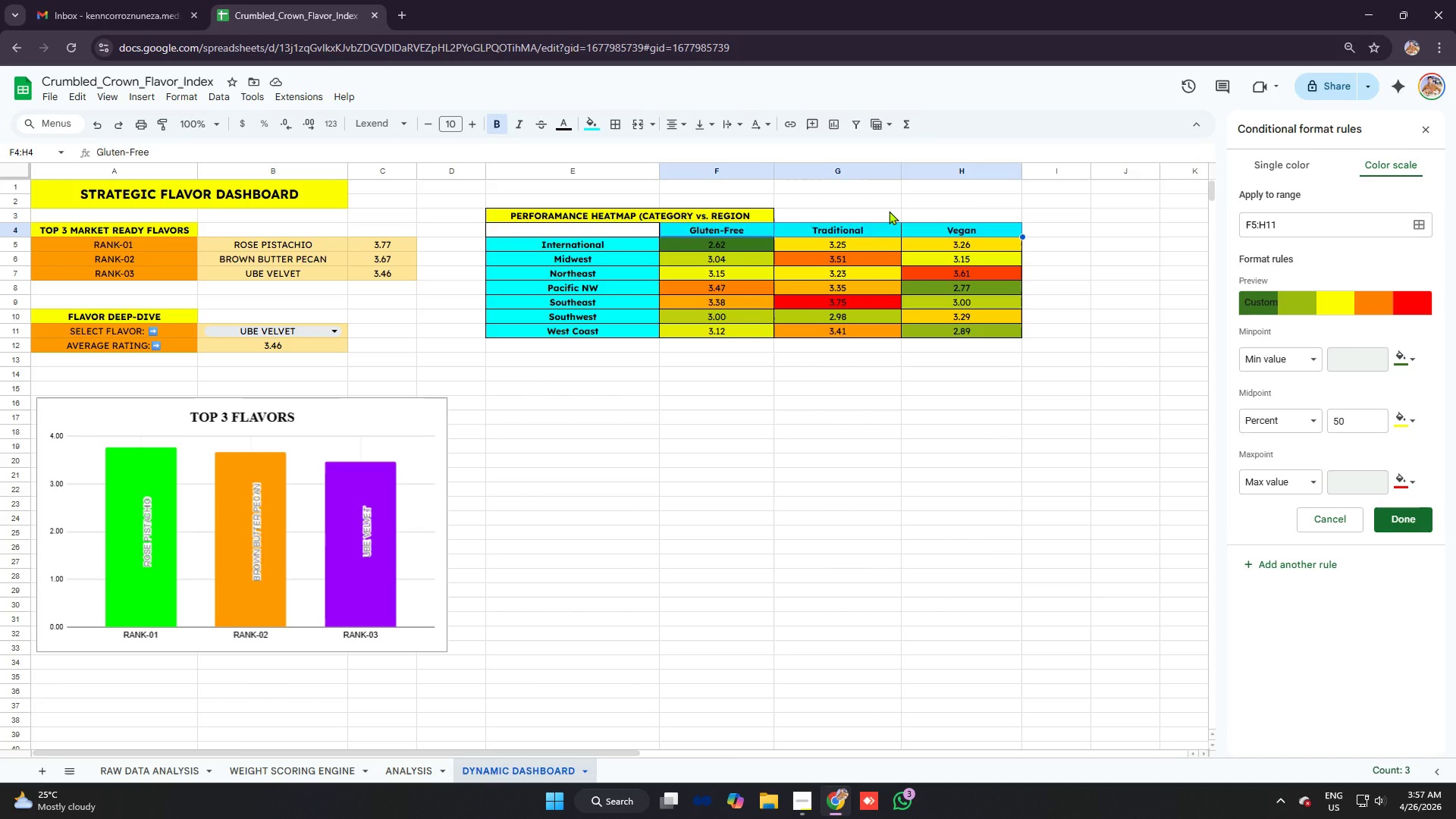 
left_click([1404, 422])
 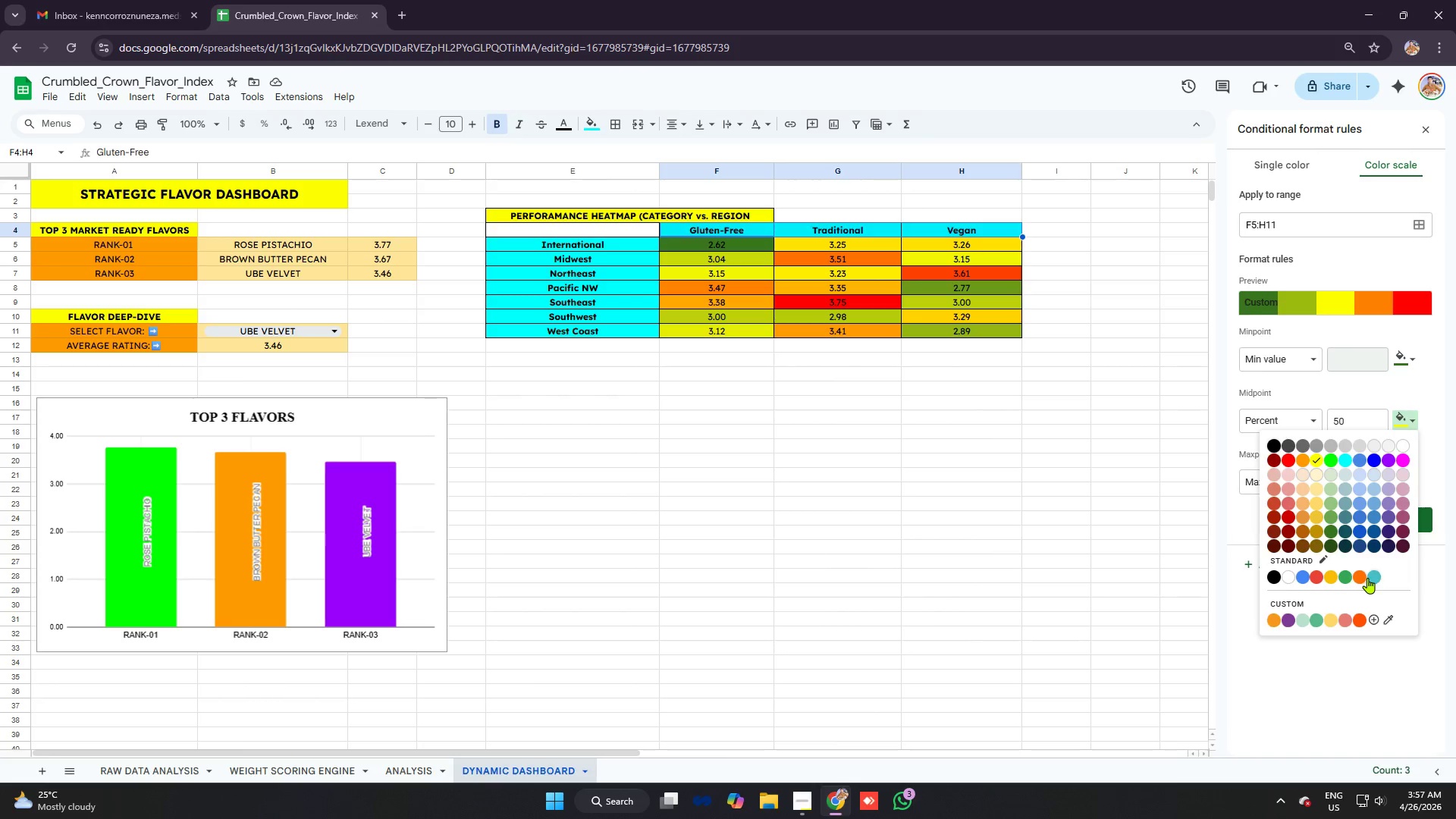 
left_click([1363, 577])
 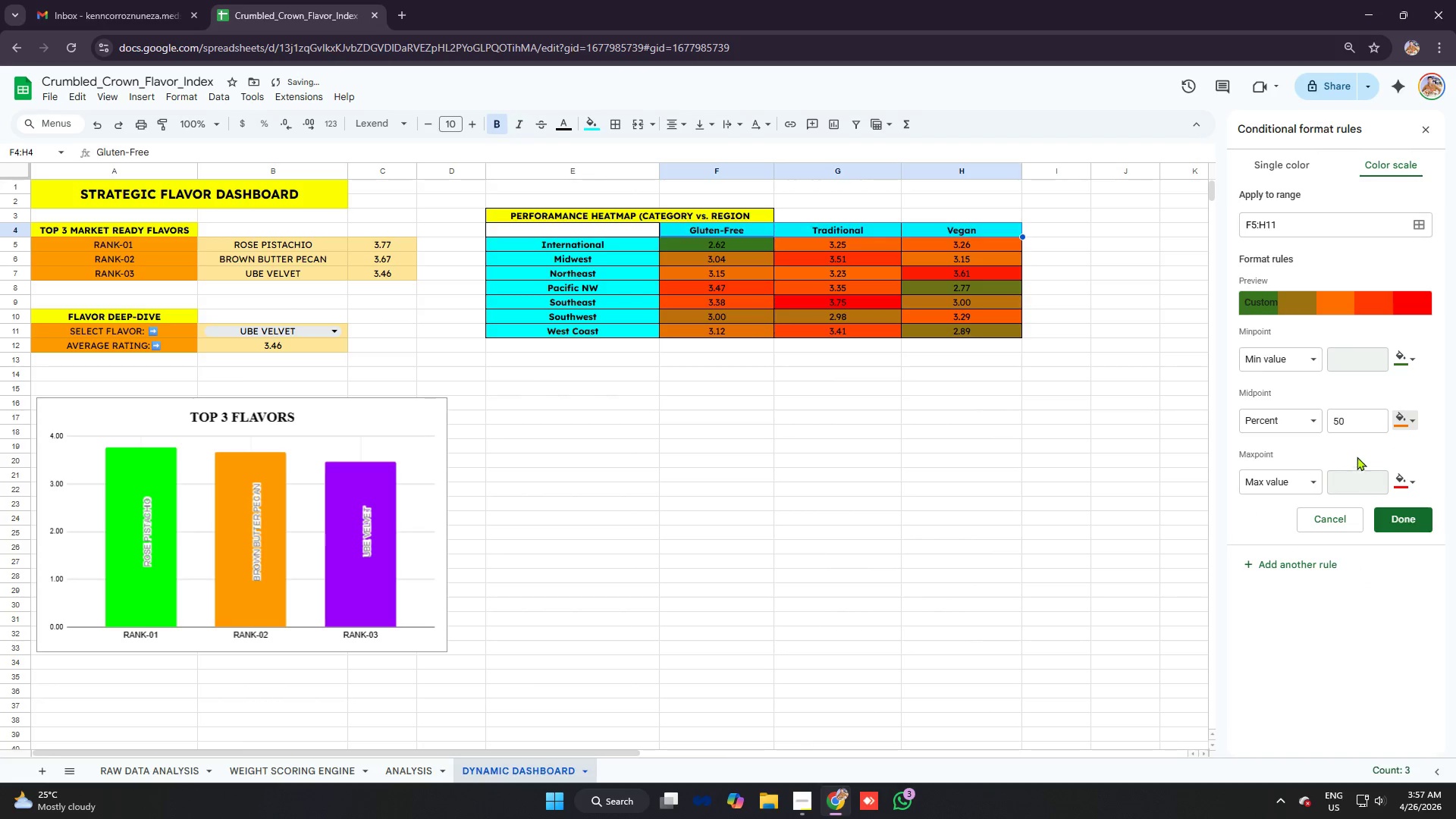 
left_click([1402, 416])
 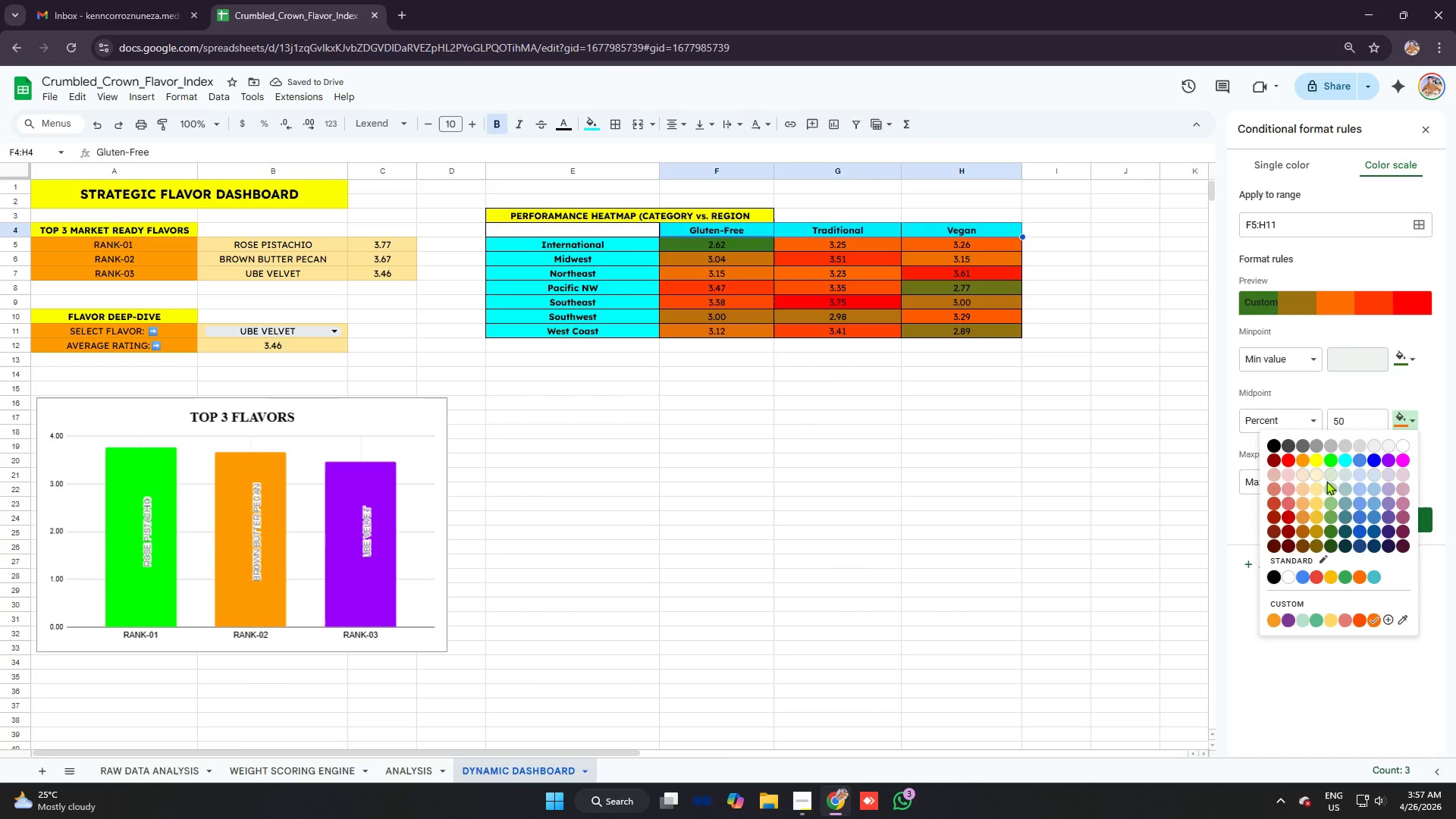 
left_click([1429, 398])
 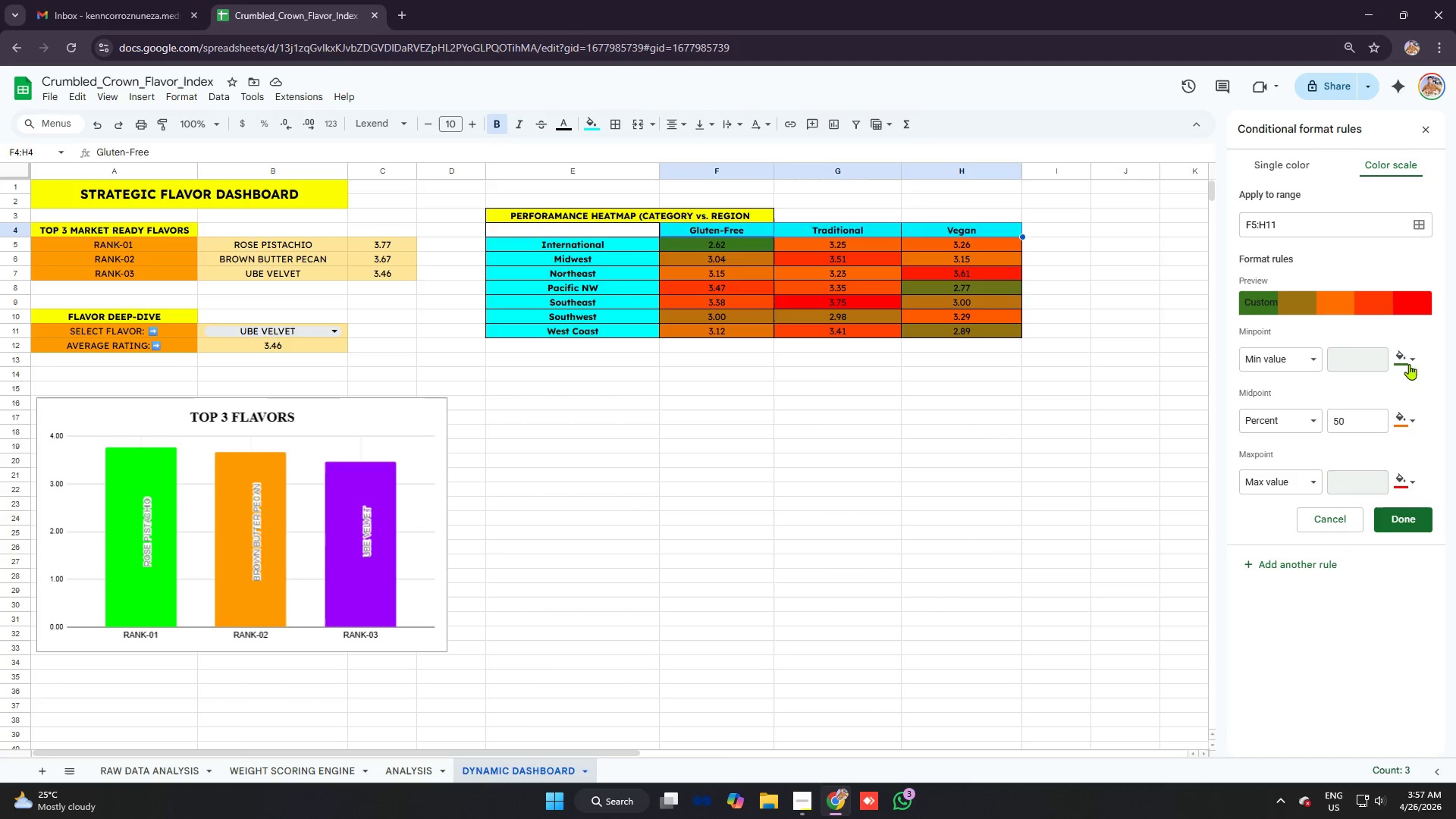 
left_click([1407, 360])
 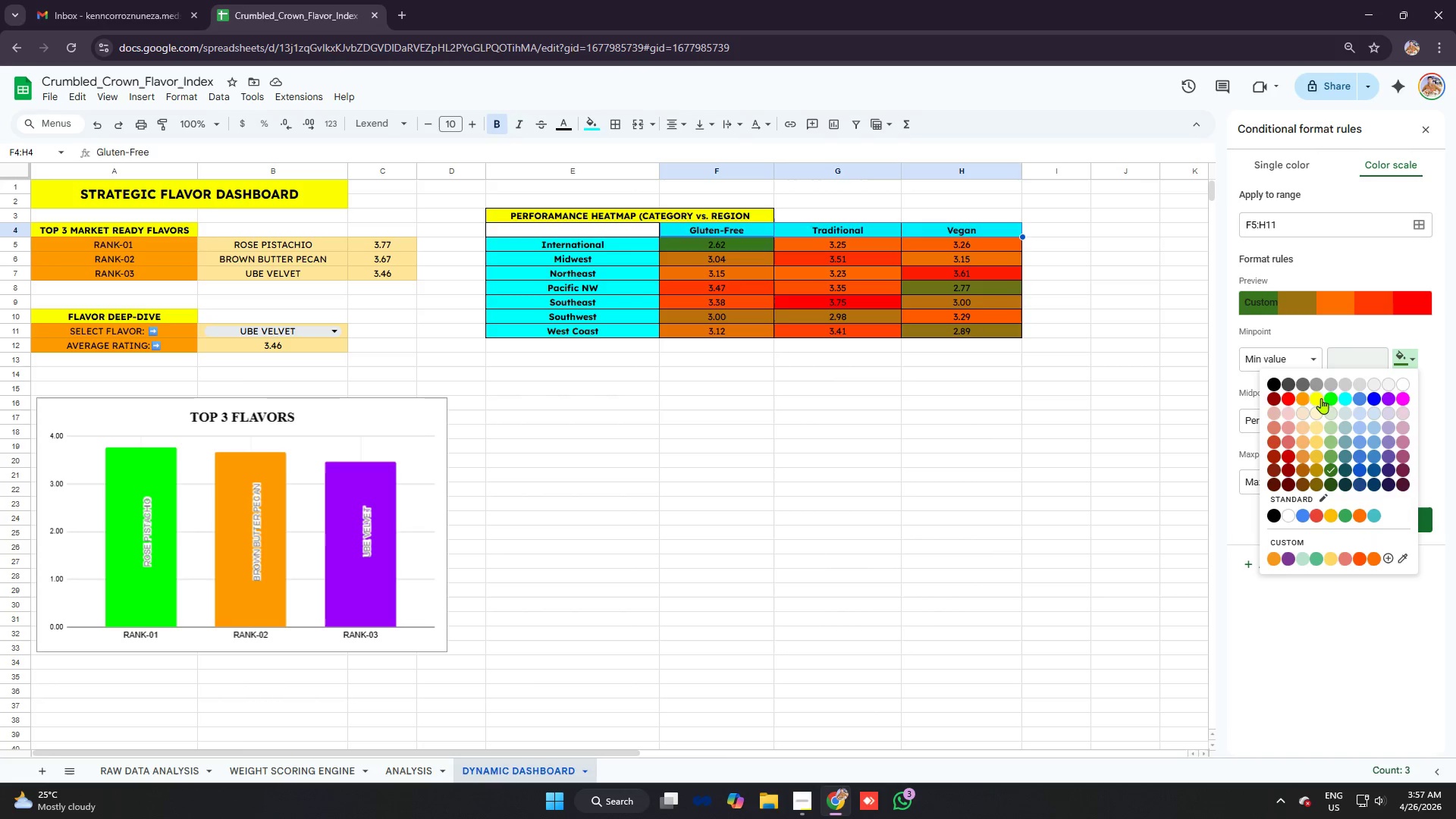 
left_click([1318, 398])
 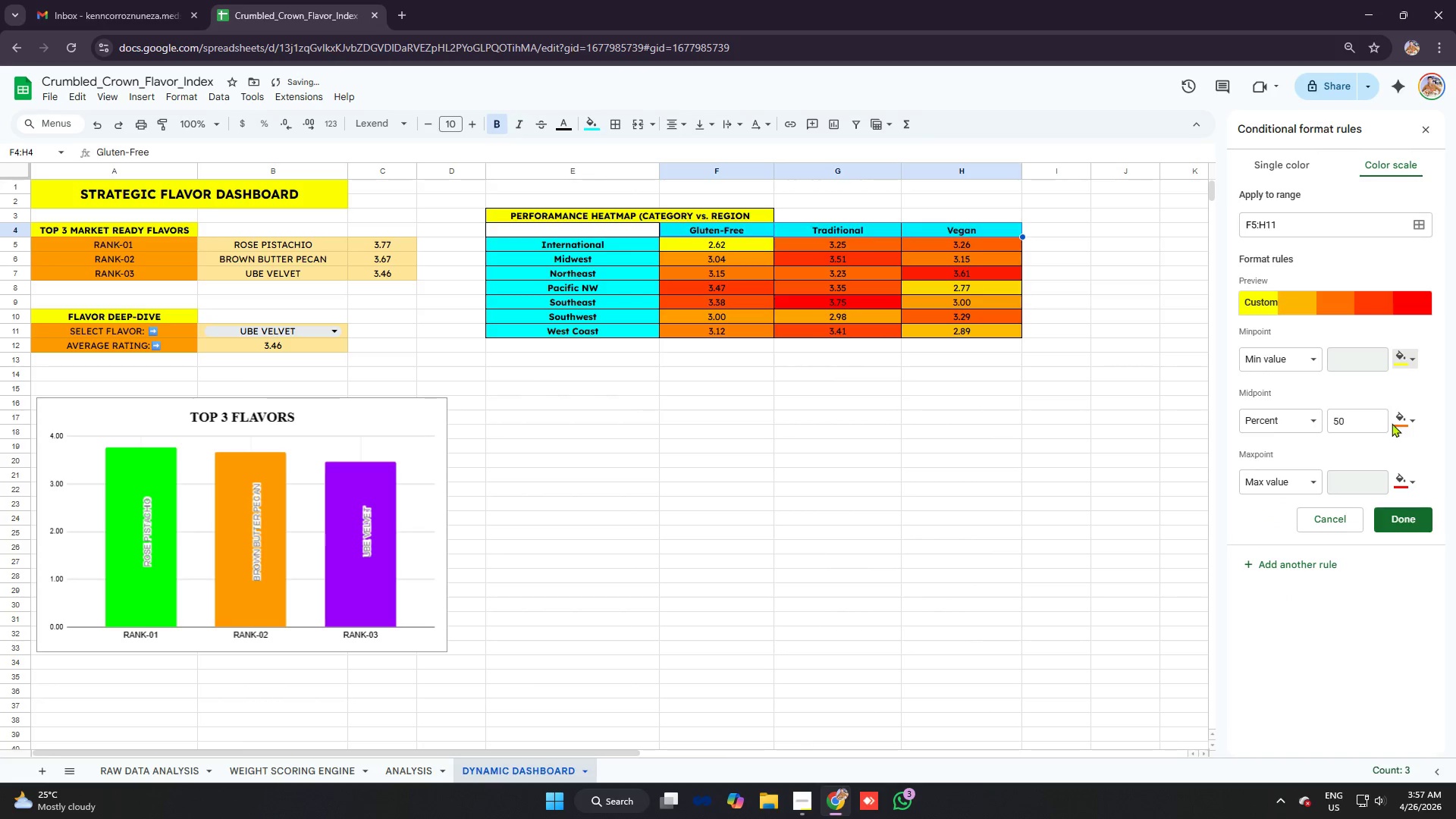 
left_click([1404, 427])
 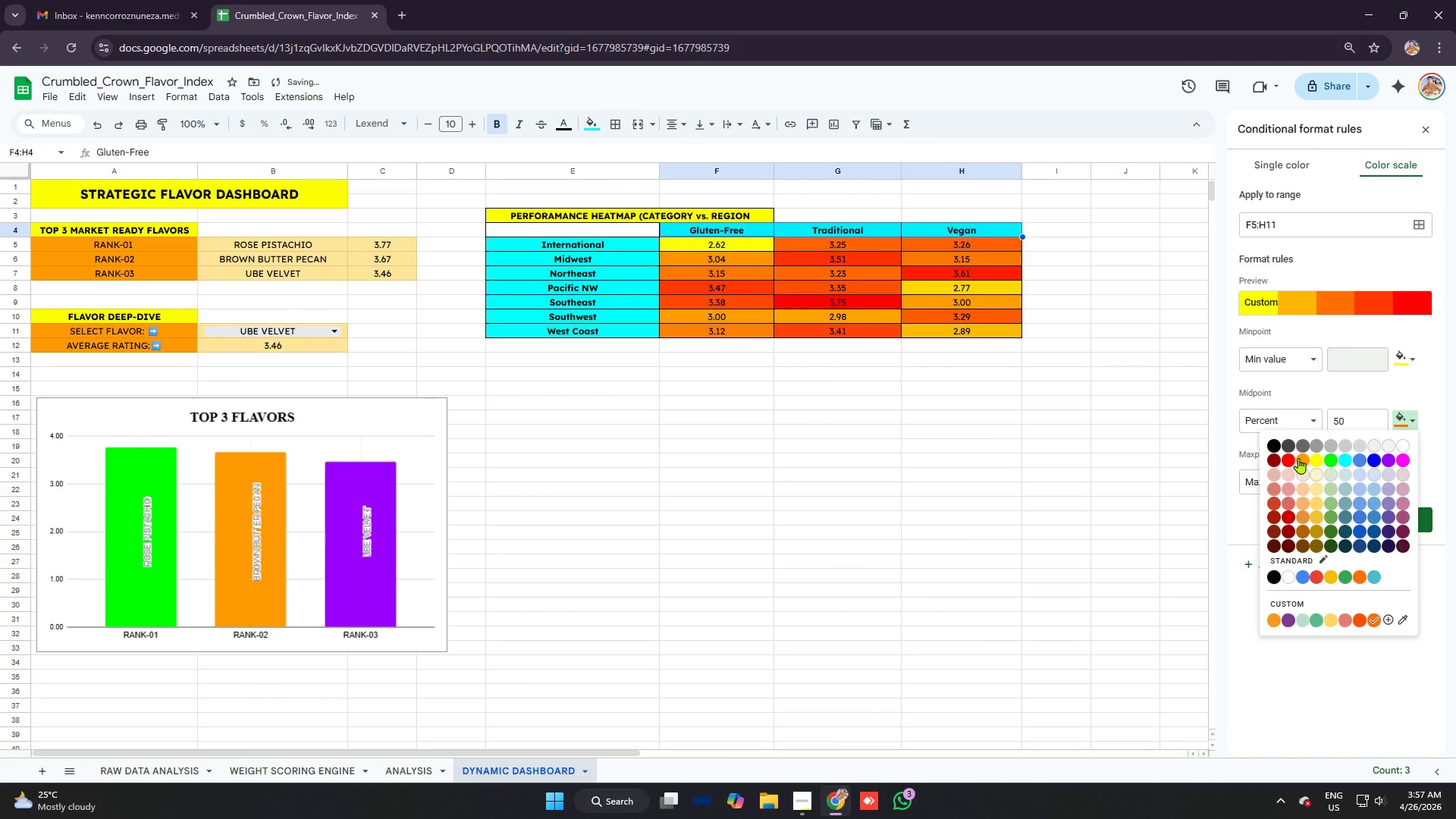 
left_click([1303, 459])
 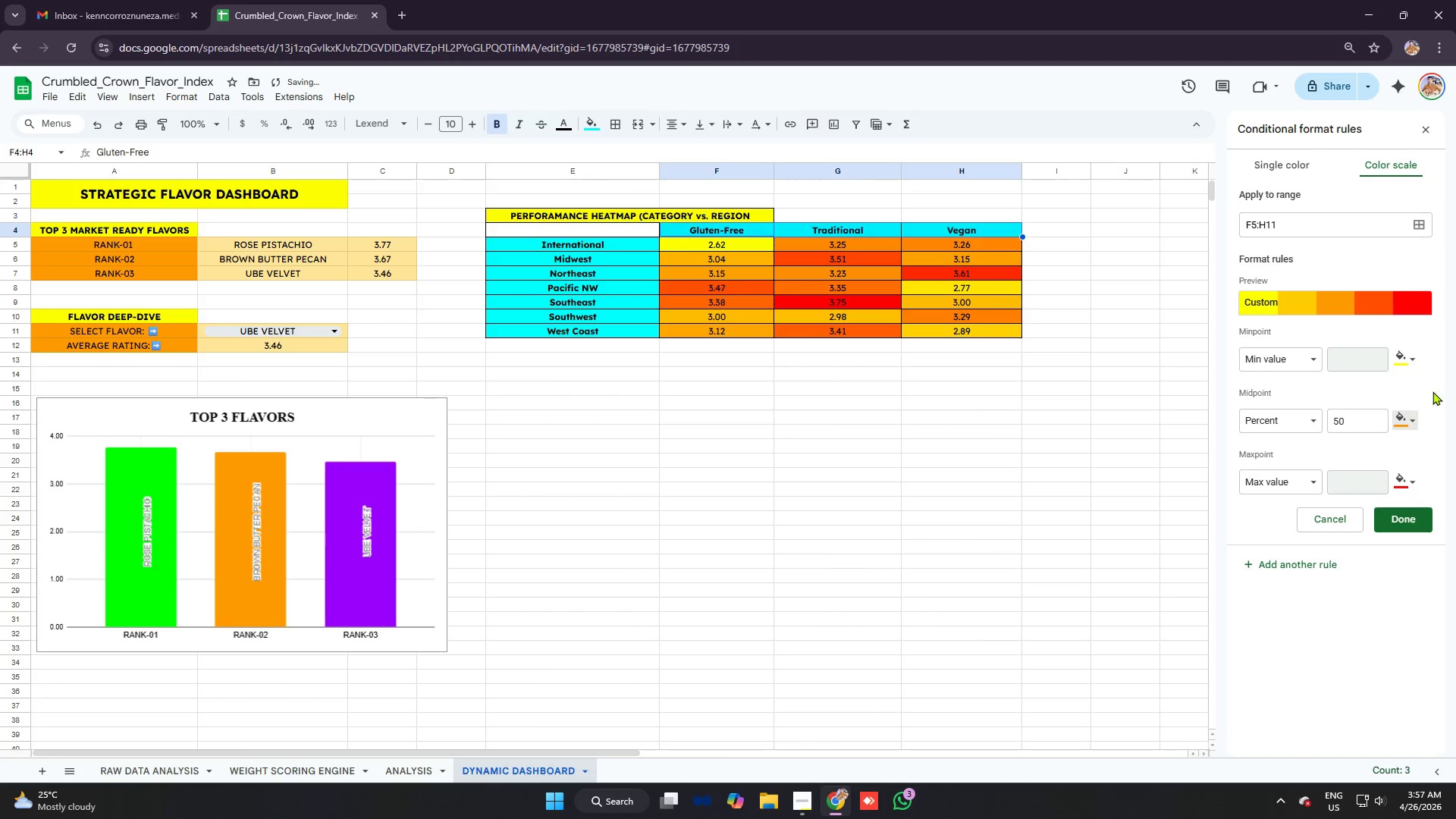 
left_click([1438, 388])
 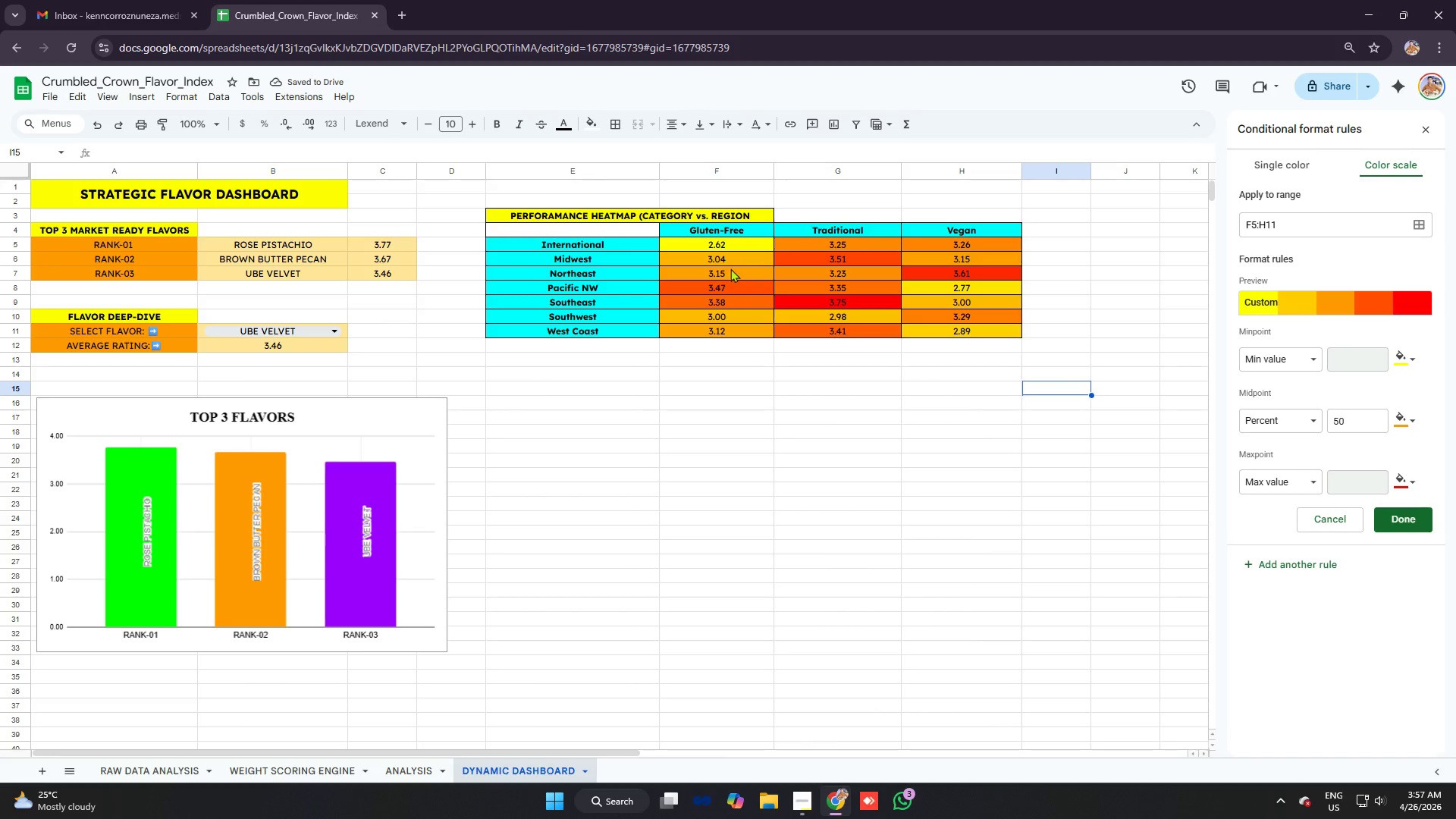 
left_click_drag(start_coordinate=[721, 231], to_coordinate=[974, 232])
 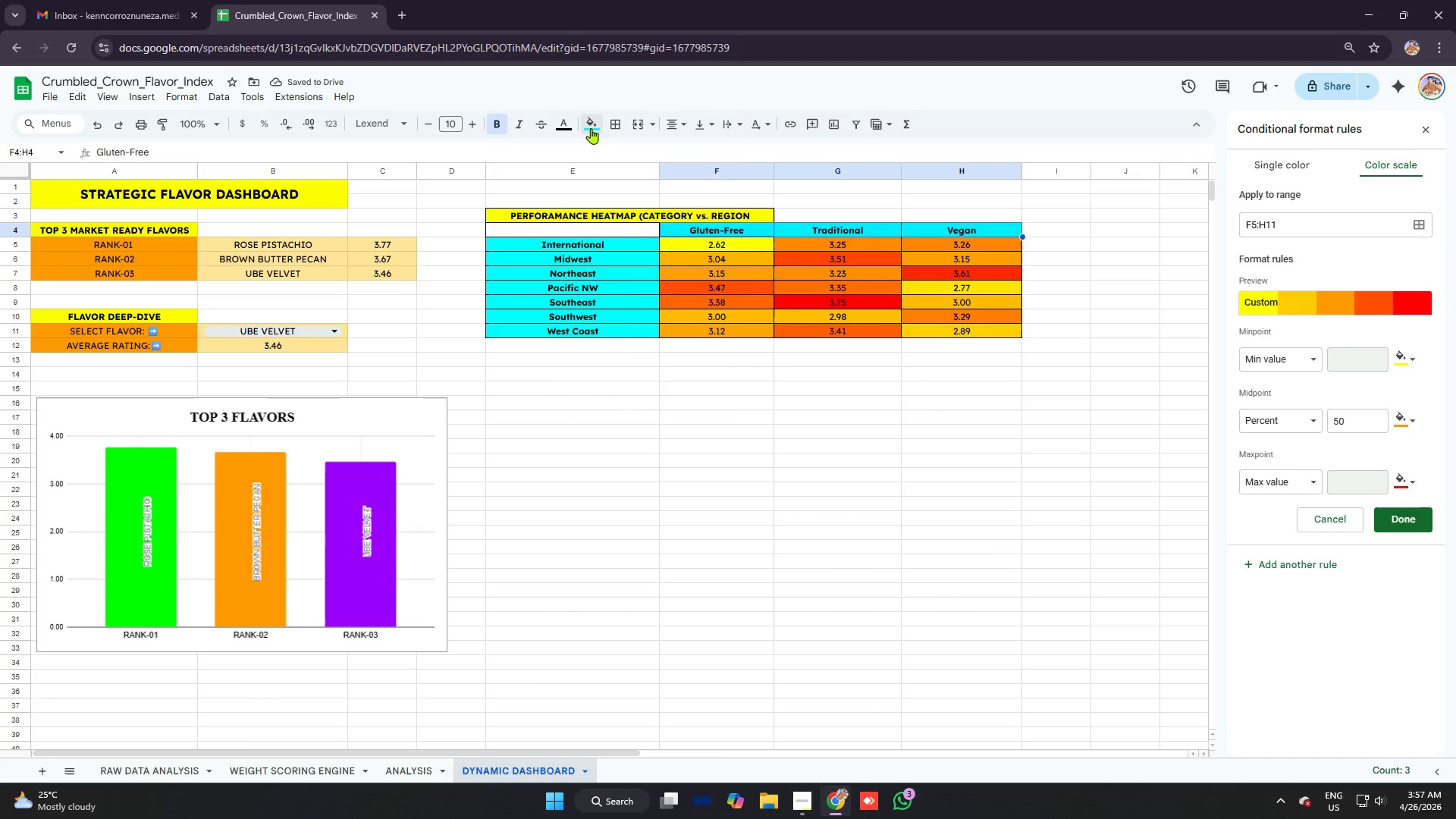 
left_click([591, 128])
 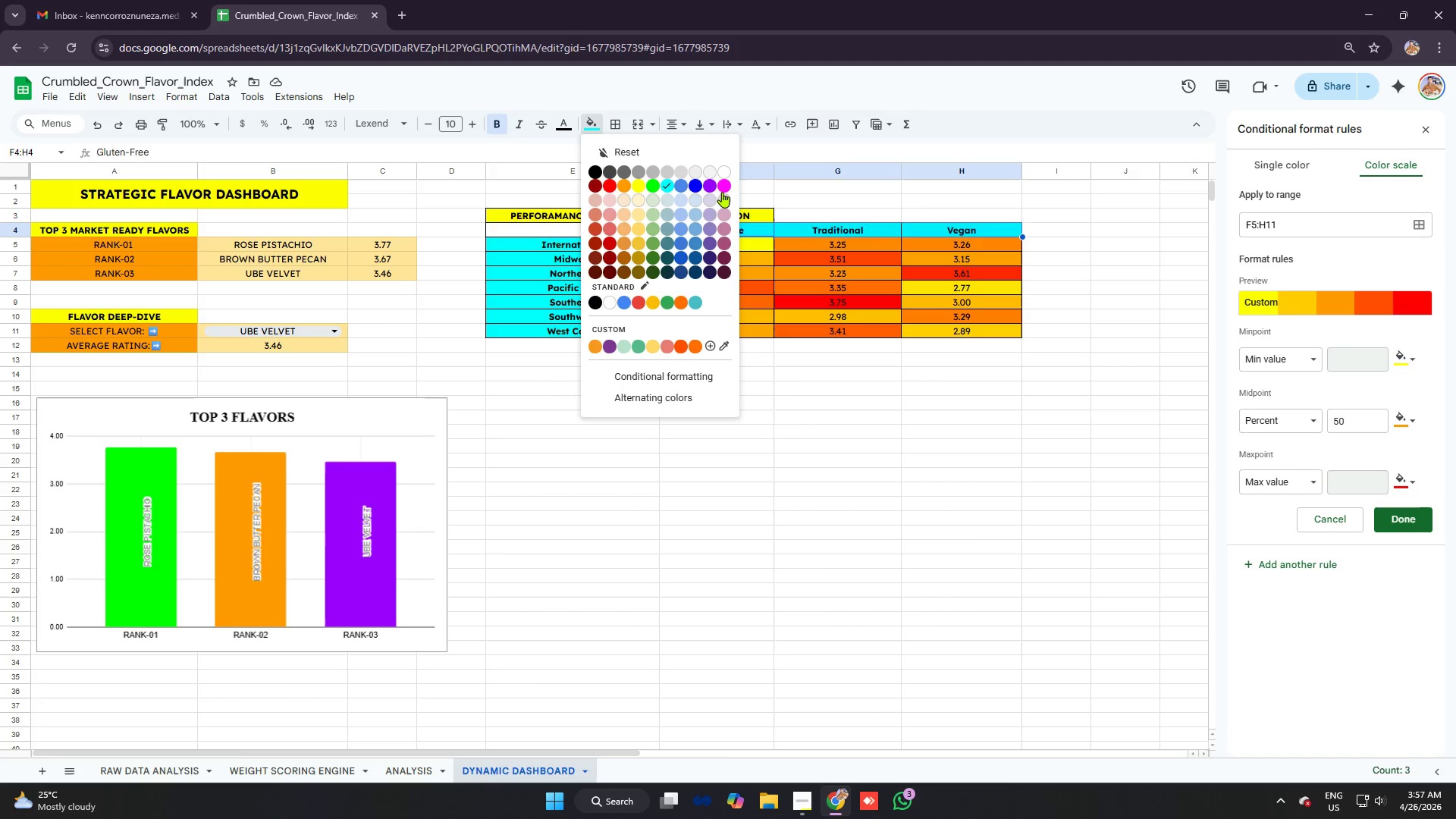 
left_click([724, 187])
 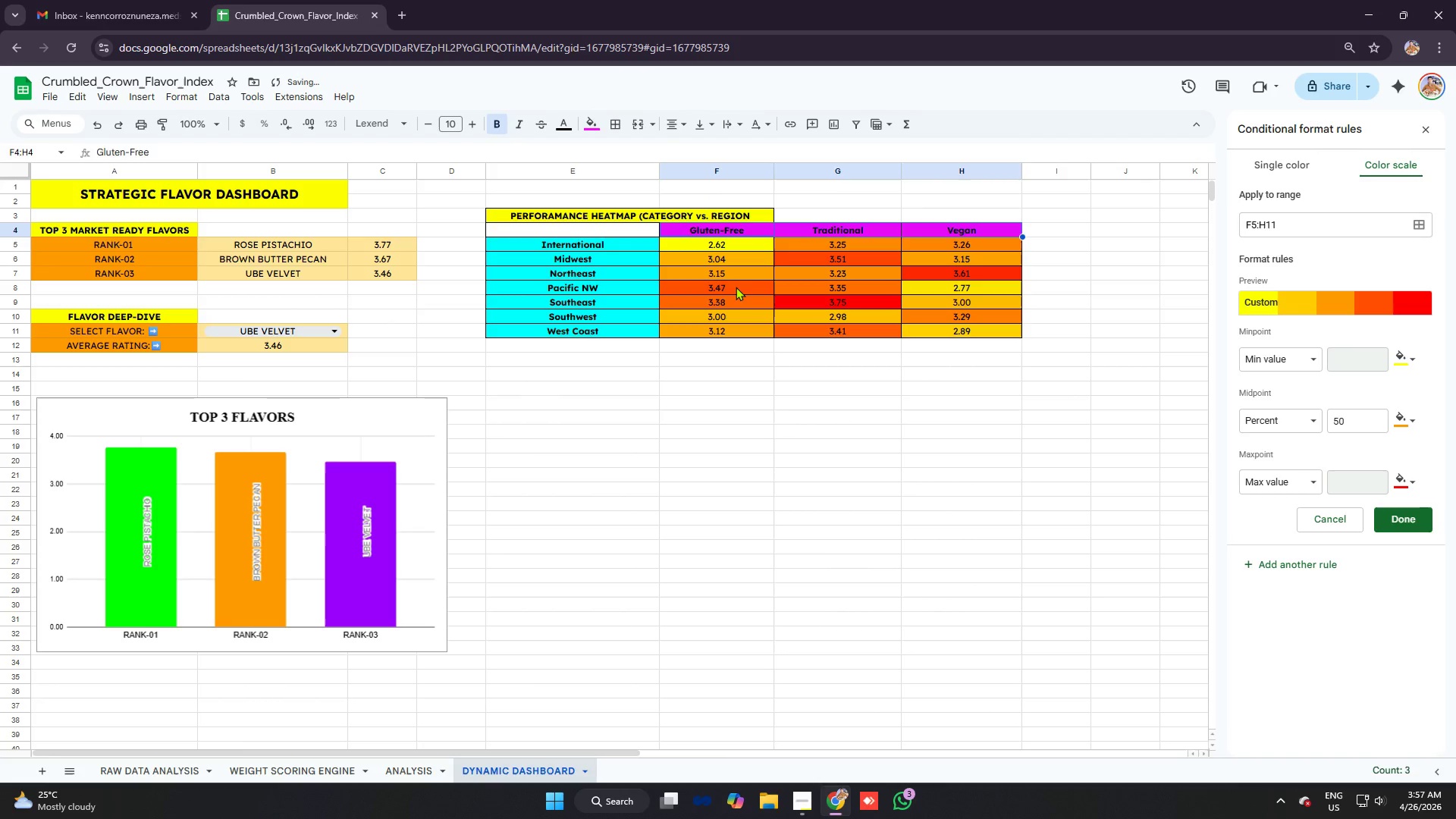 
left_click([736, 287])
 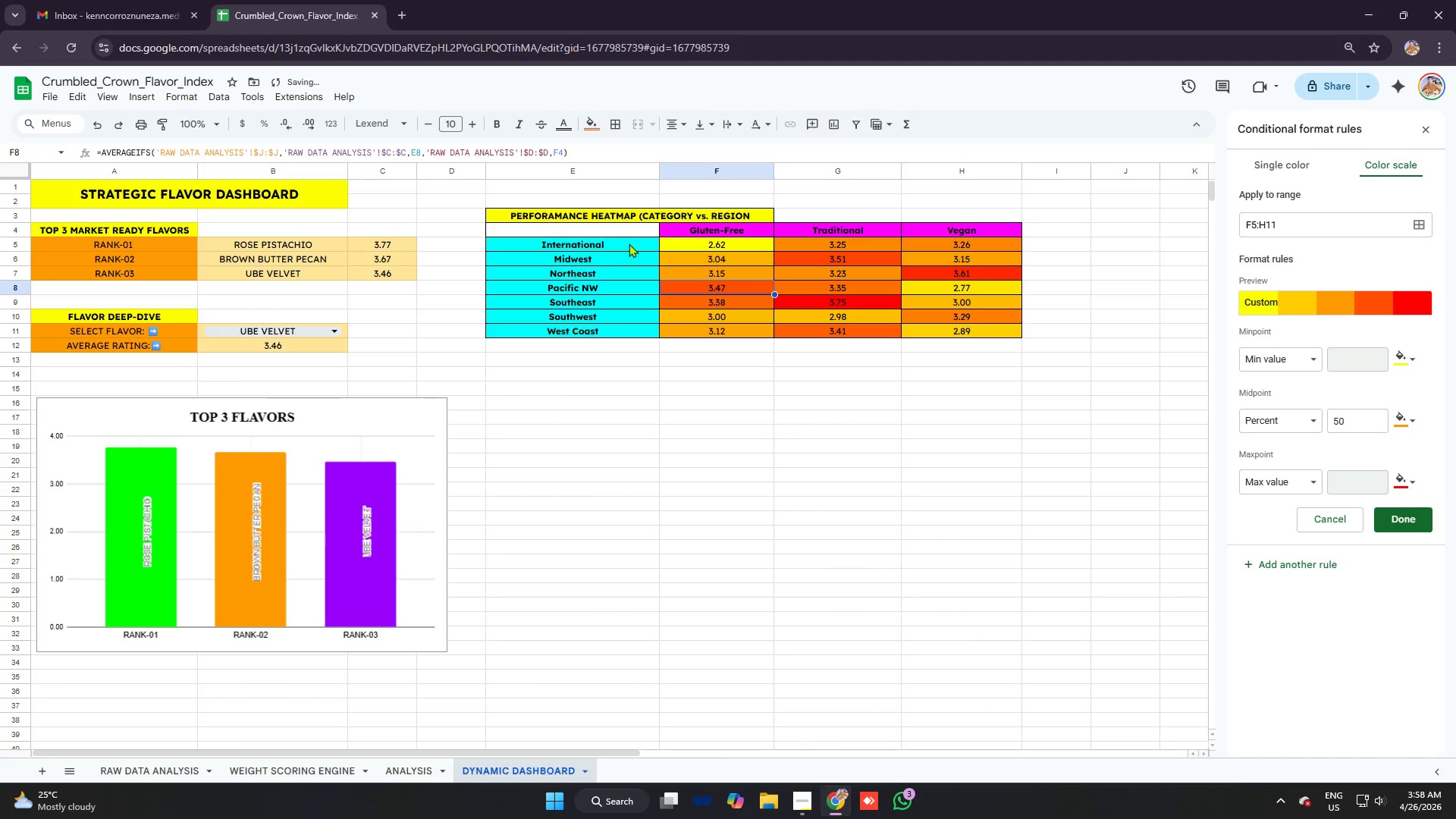 
left_click_drag(start_coordinate=[629, 243], to_coordinate=[643, 331])
 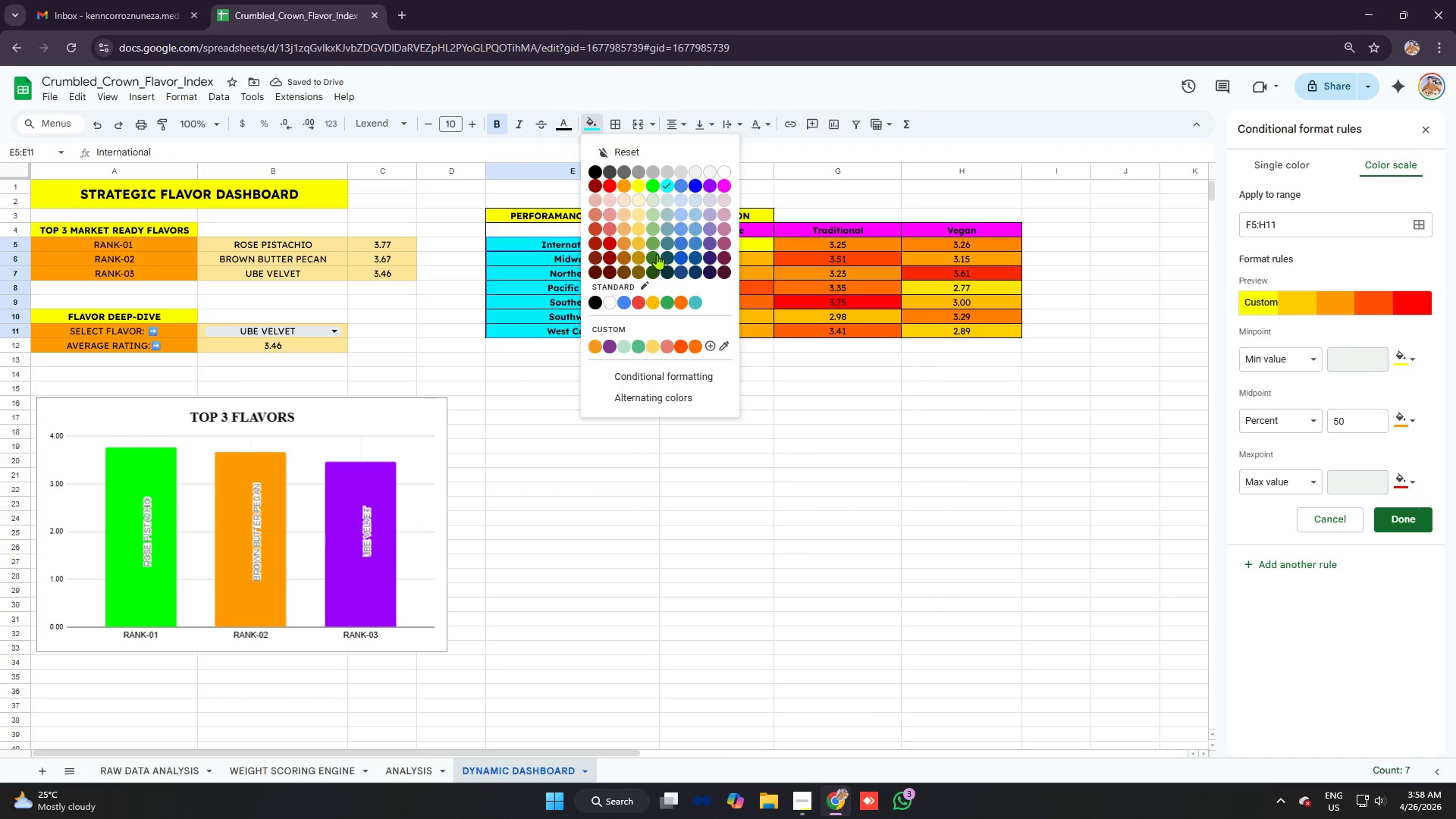 
left_click([651, 228])
 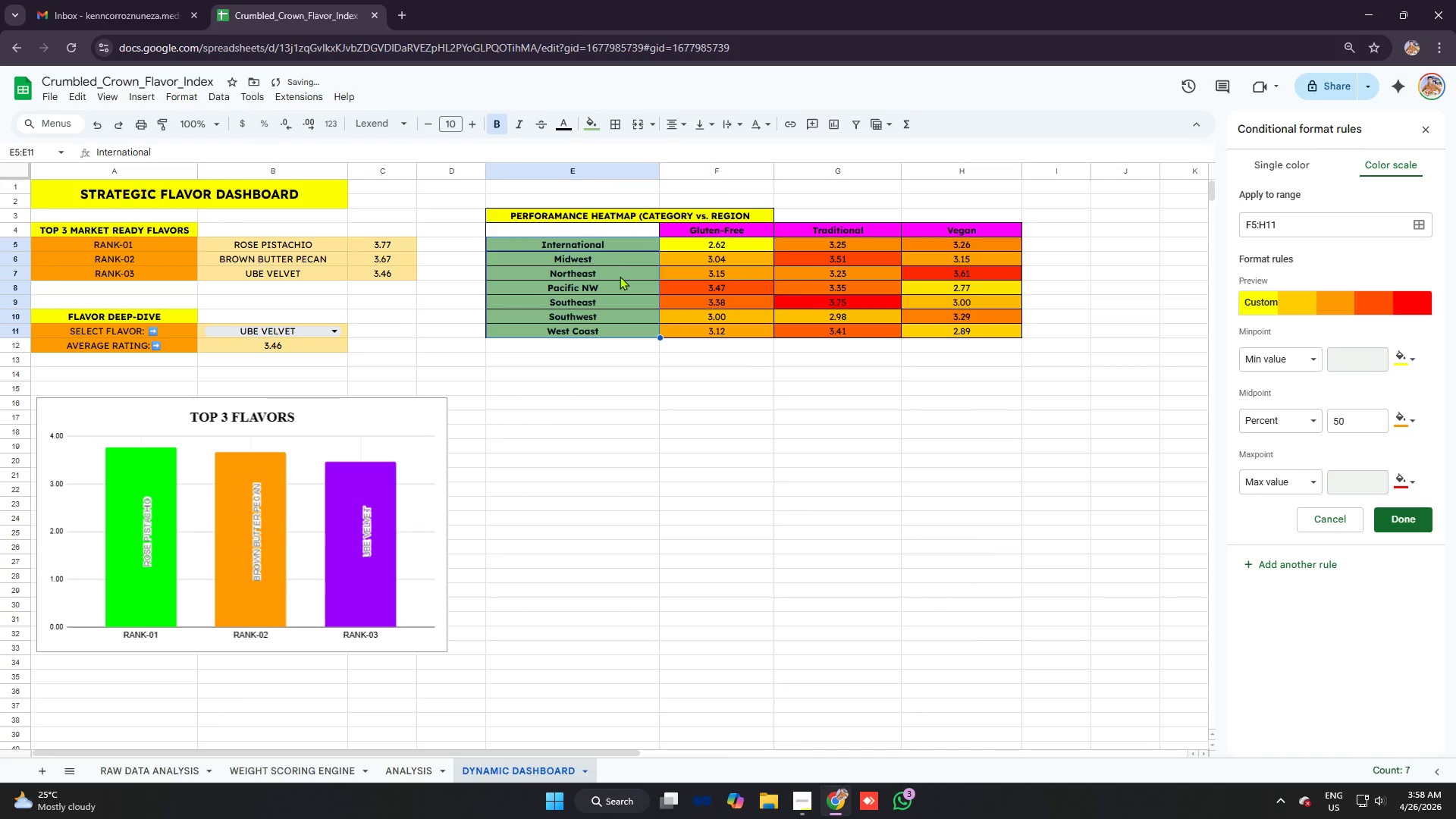 
left_click([620, 276])
 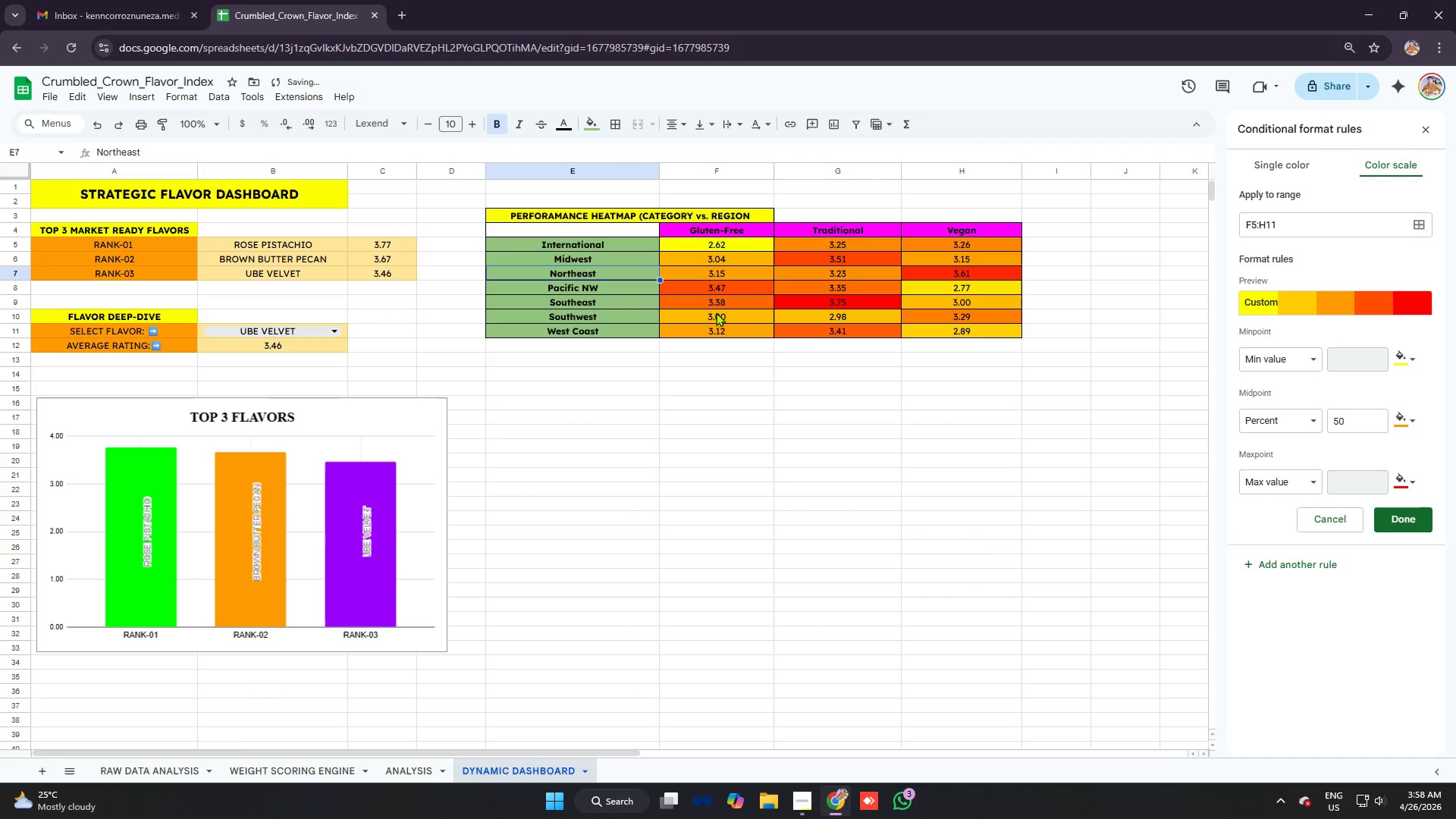 
left_click([720, 306])
 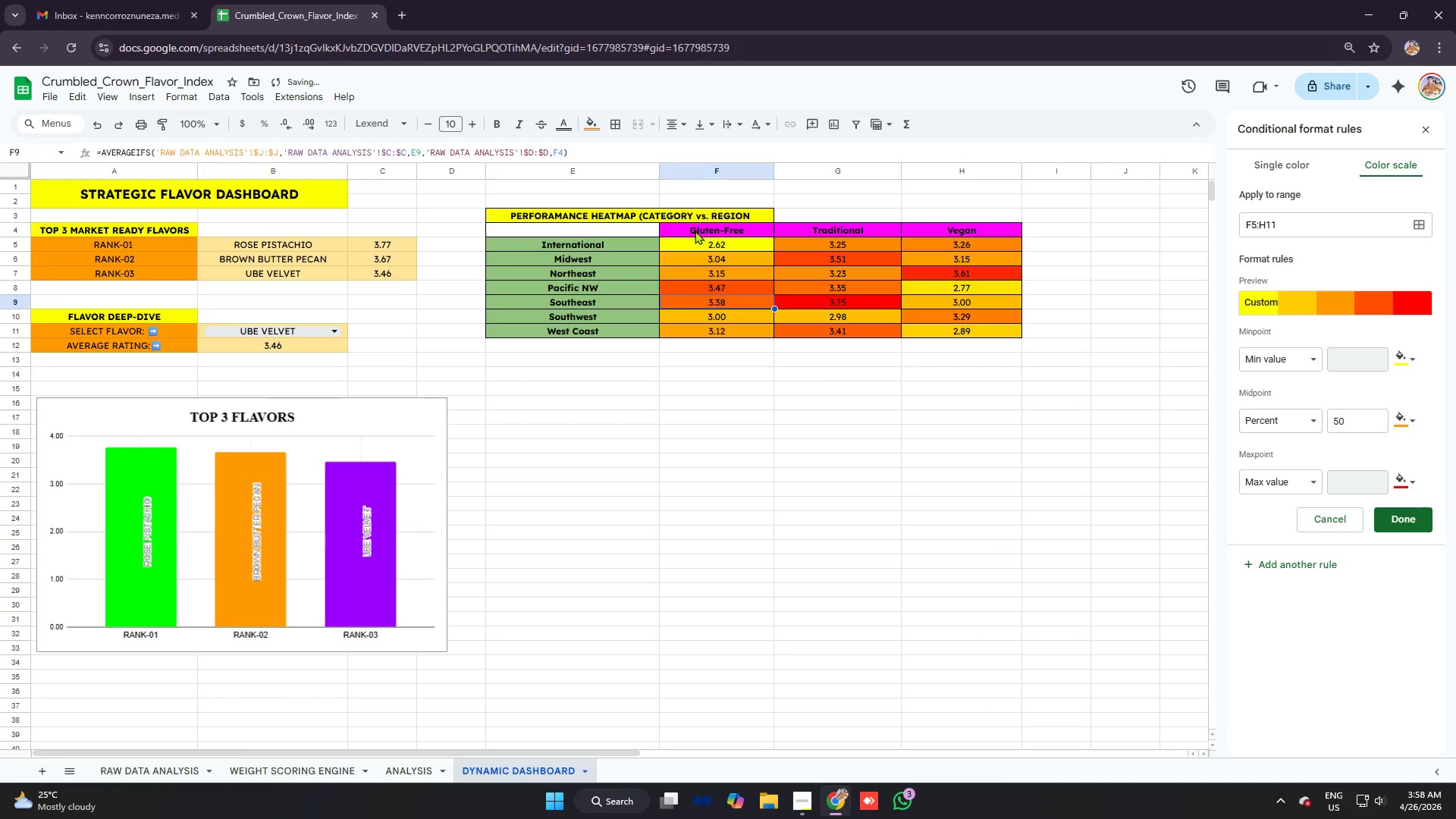 
left_click_drag(start_coordinate=[695, 231], to_coordinate=[982, 233])
 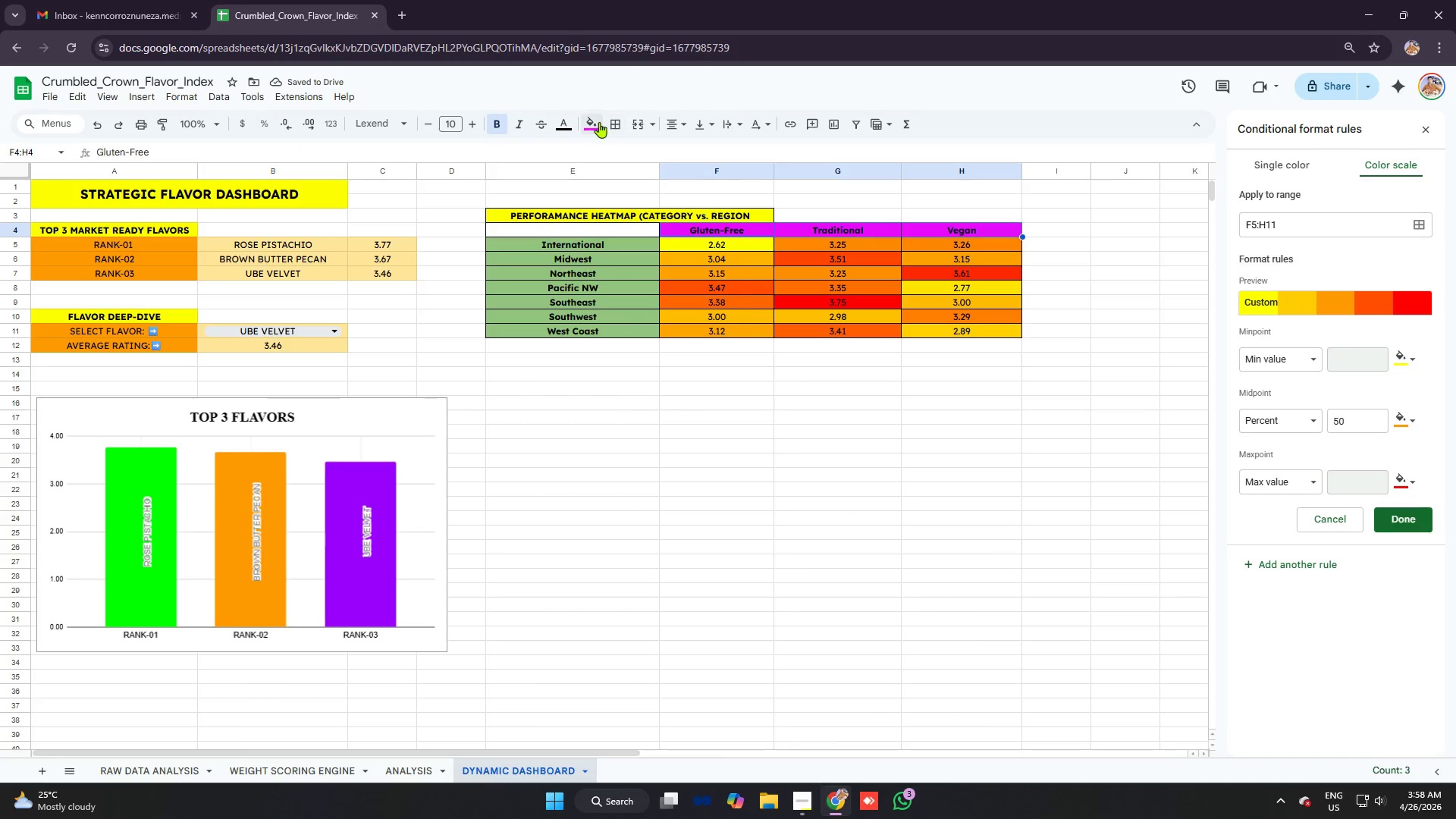 
left_click([598, 122])
 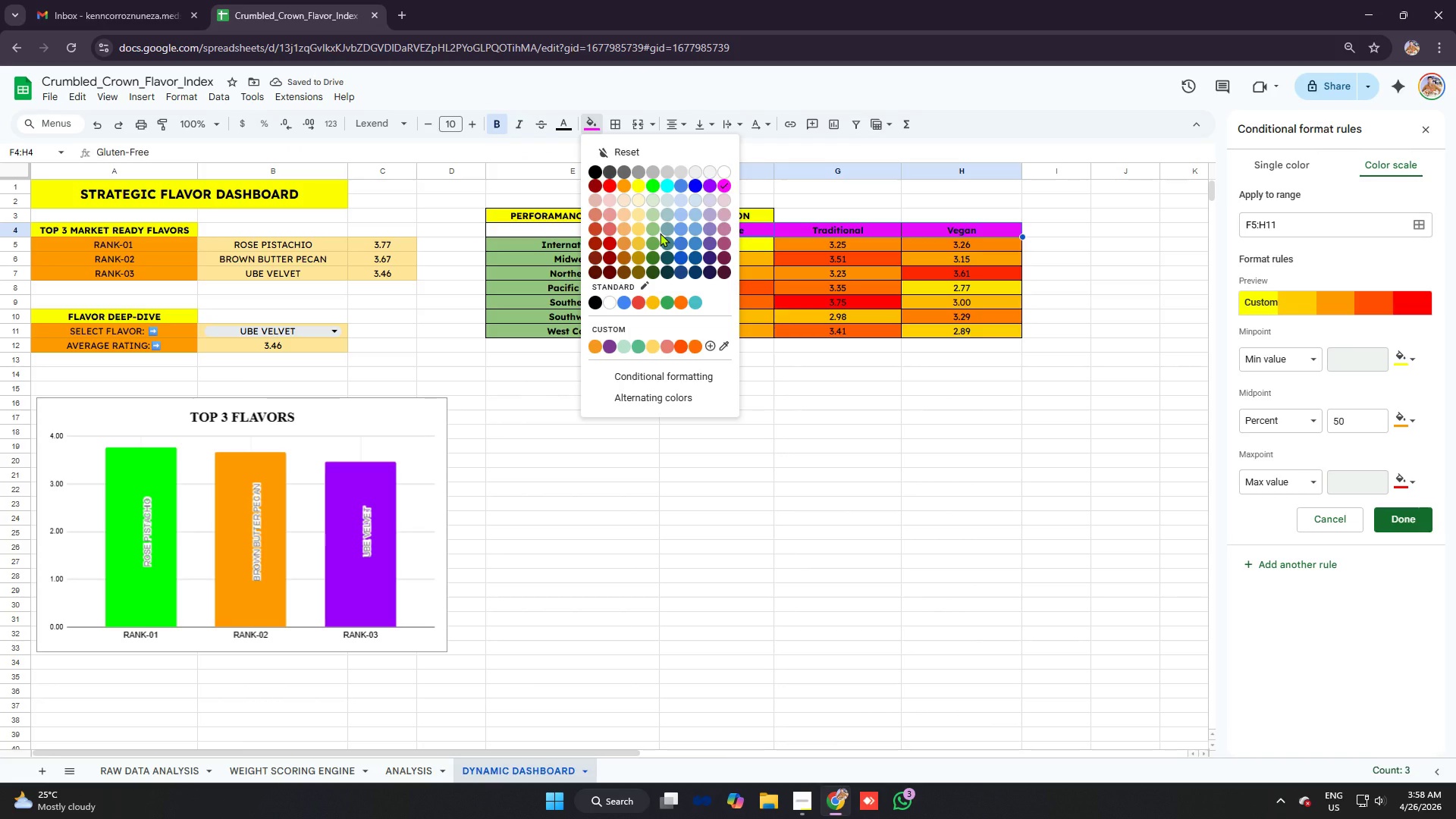 
left_click([652, 231])
 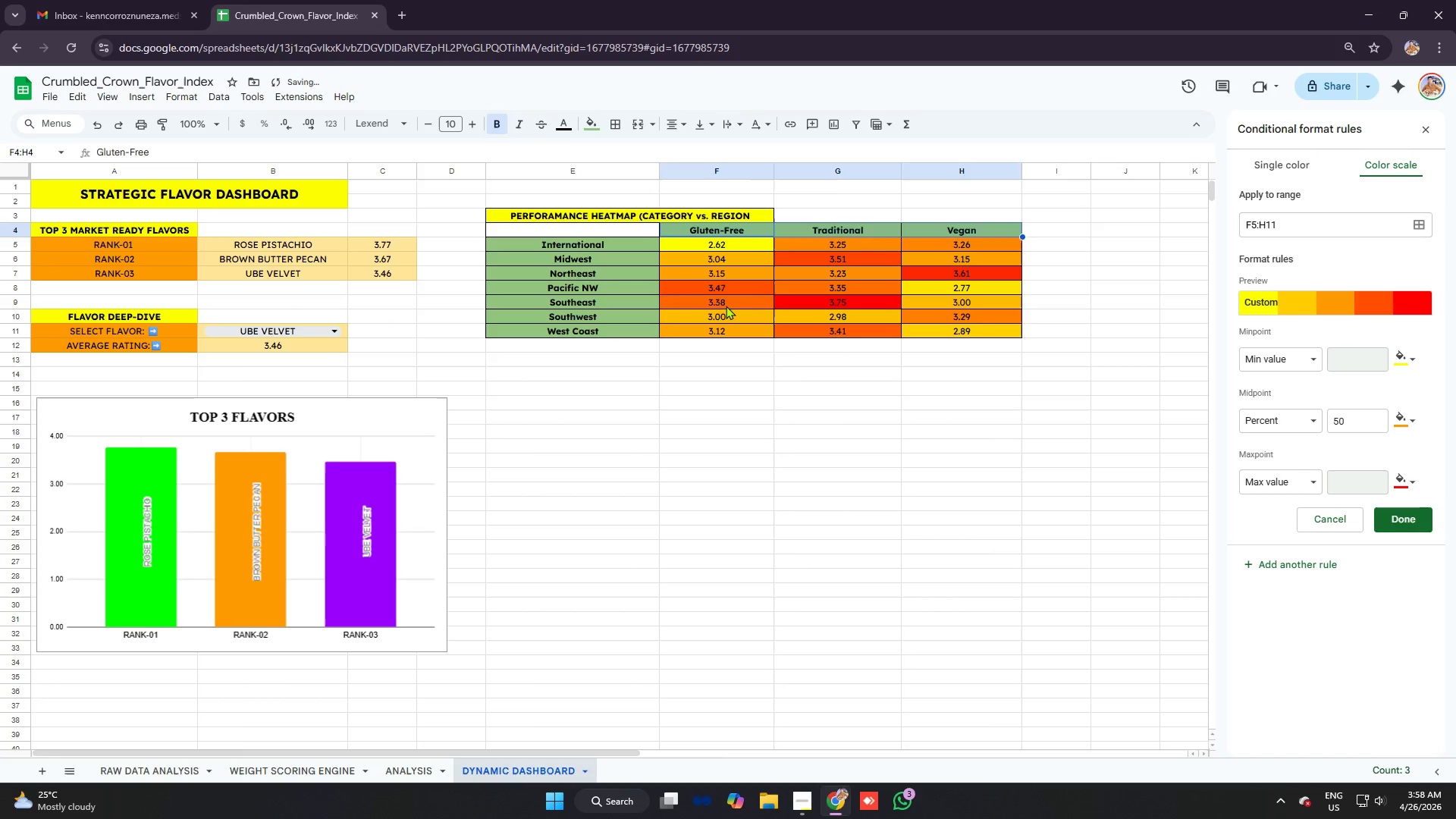 
double_click([726, 306])
 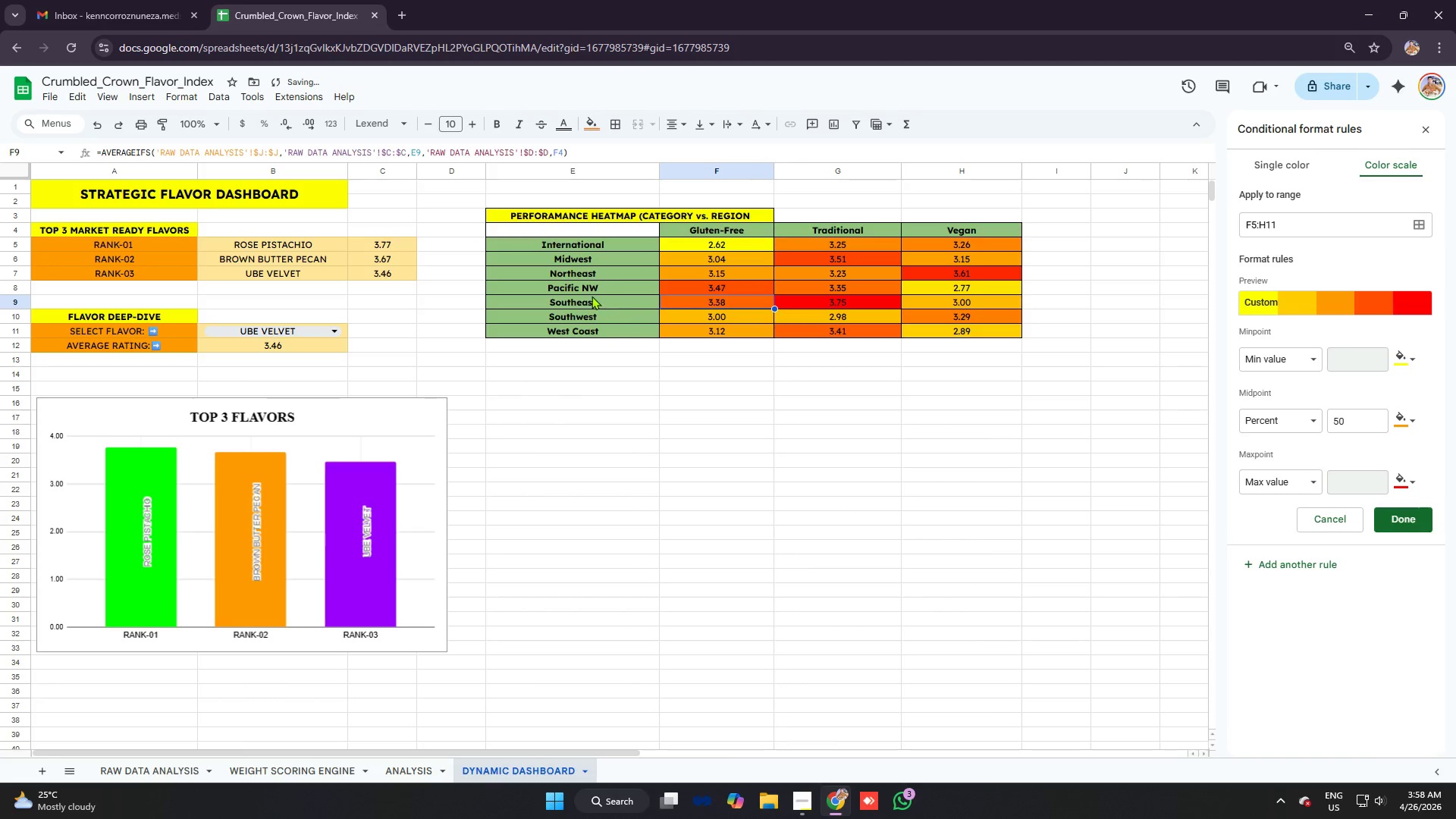 
left_click([588, 289])
 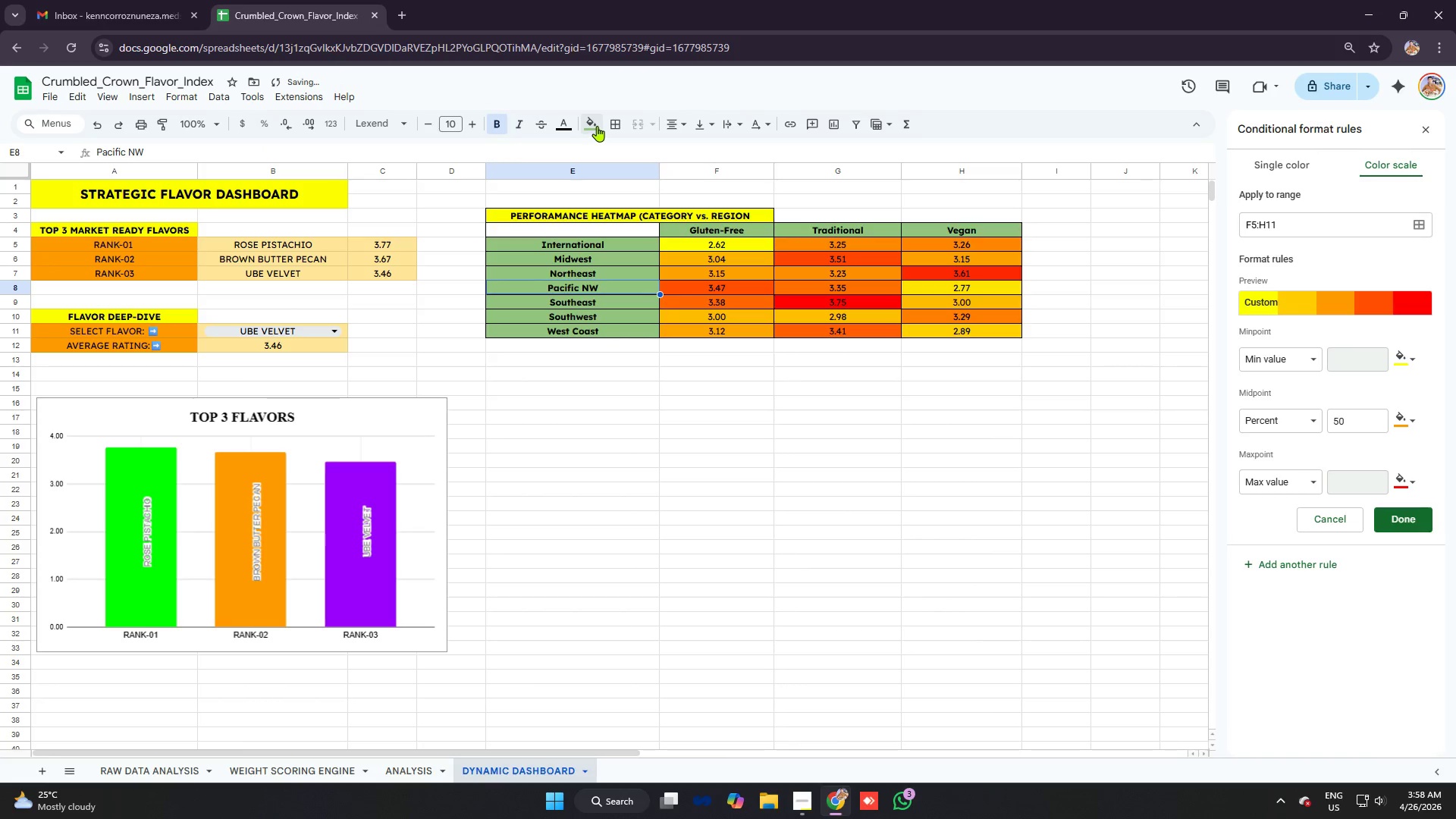 
left_click([597, 125])
 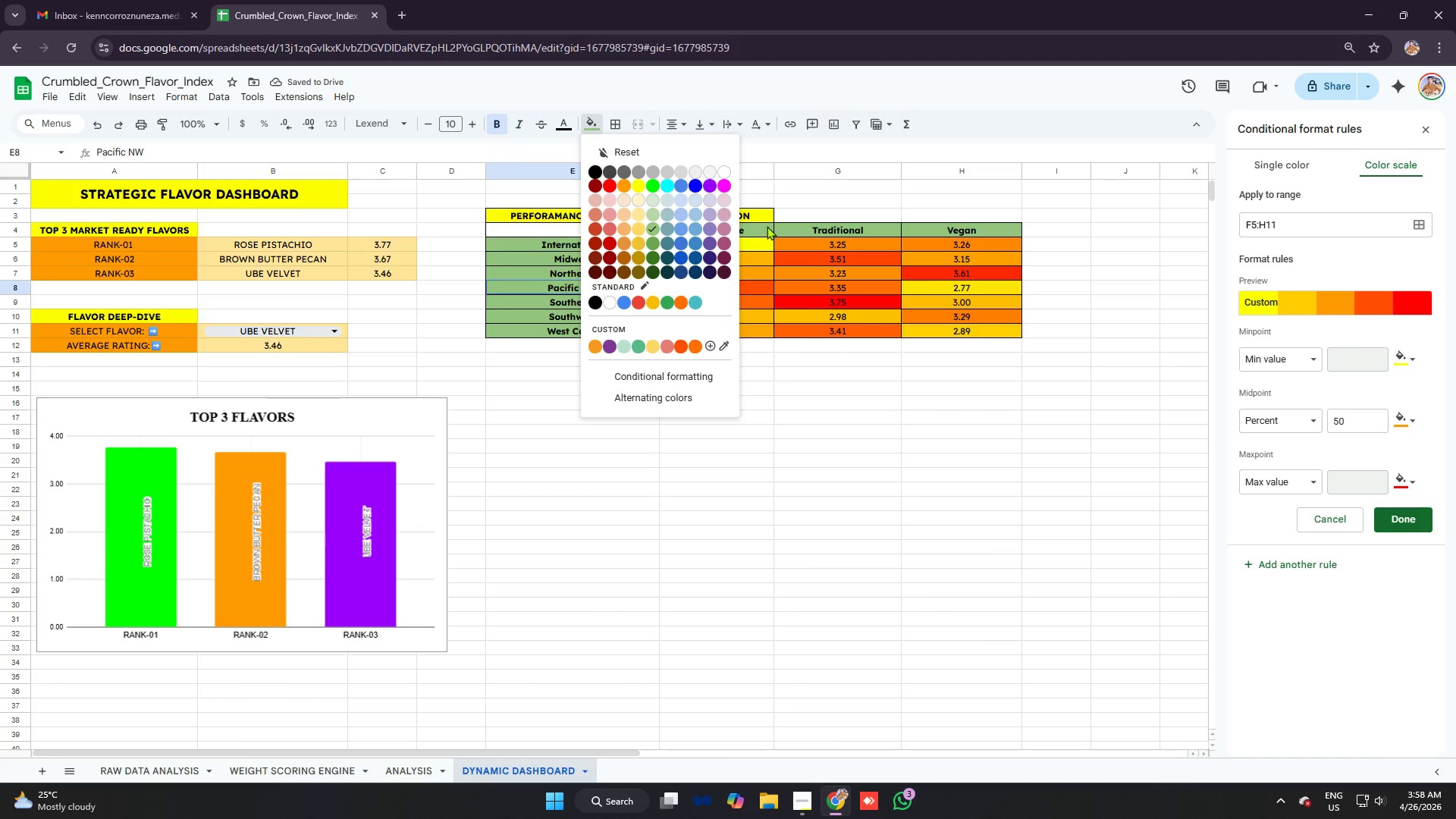 
double_click([767, 226])
 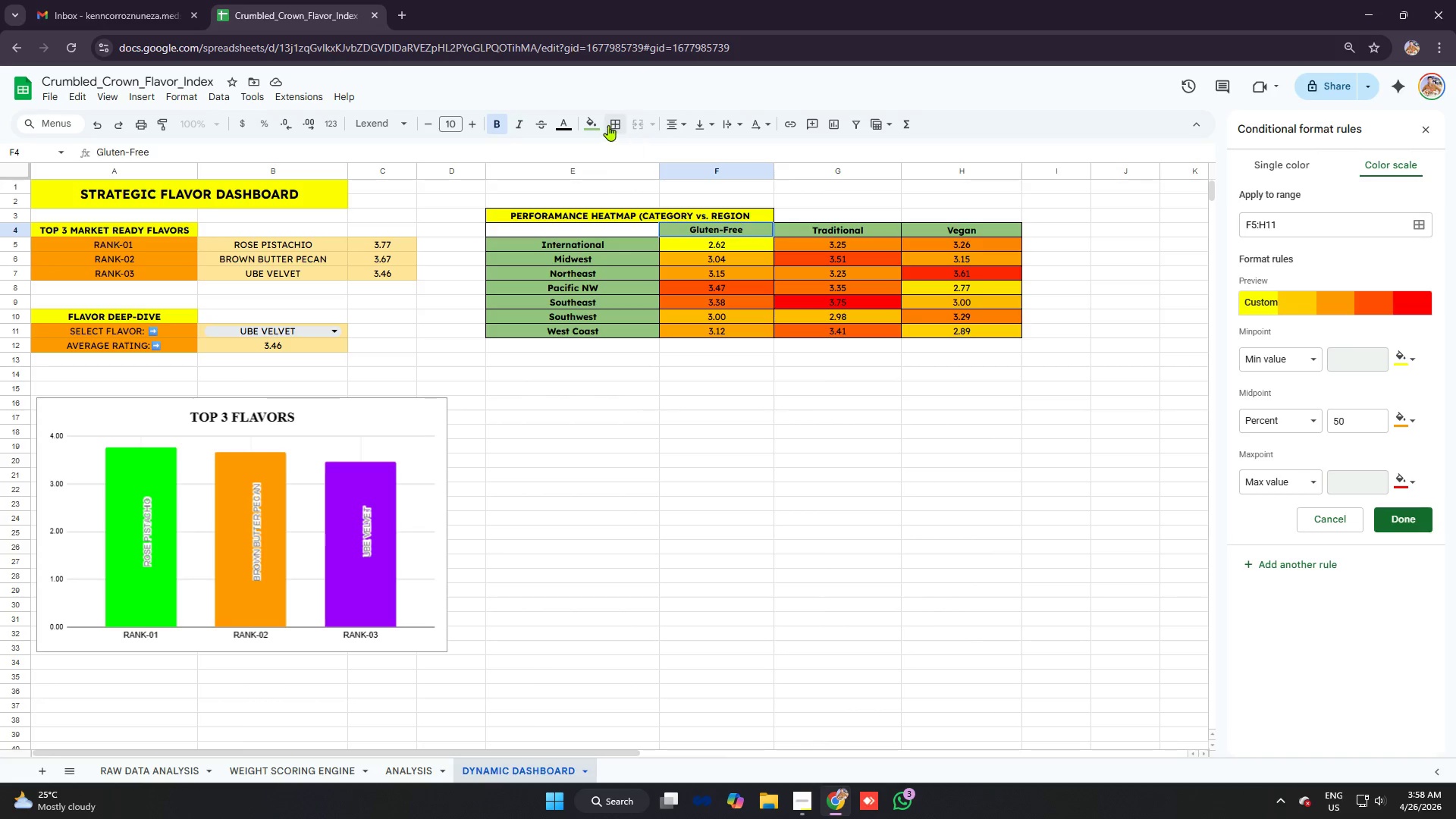 
left_click([596, 121])
 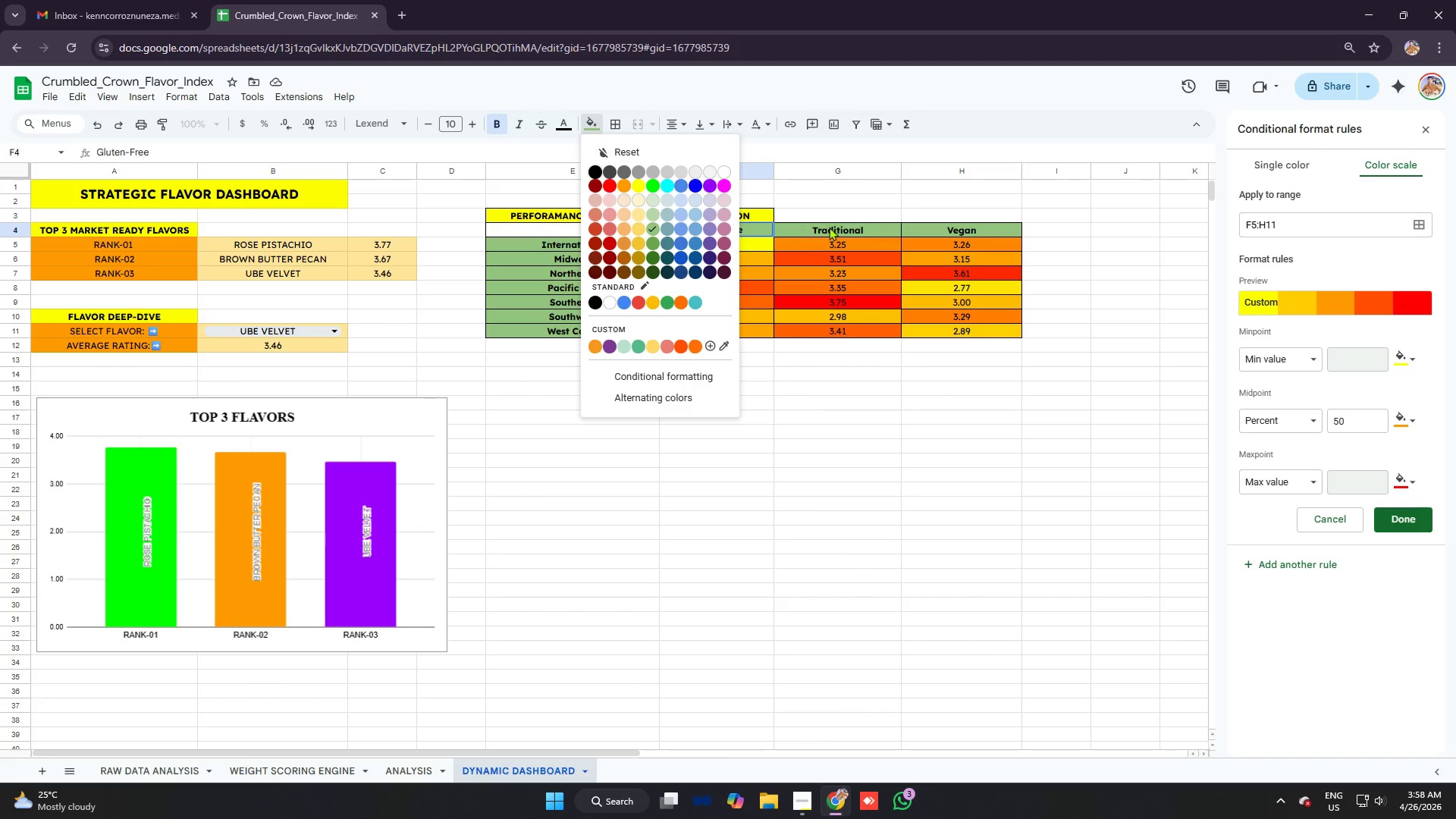 
left_click([858, 203])
 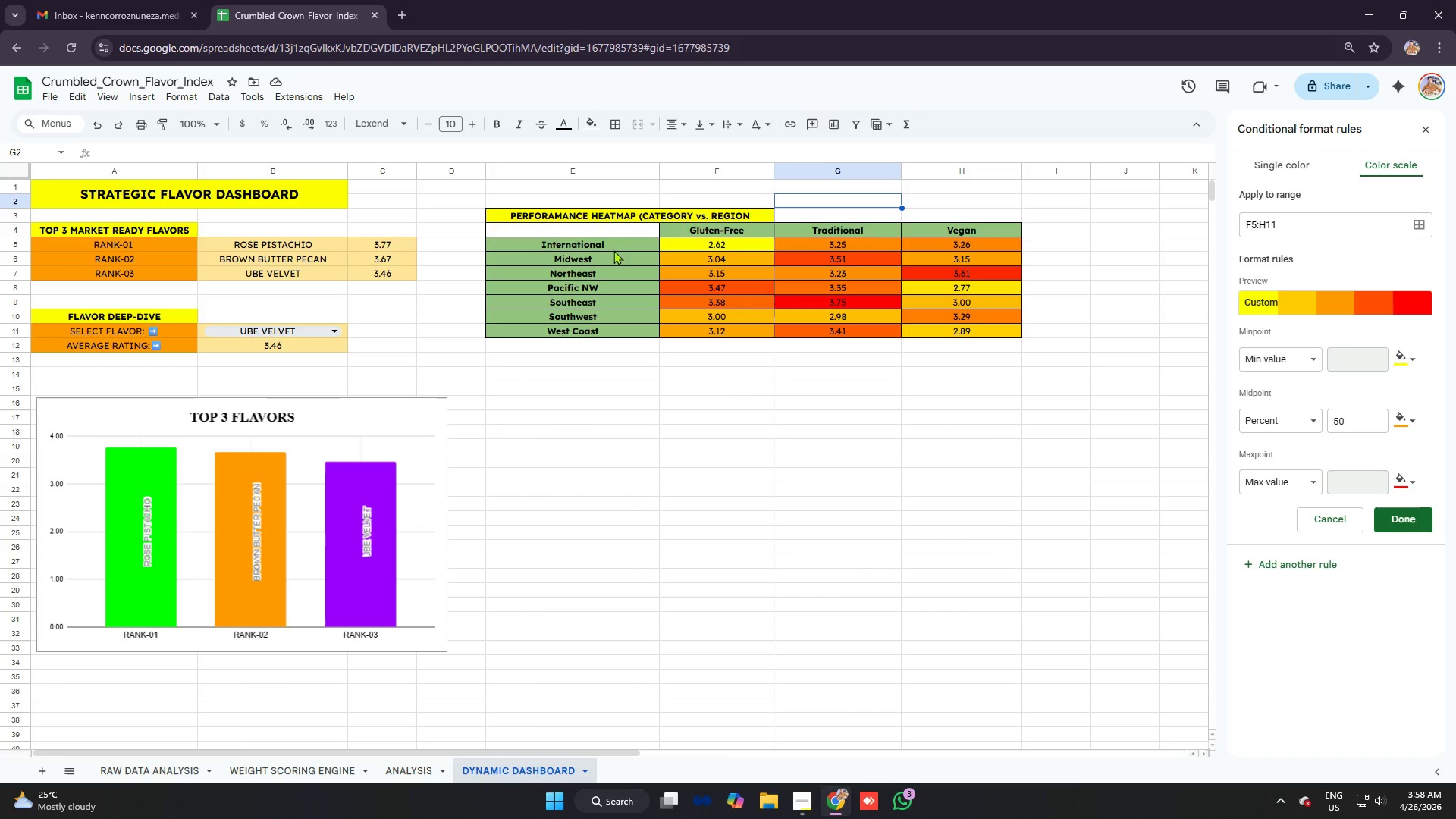 
left_click_drag(start_coordinate=[615, 244], to_coordinate=[625, 331])
 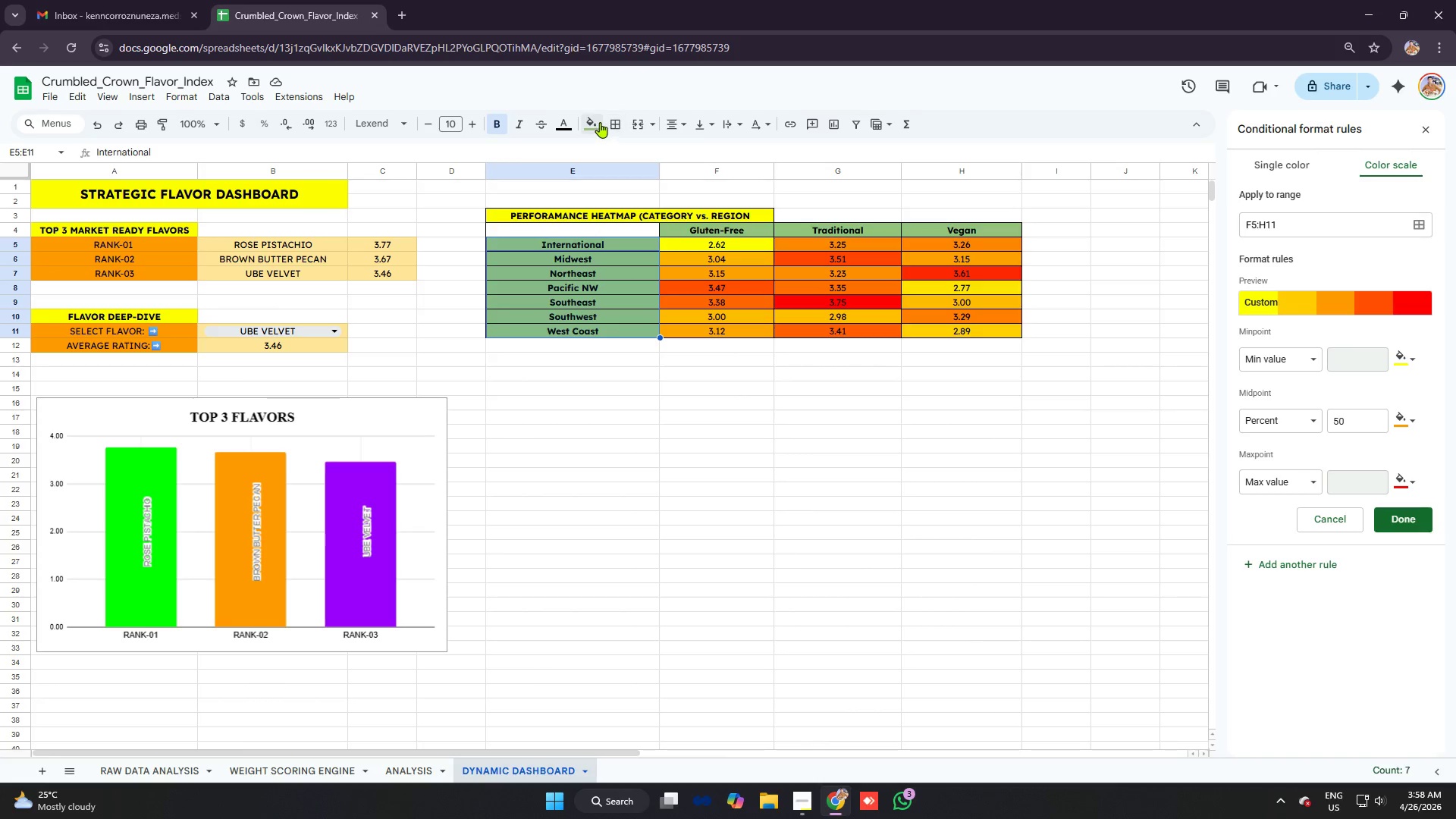 
left_click([600, 122])
 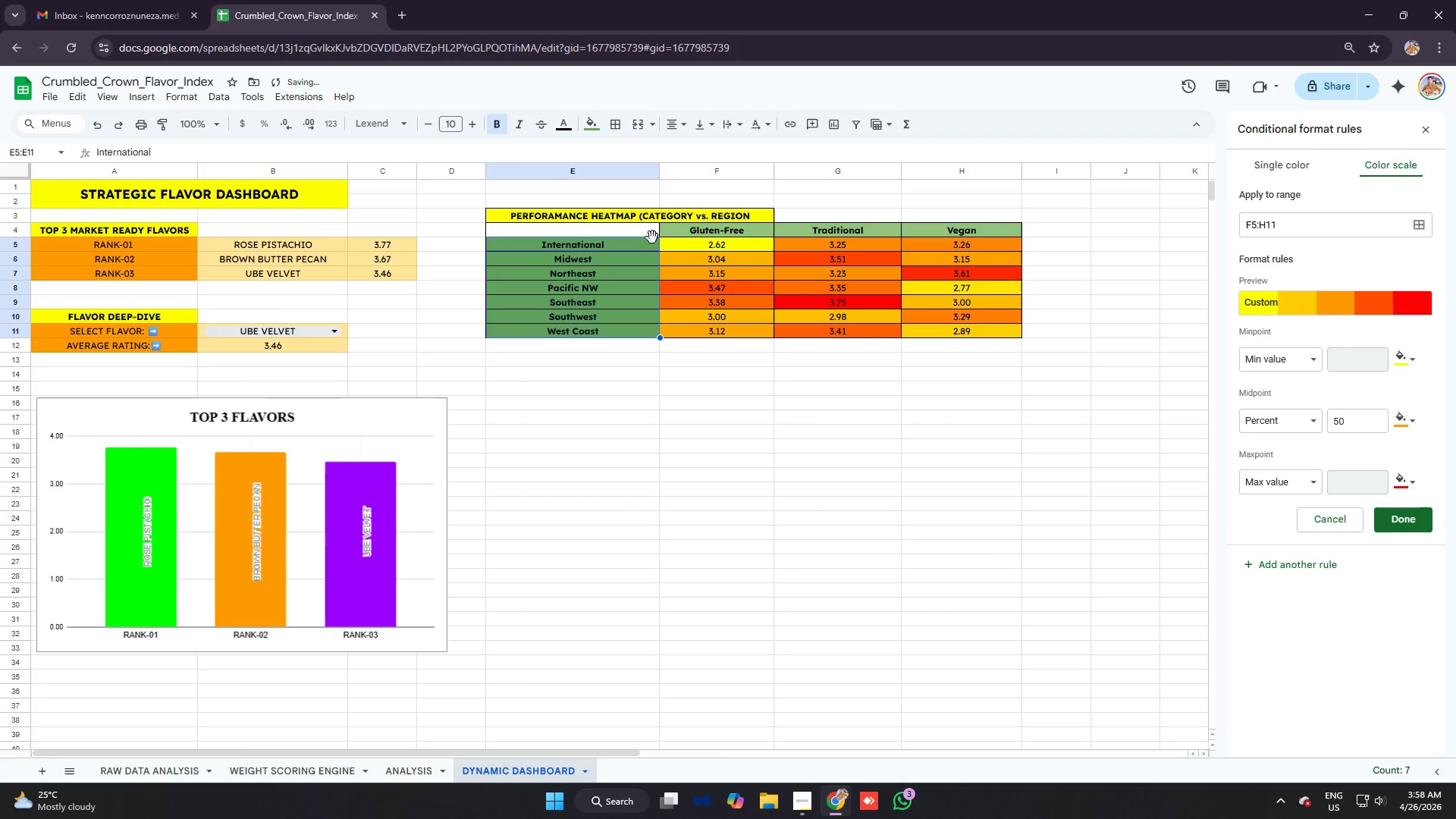 
double_click([595, 281])
 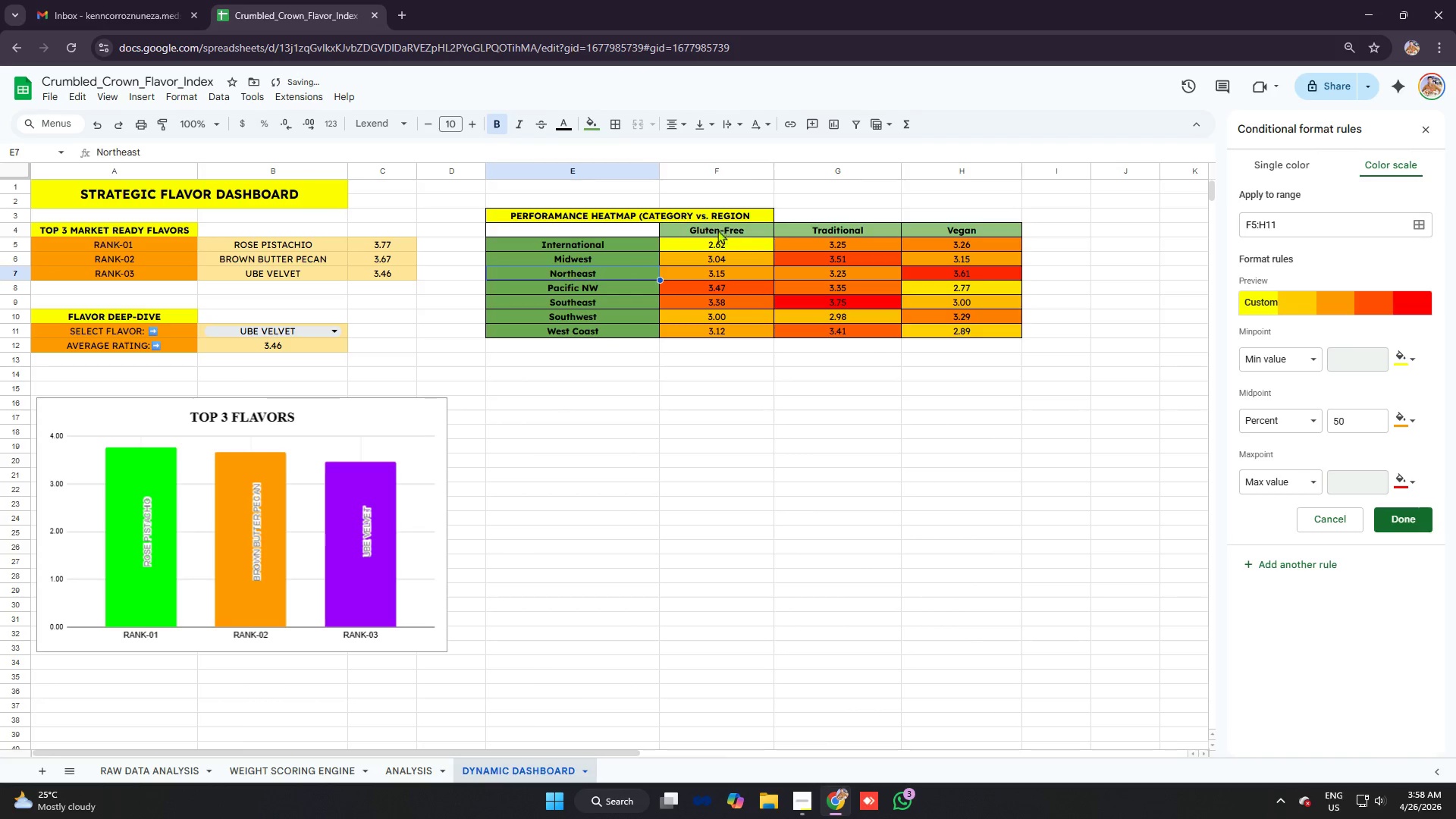 
left_click_drag(start_coordinate=[714, 228], to_coordinate=[950, 223])
 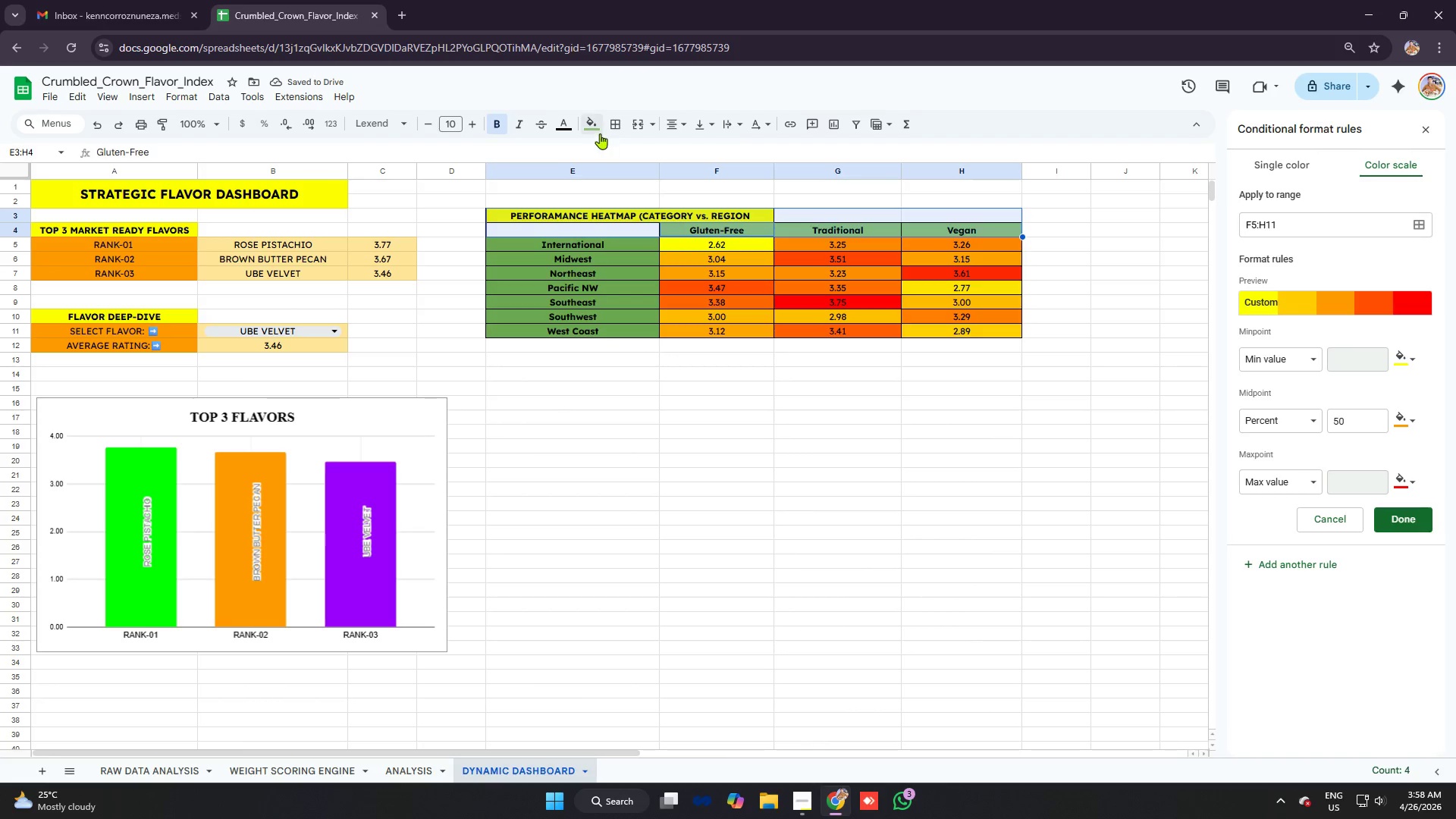 
left_click([595, 122])
 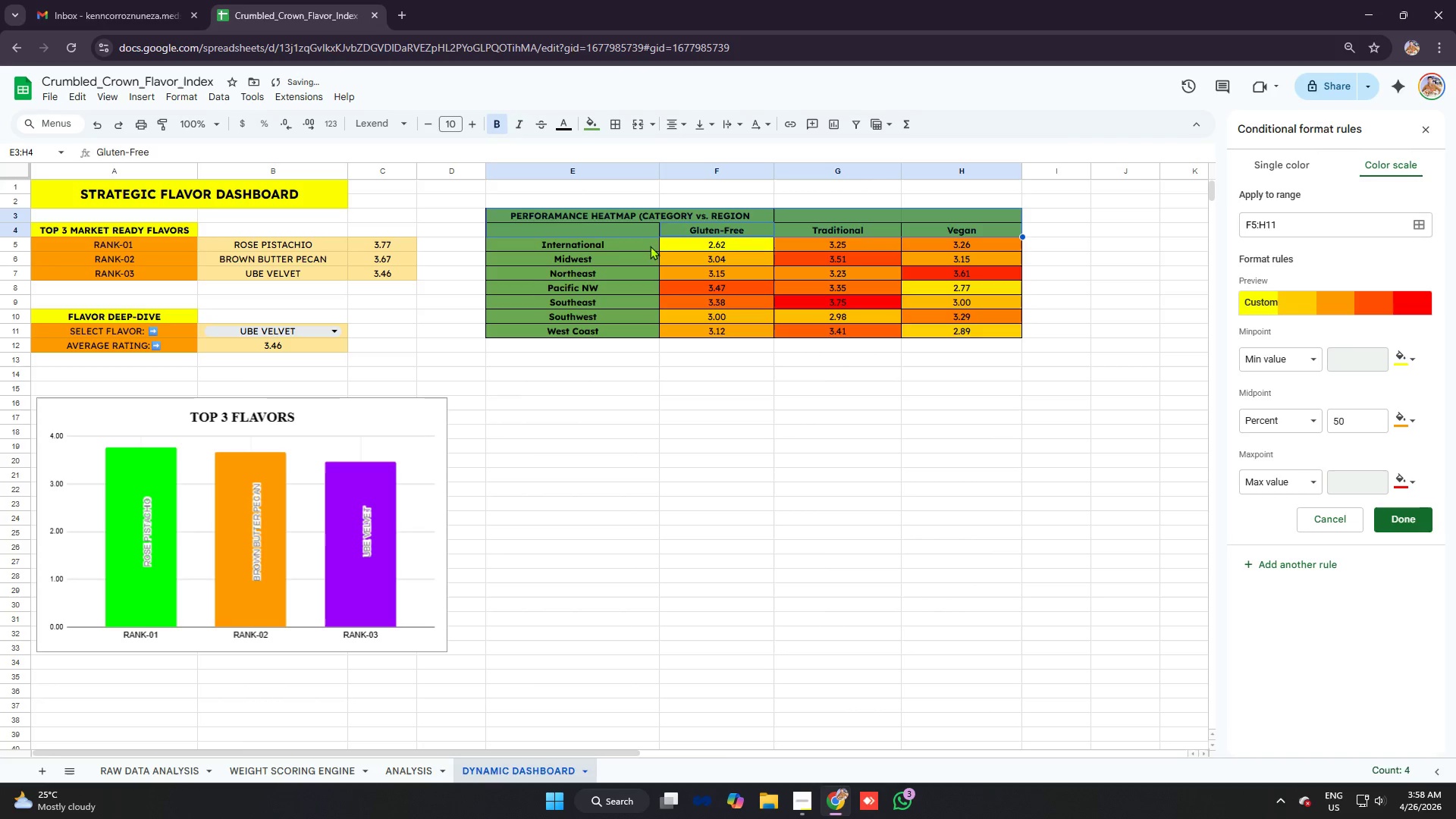 
double_click([585, 265])
 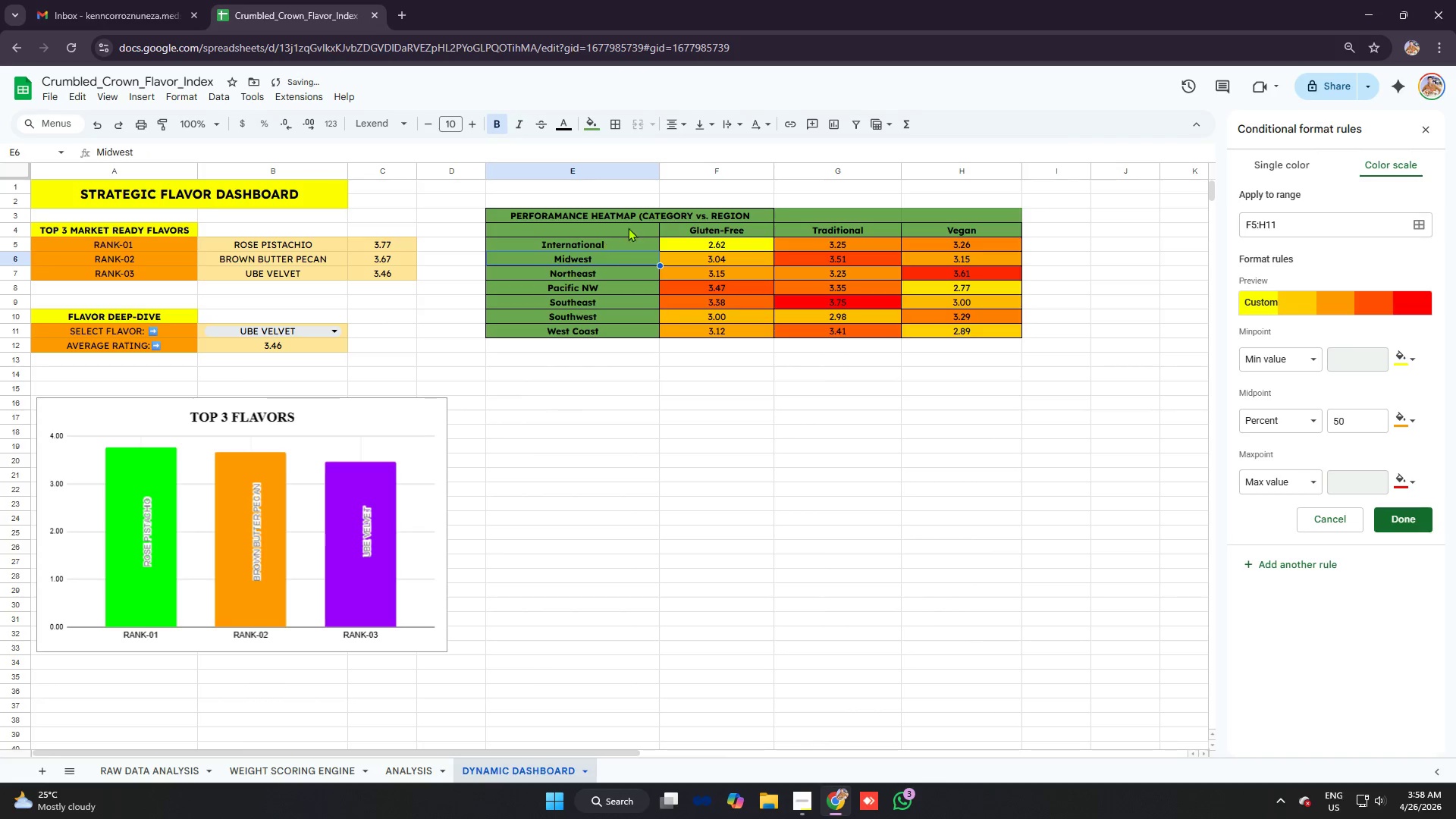 
left_click([645, 218])
 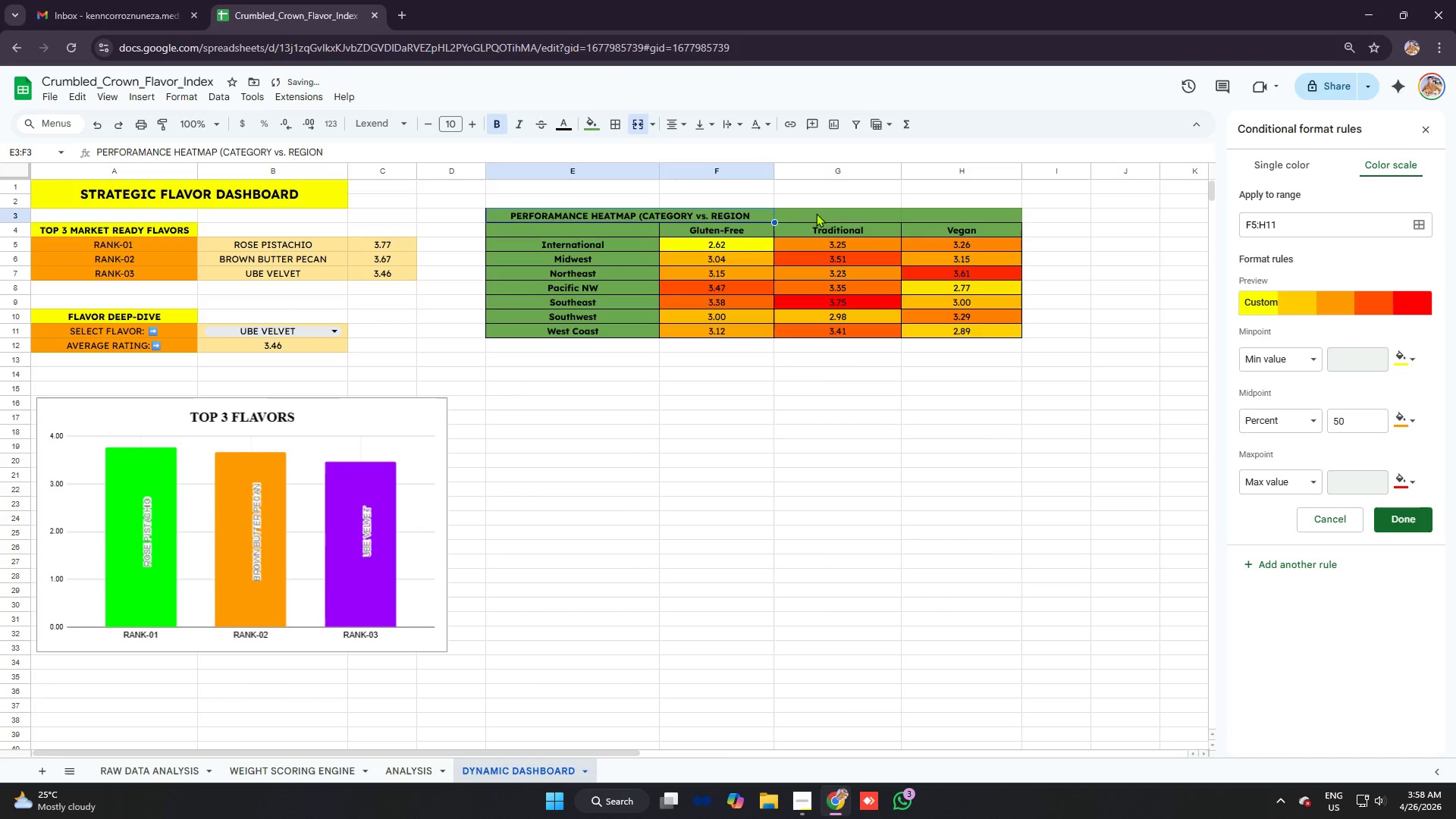 
left_click([808, 213])
 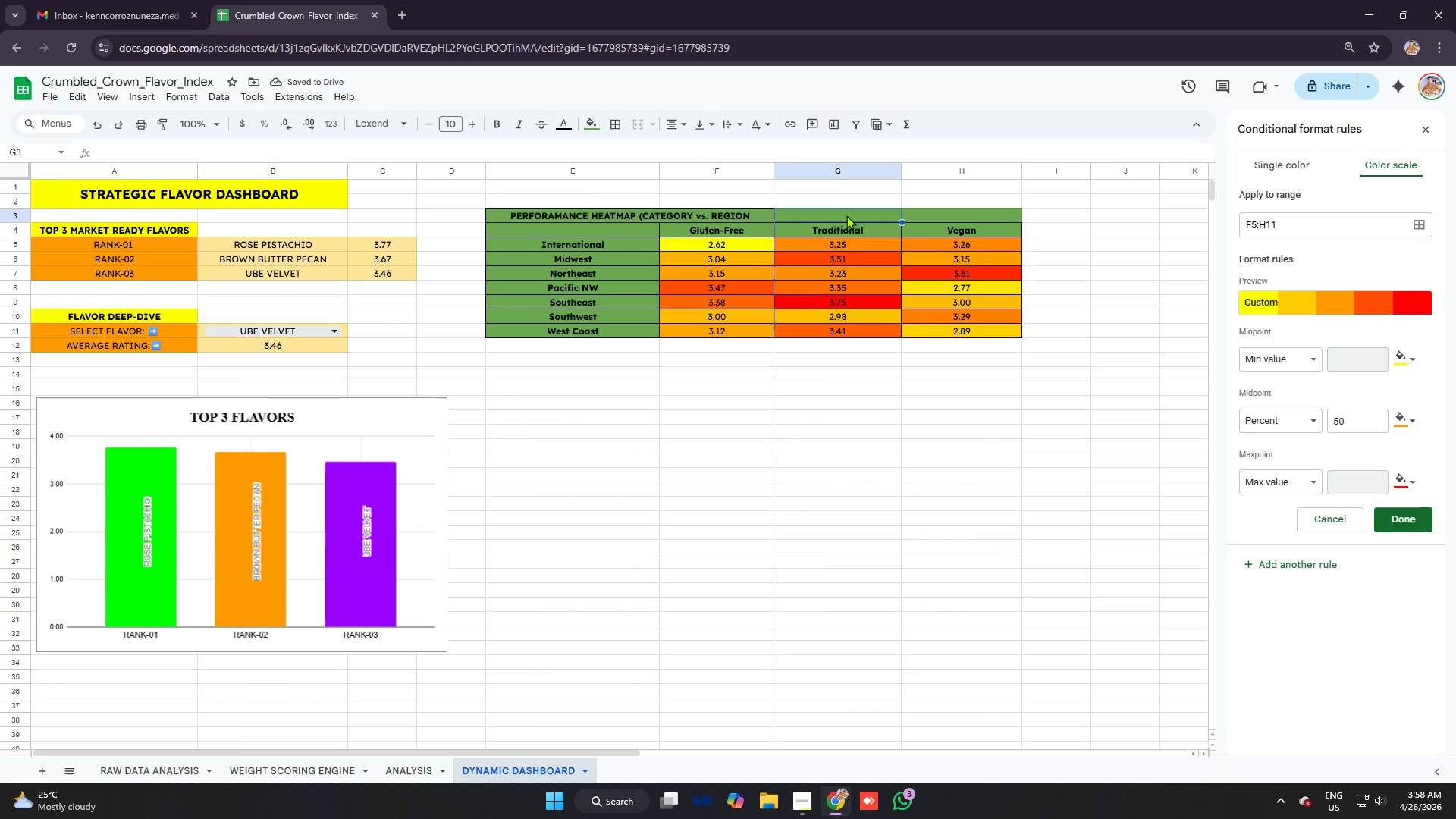 
left_click_drag(start_coordinate=[886, 215], to_coordinate=[958, 209])
 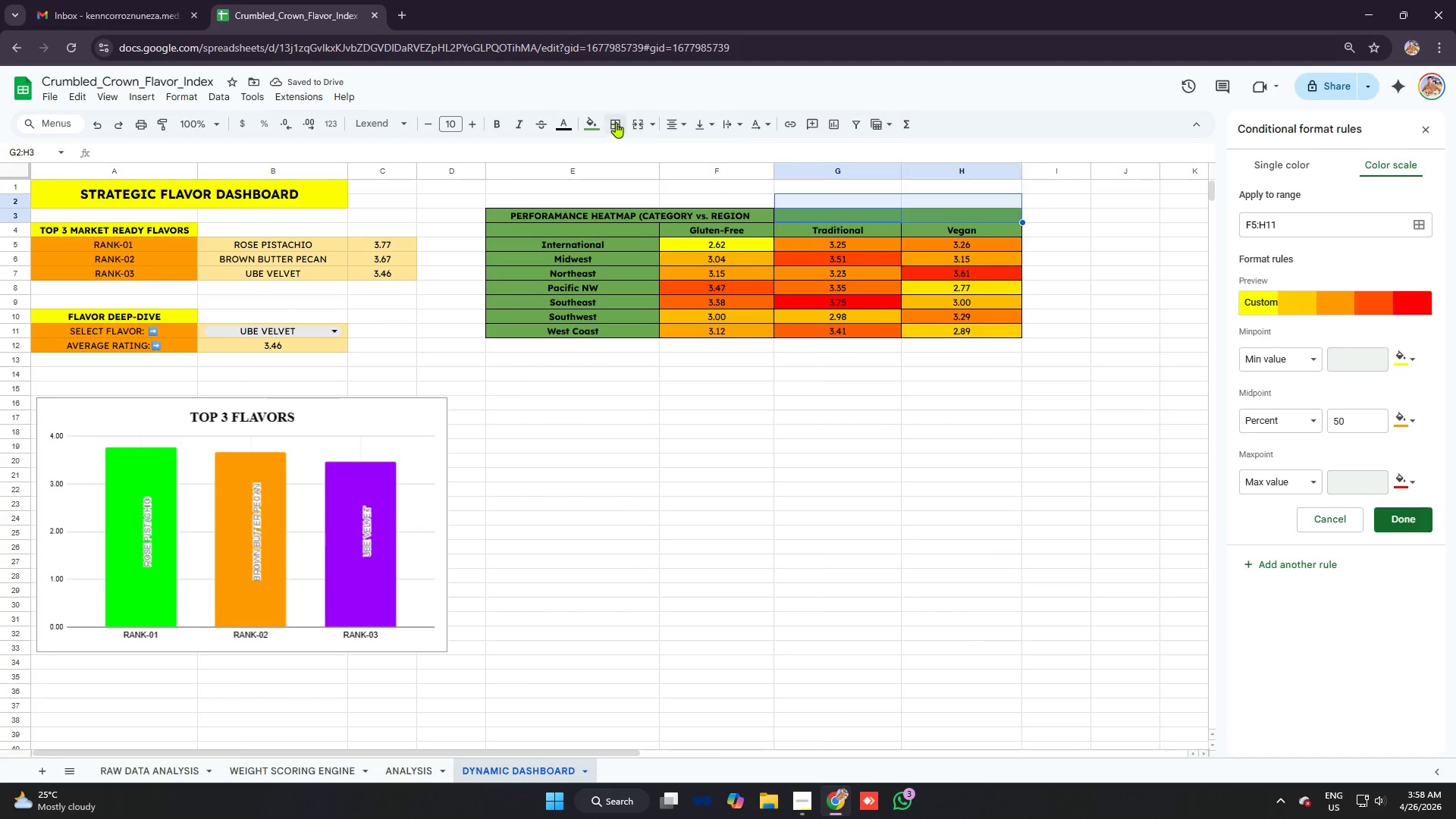 
left_click([601, 120])
 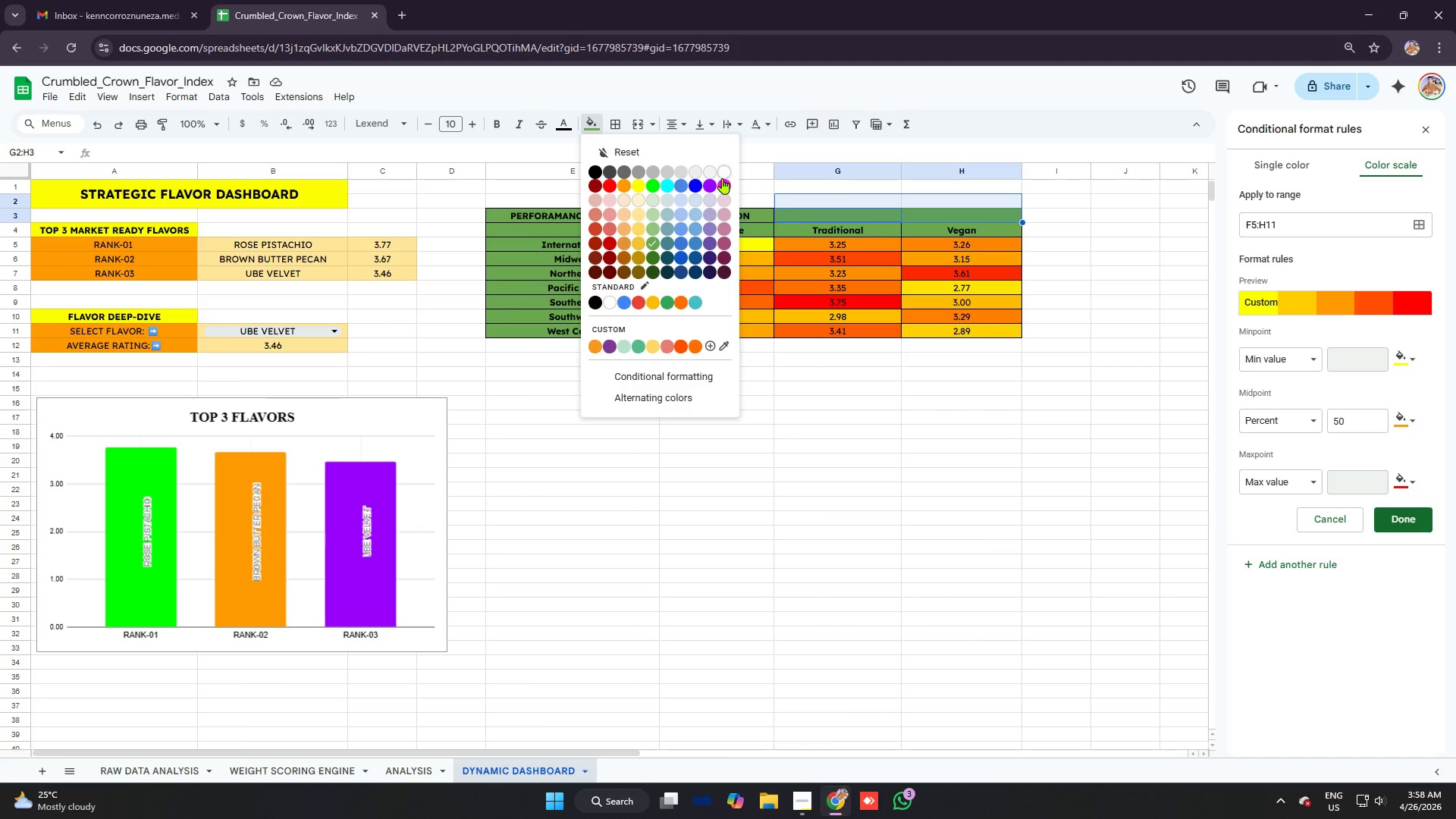 
left_click([720, 174])
 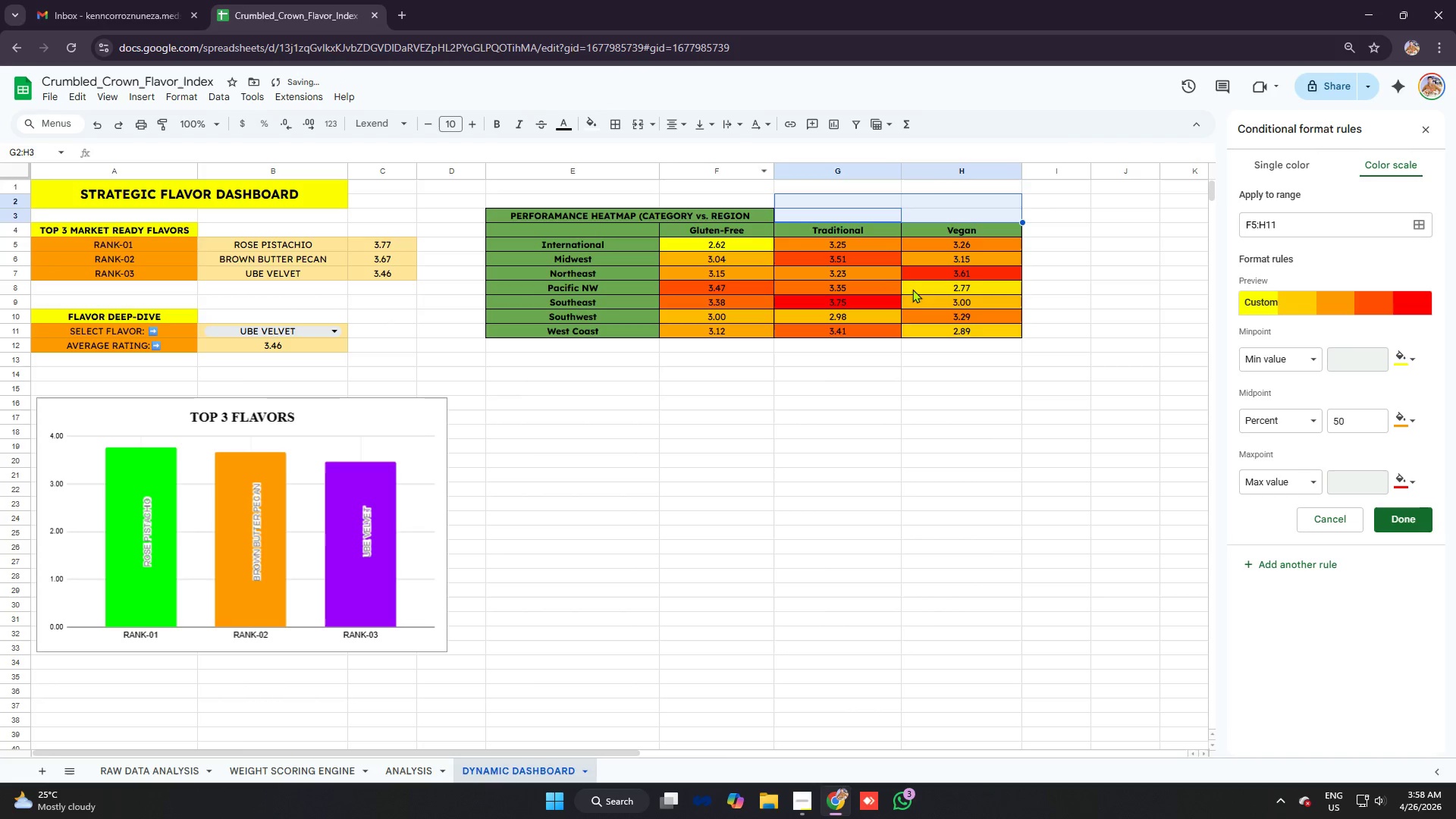 
left_click([912, 290])
 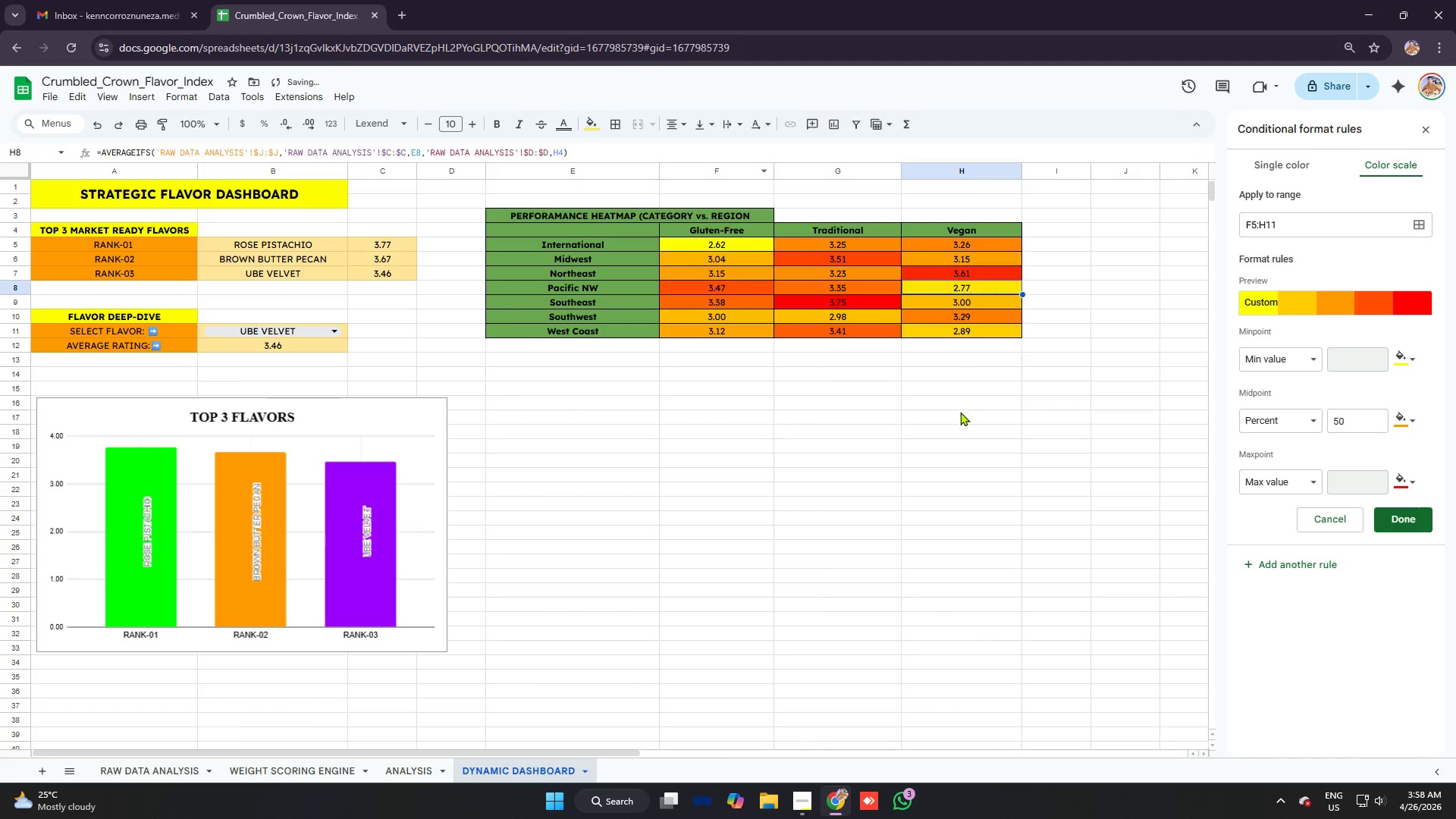 
left_click([960, 412])
 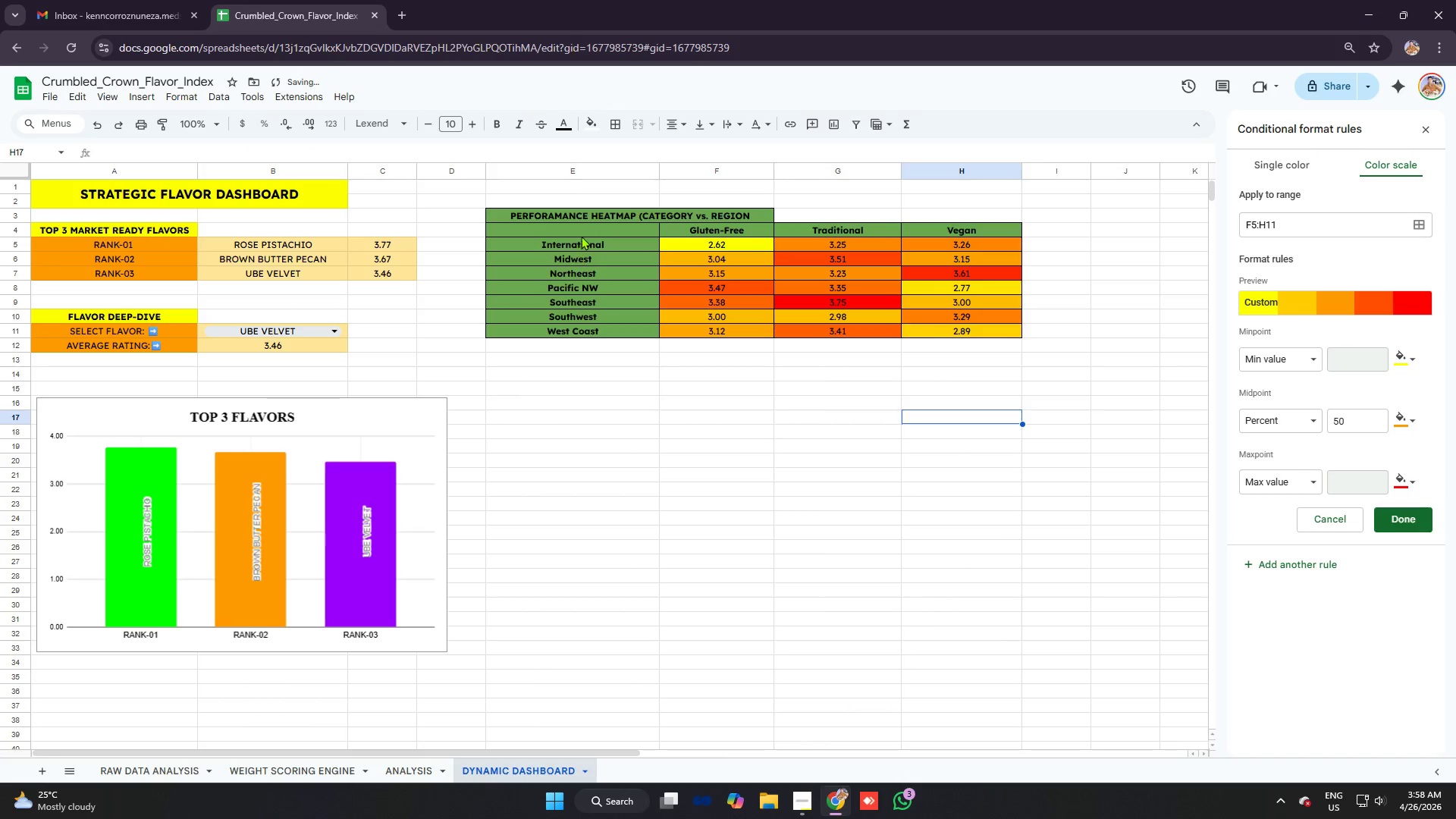 
left_click([588, 226])
 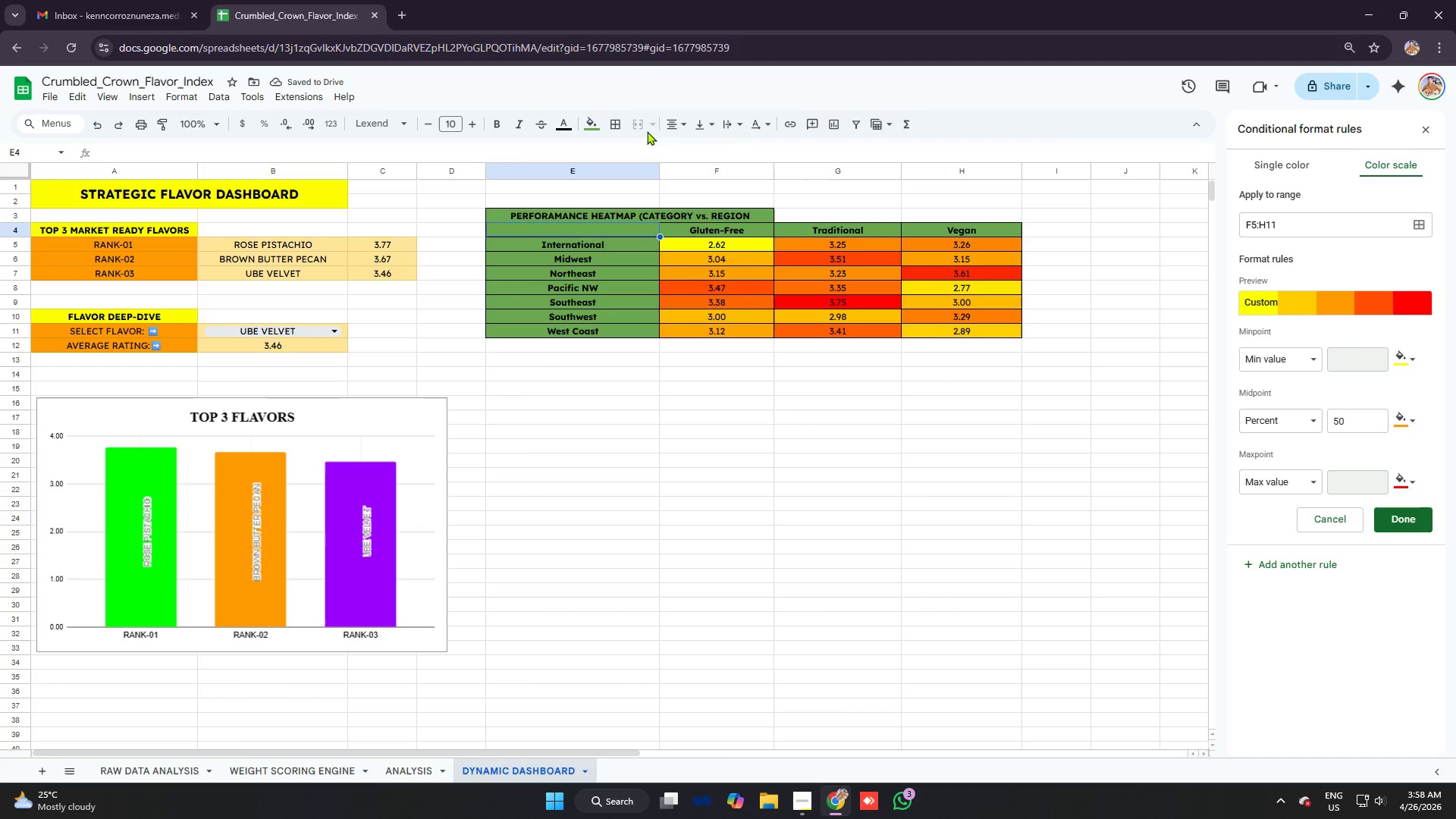 
left_click([621, 127])
 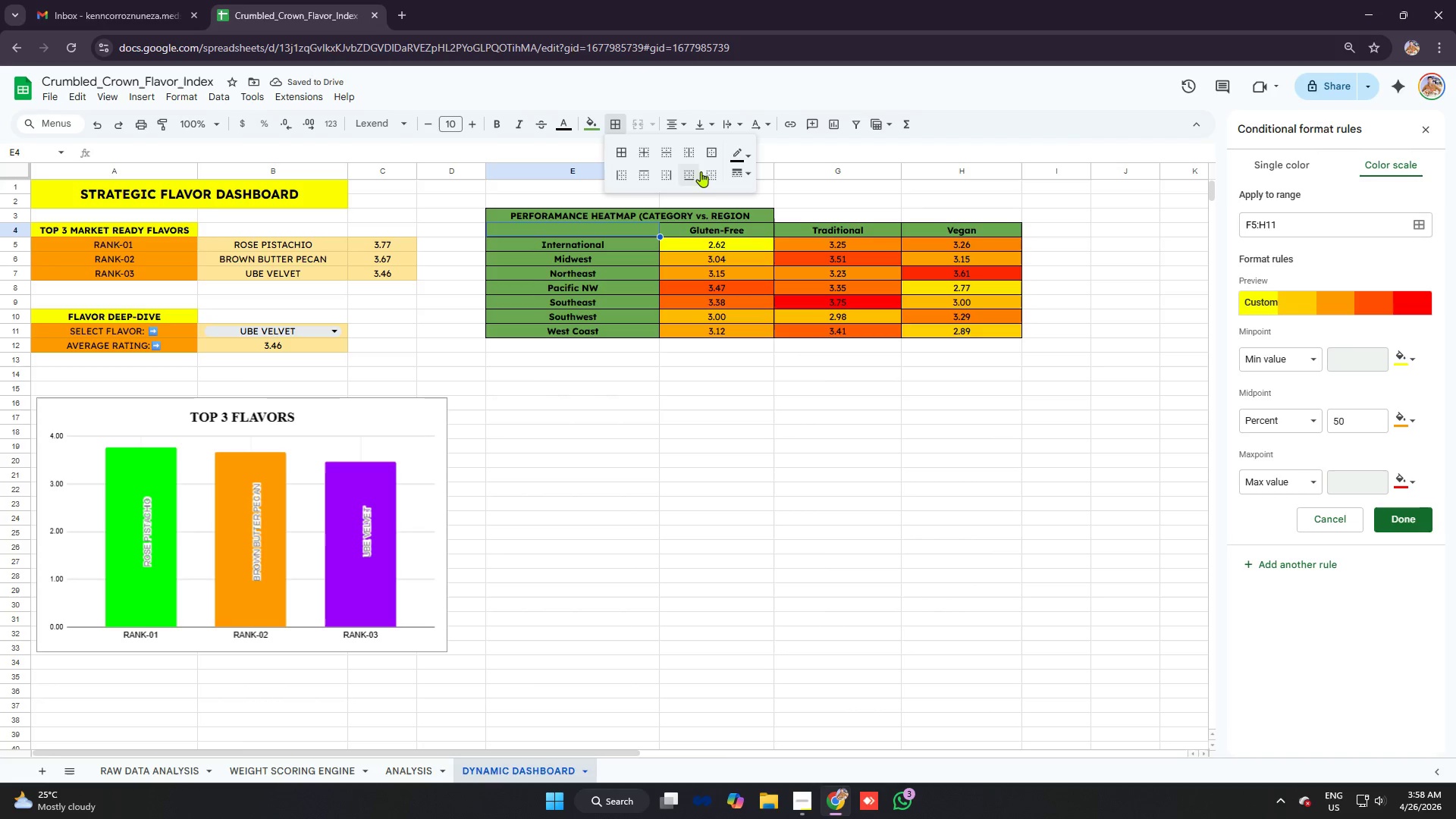 
left_click([712, 177])
 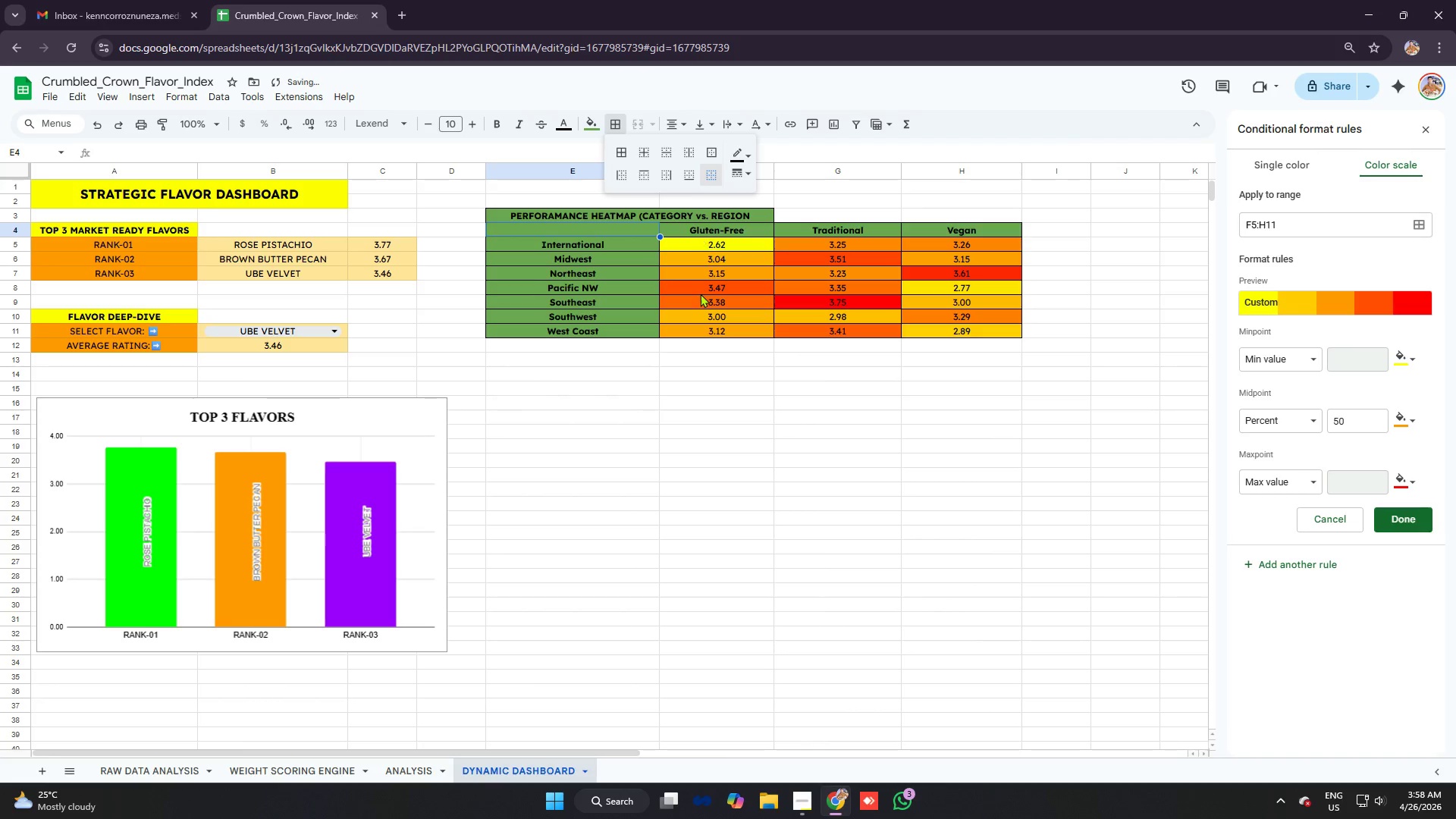 
left_click([700, 294])
 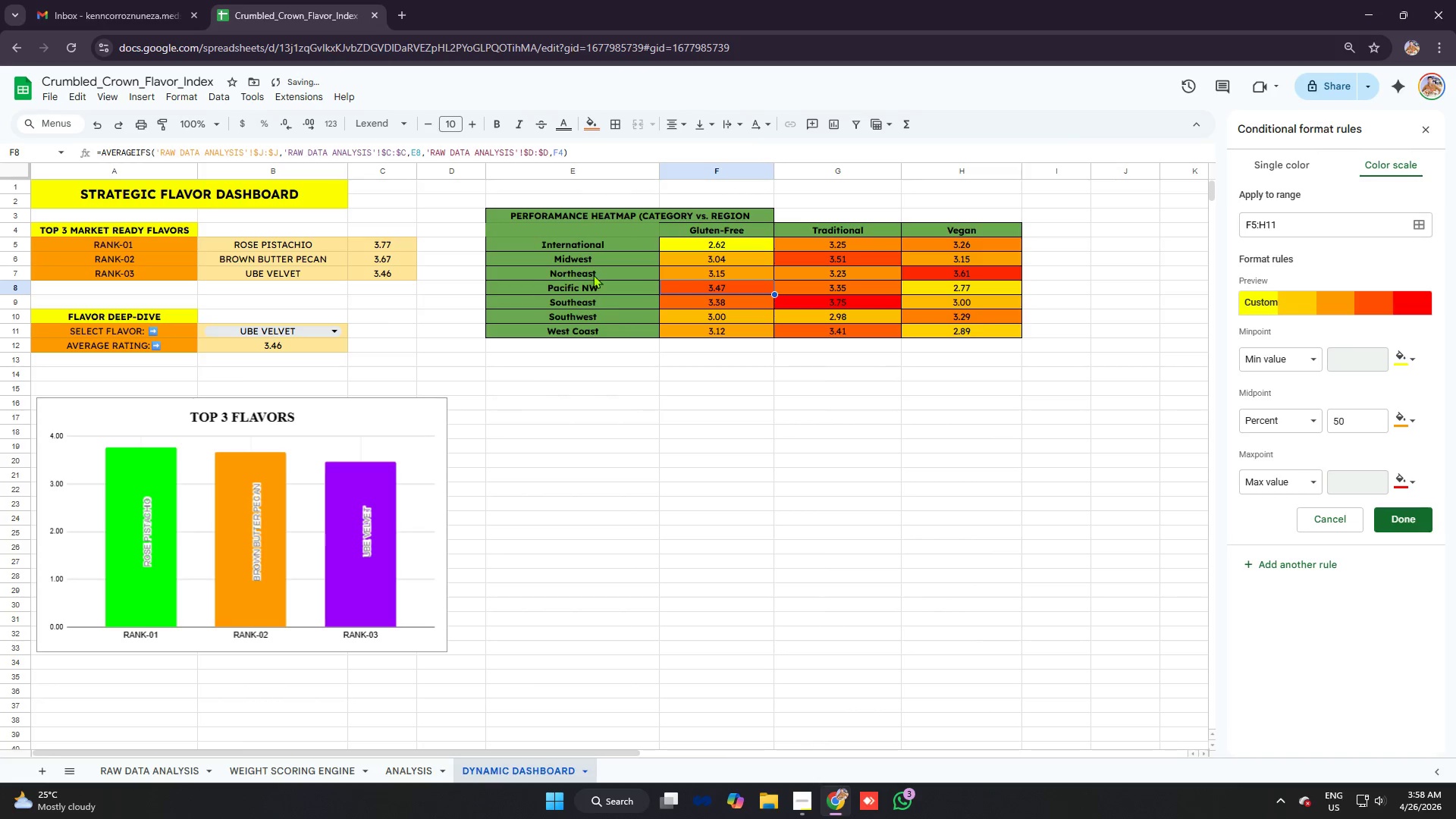 
left_click([578, 239])
 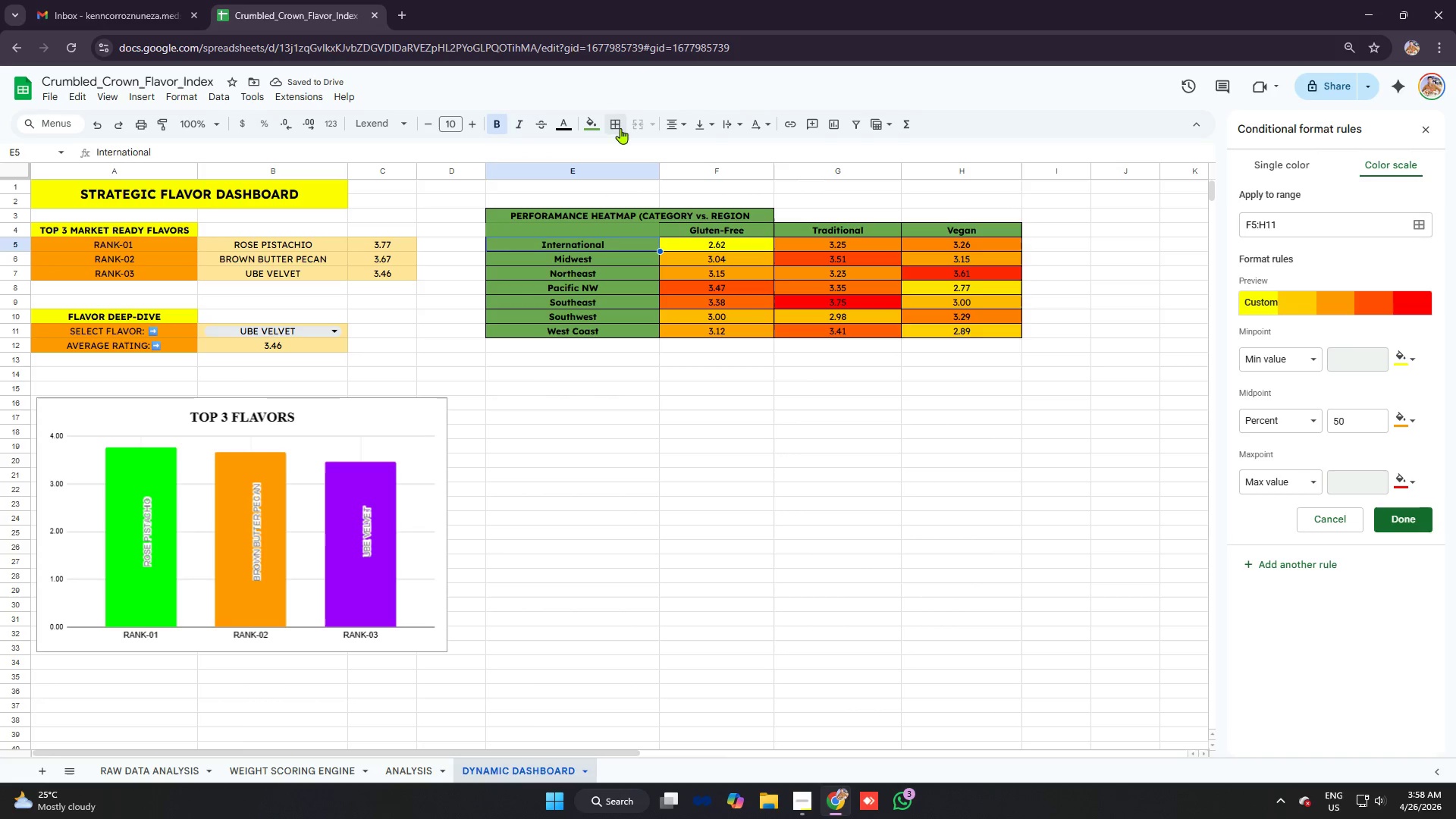 
left_click([617, 121])
 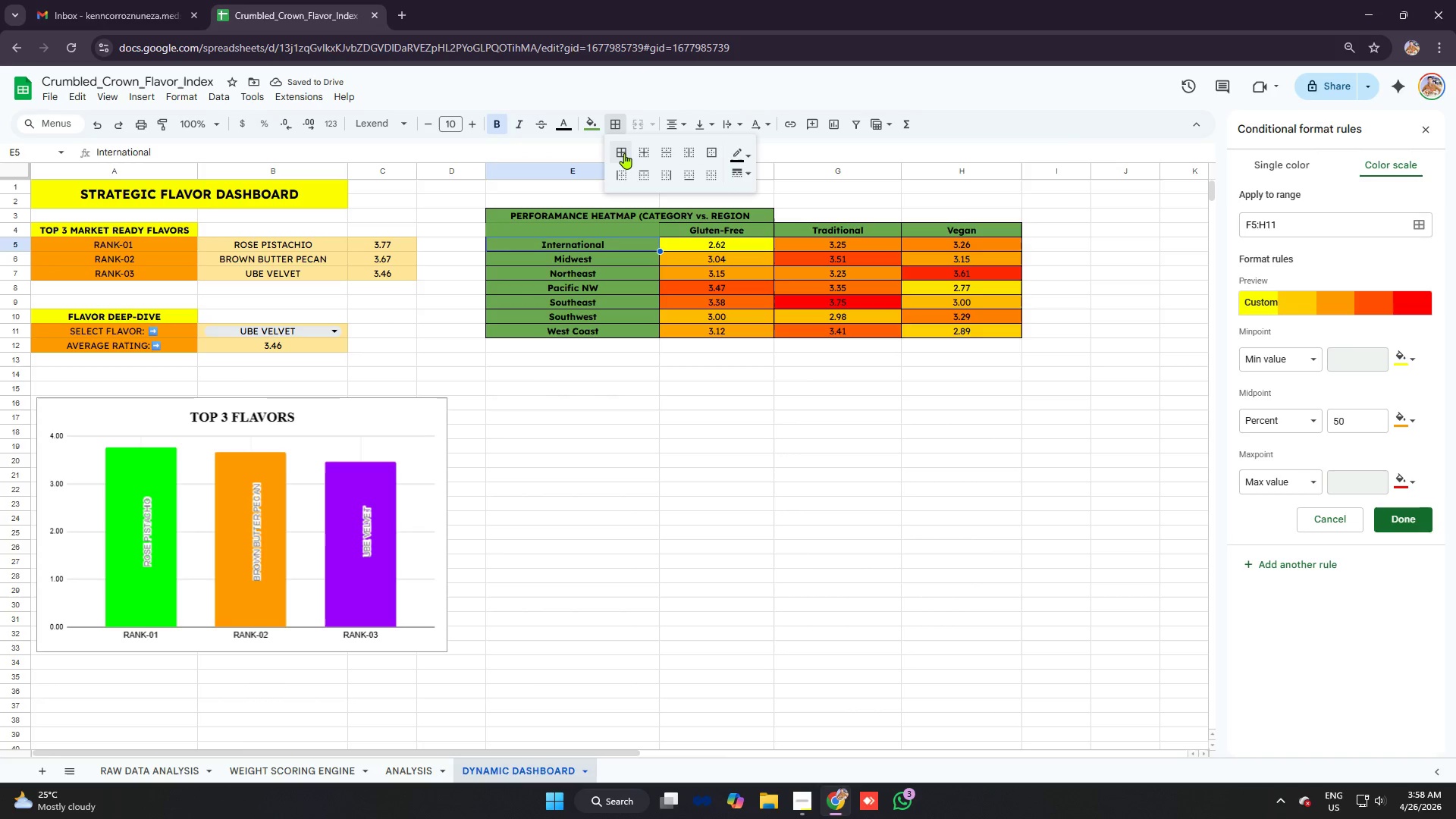 
left_click([623, 152])
 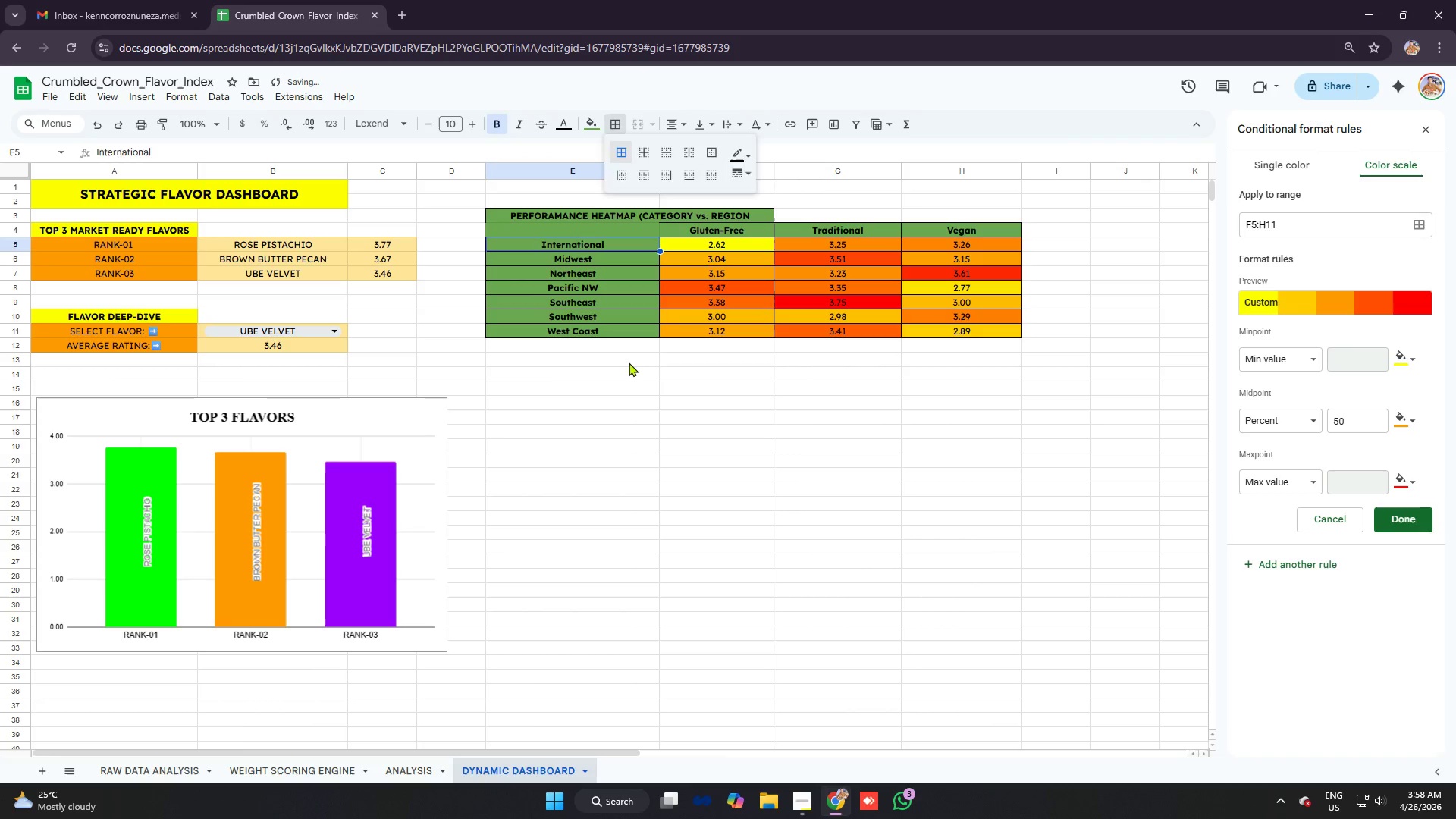 
left_click([629, 362])
 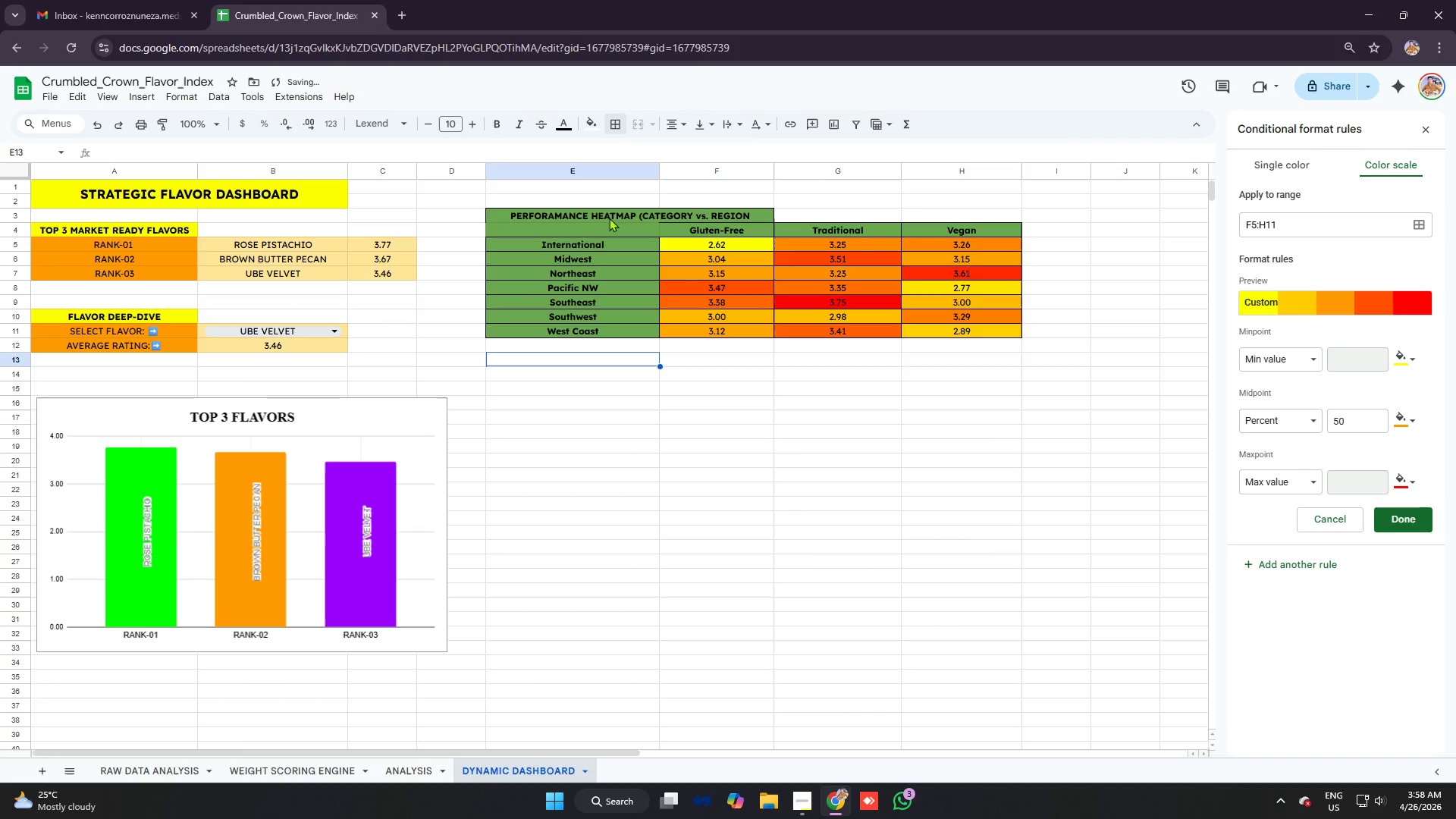 
left_click([610, 214])
 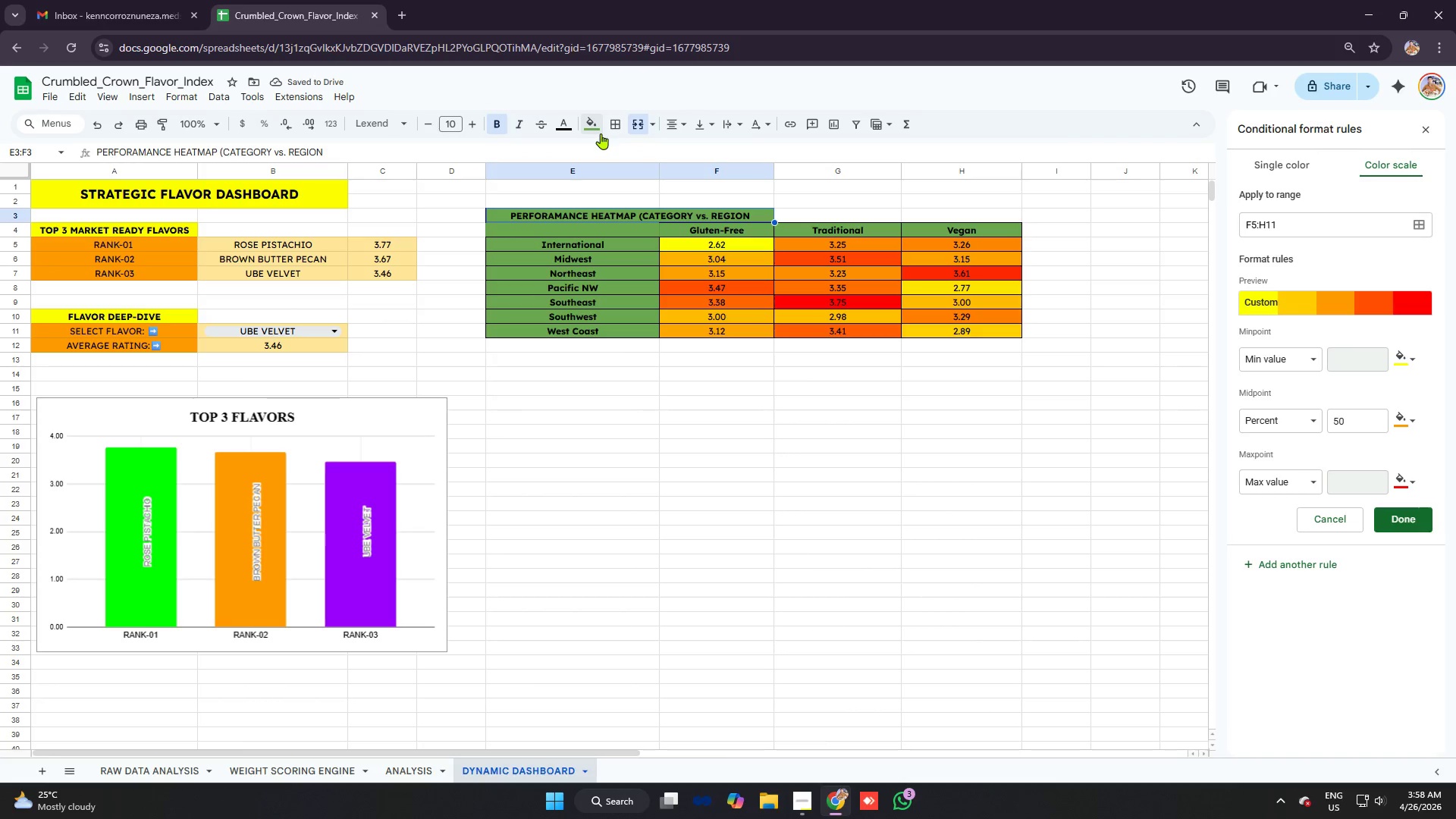 
left_click([617, 124])
 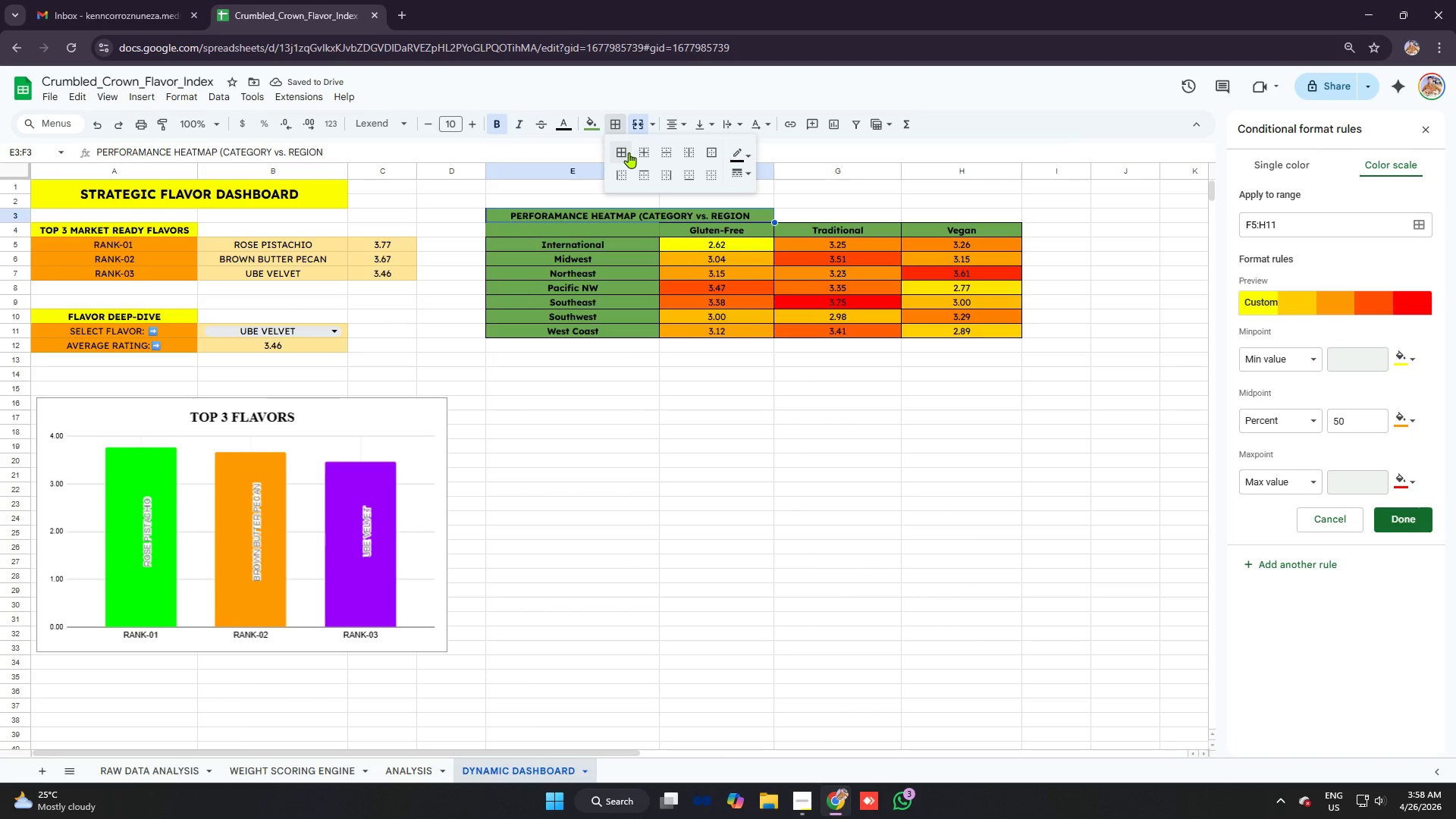 
left_click([625, 152])
 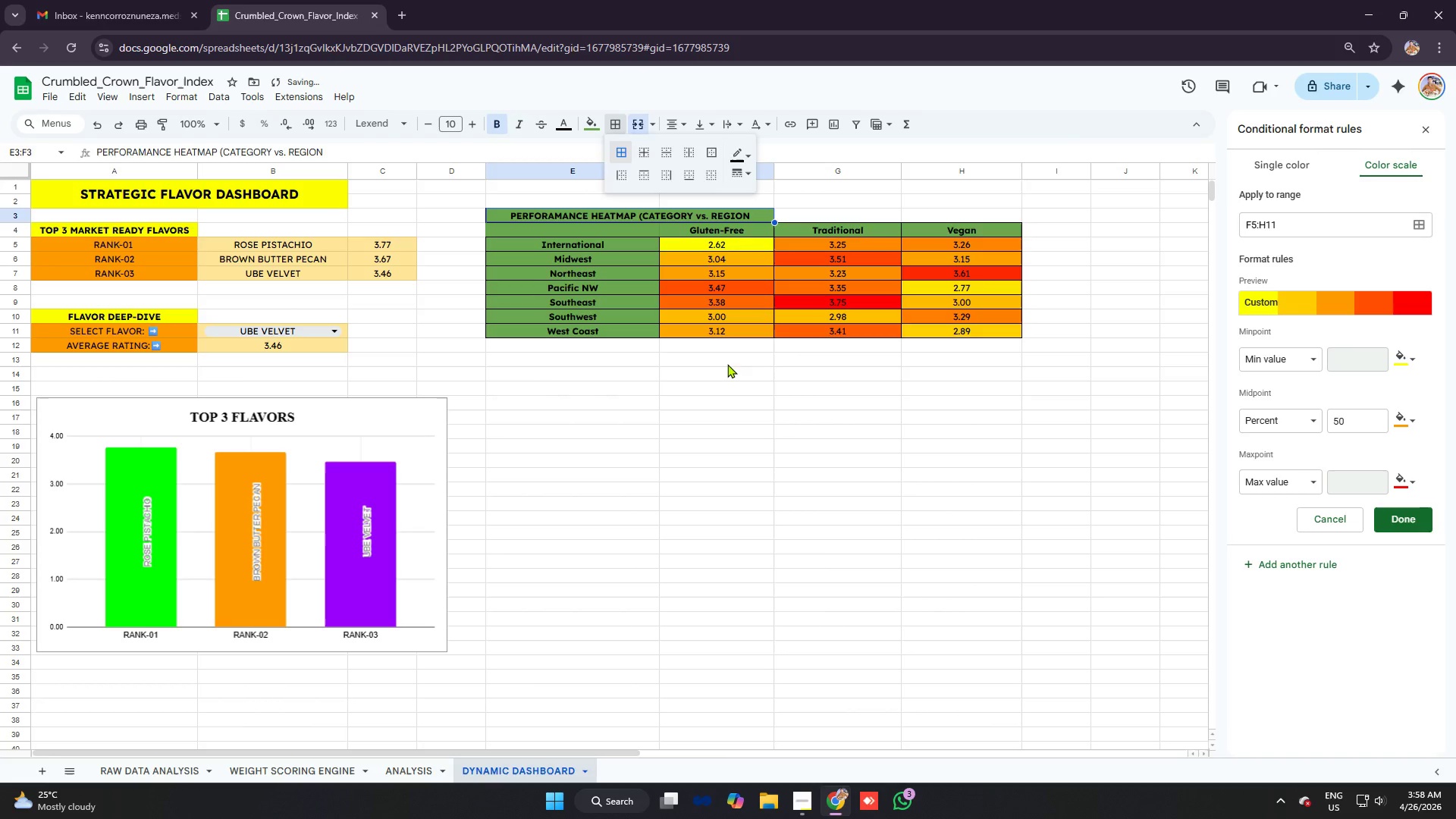 
left_click([727, 364])
 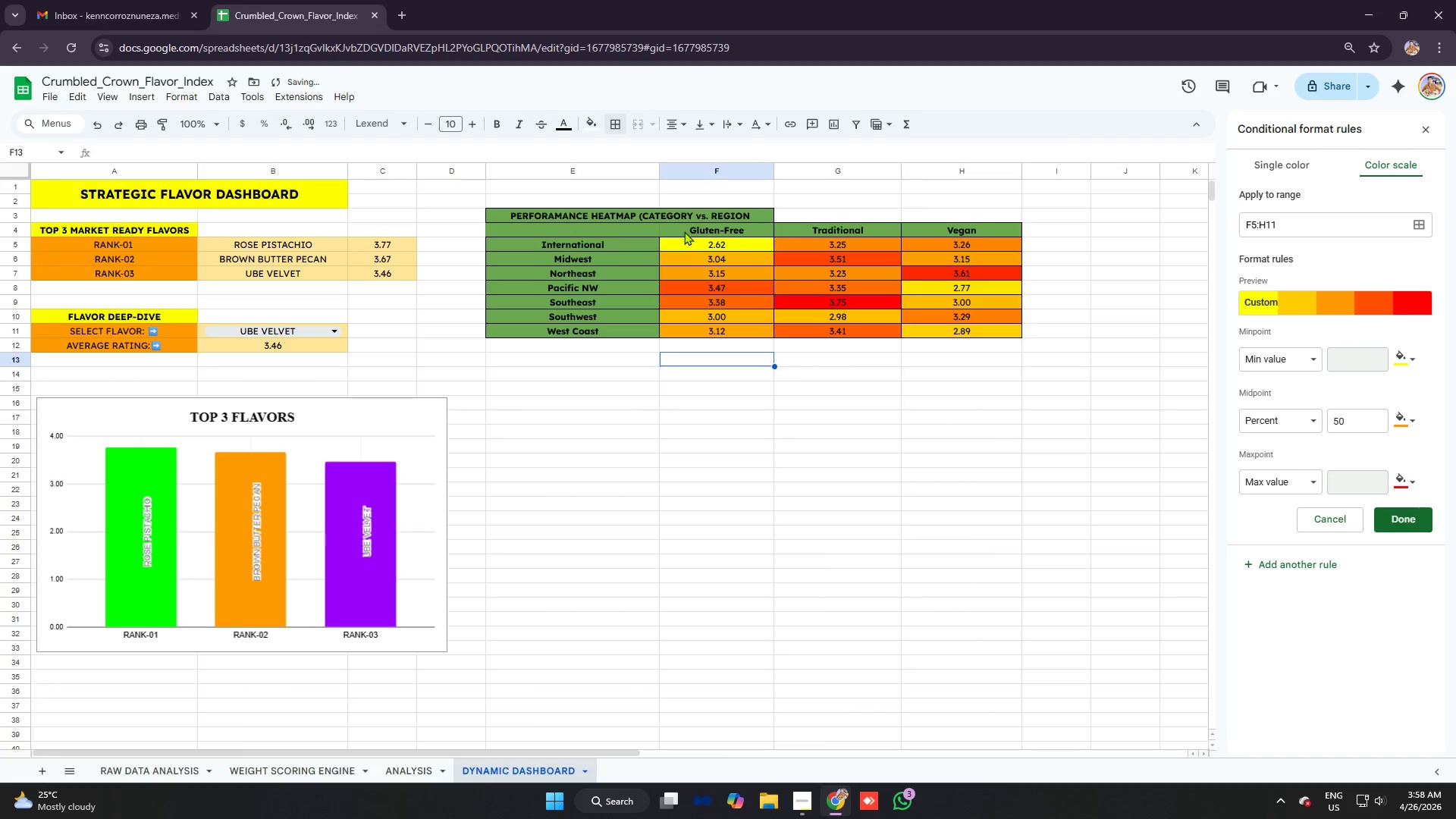 
left_click([684, 231])
 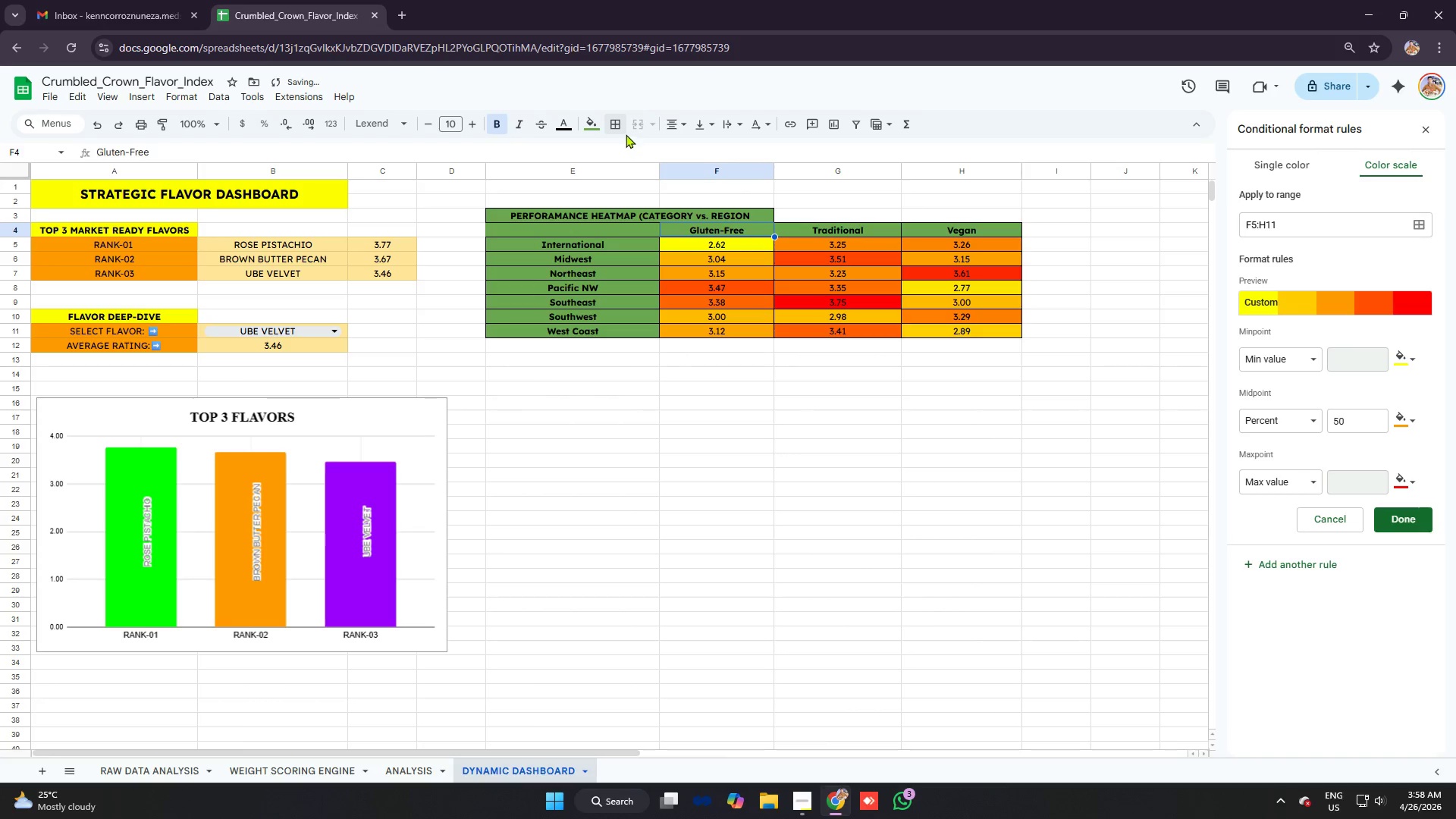 
left_click([620, 127])
 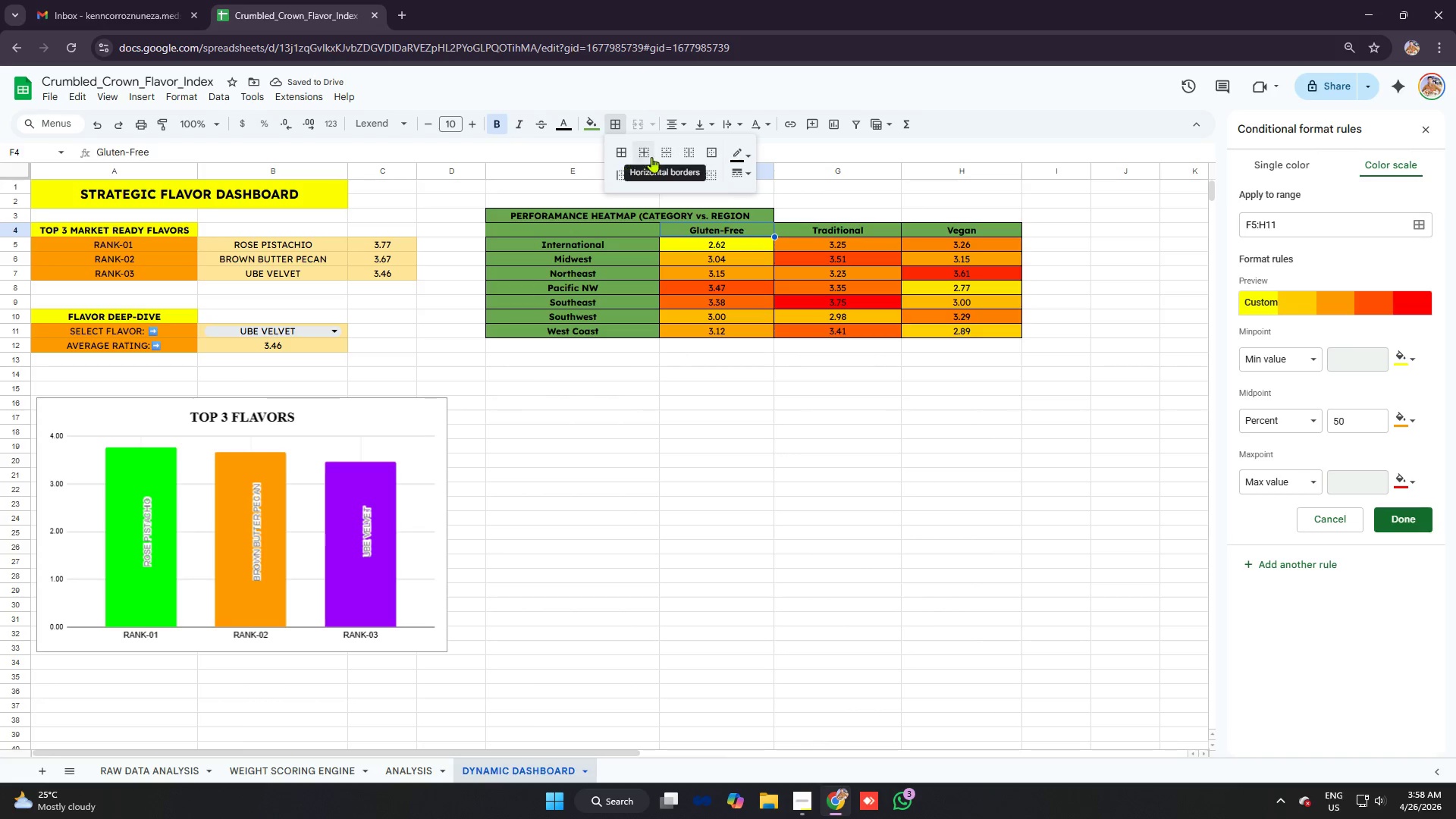 
left_click([629, 149])
 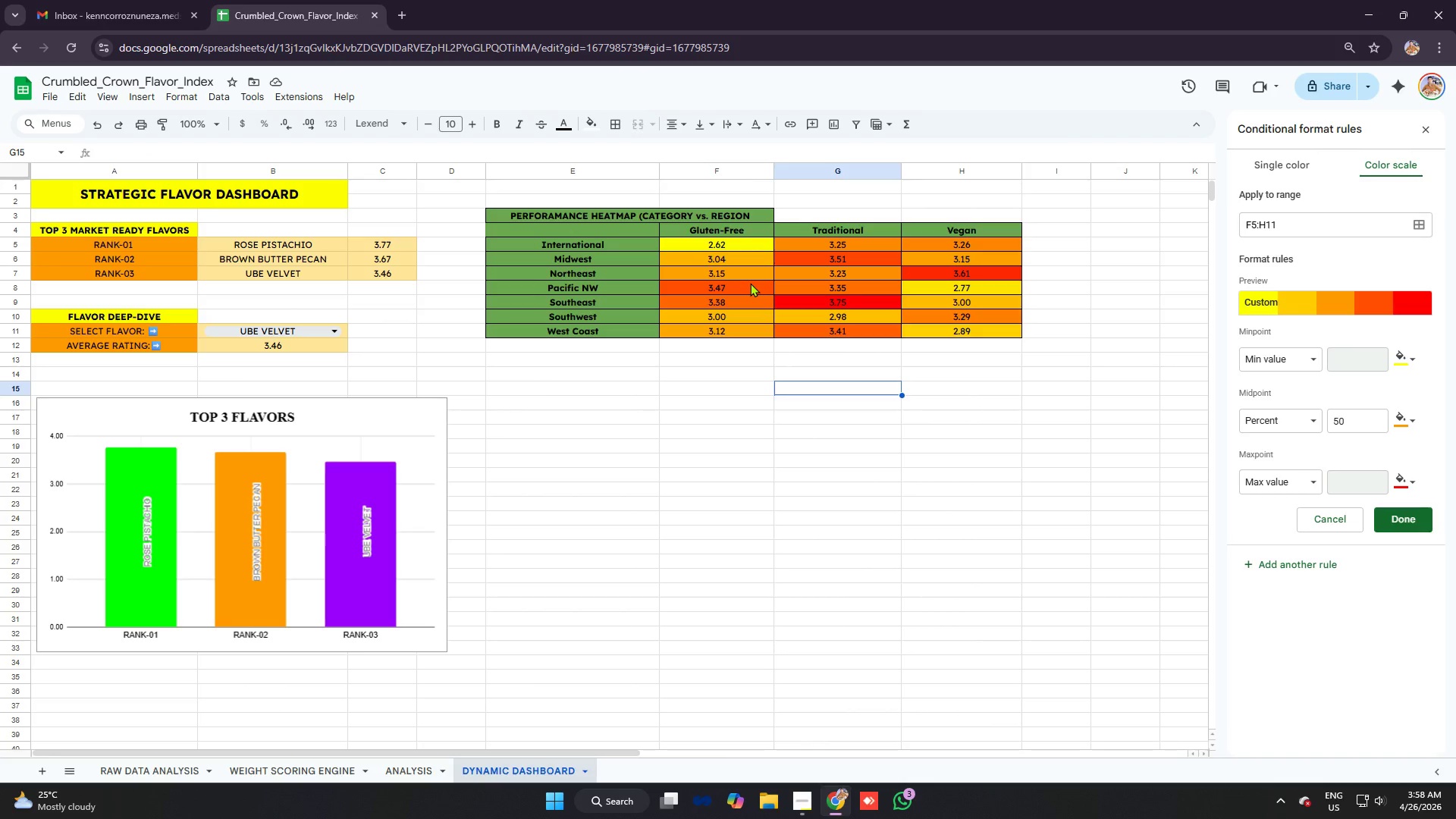 
wait(7.38)
 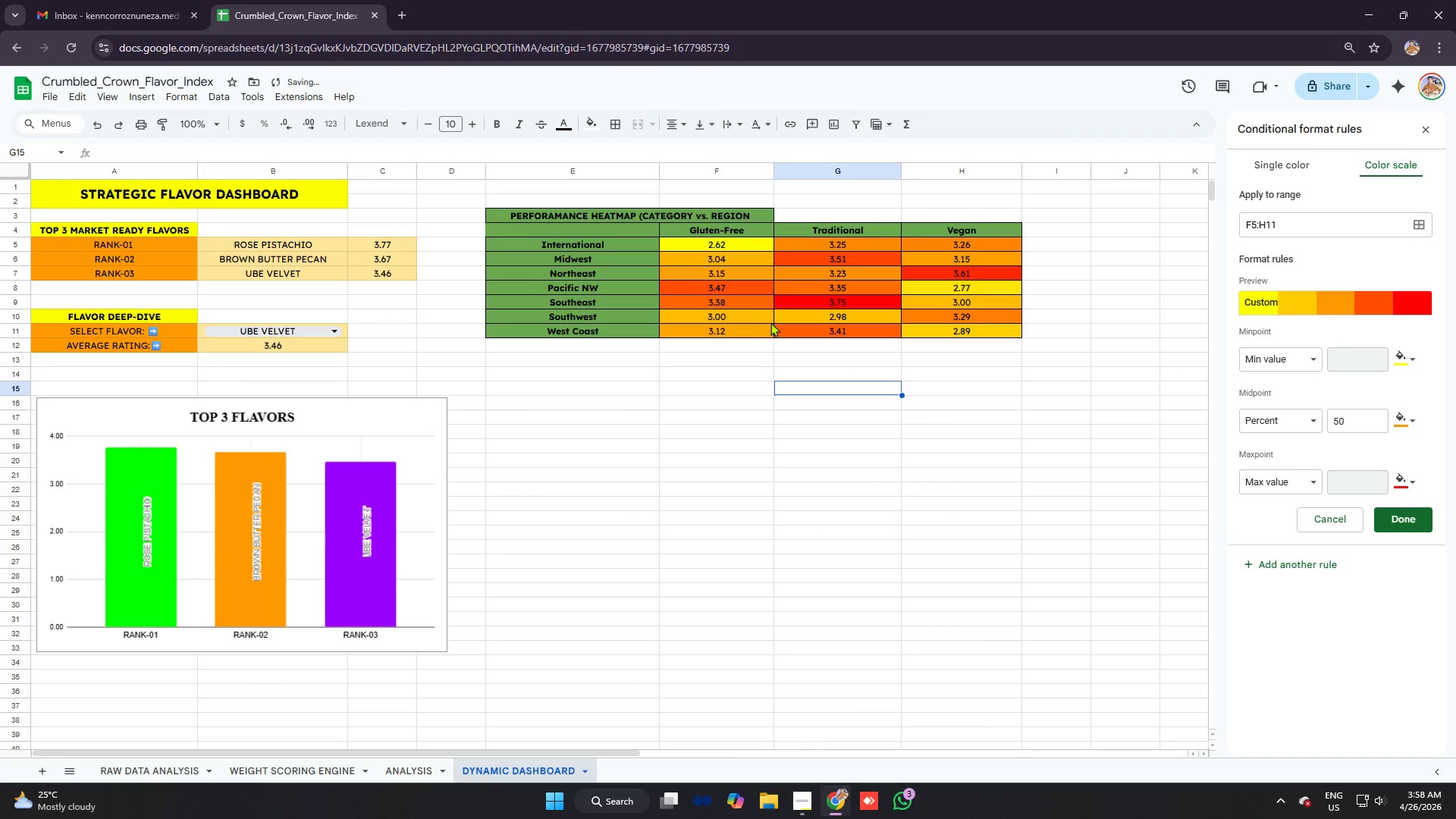 
left_click([667, 214])
 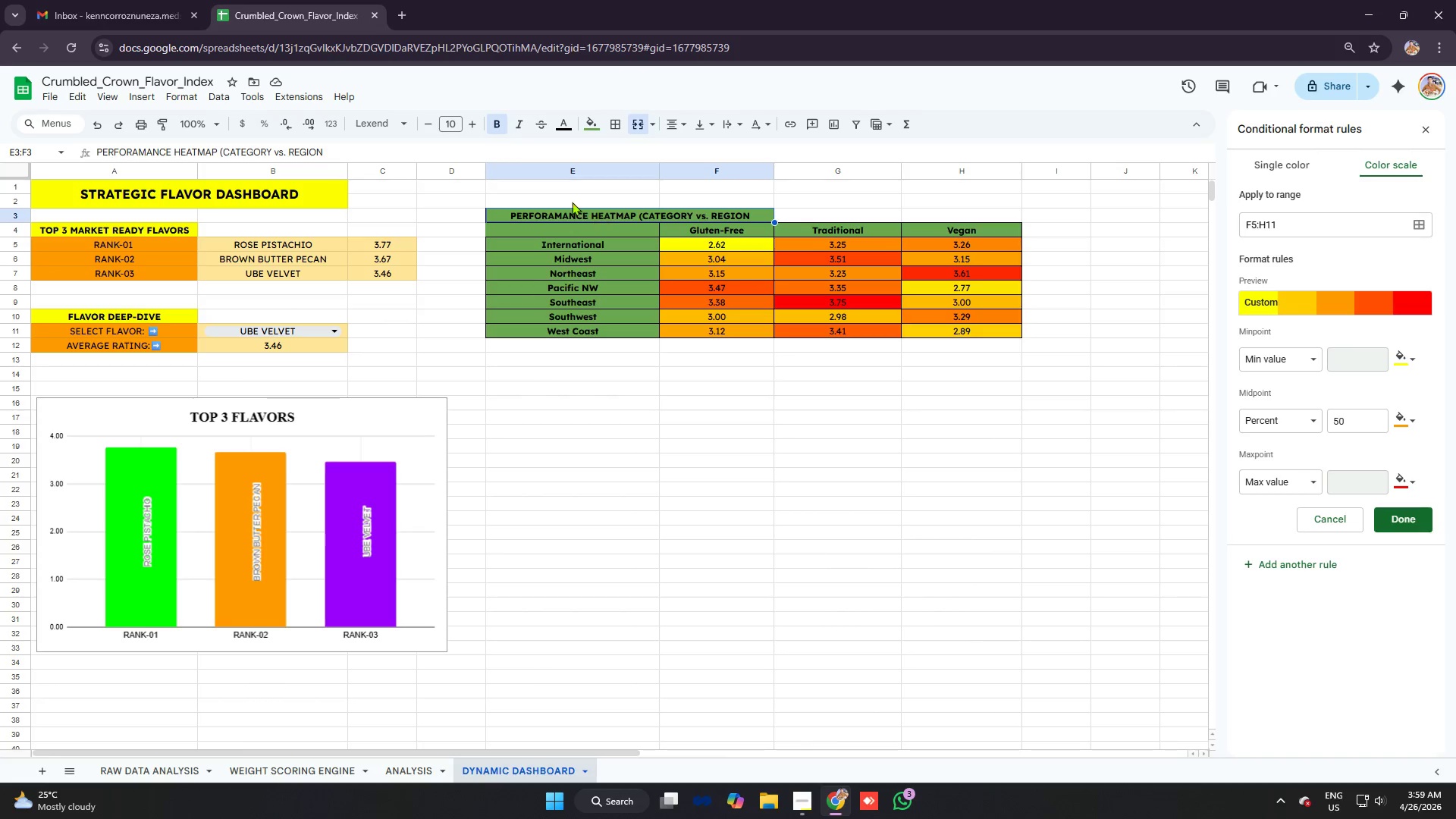 
left_click_drag(start_coordinate=[562, 196], to_coordinate=[699, 211])
 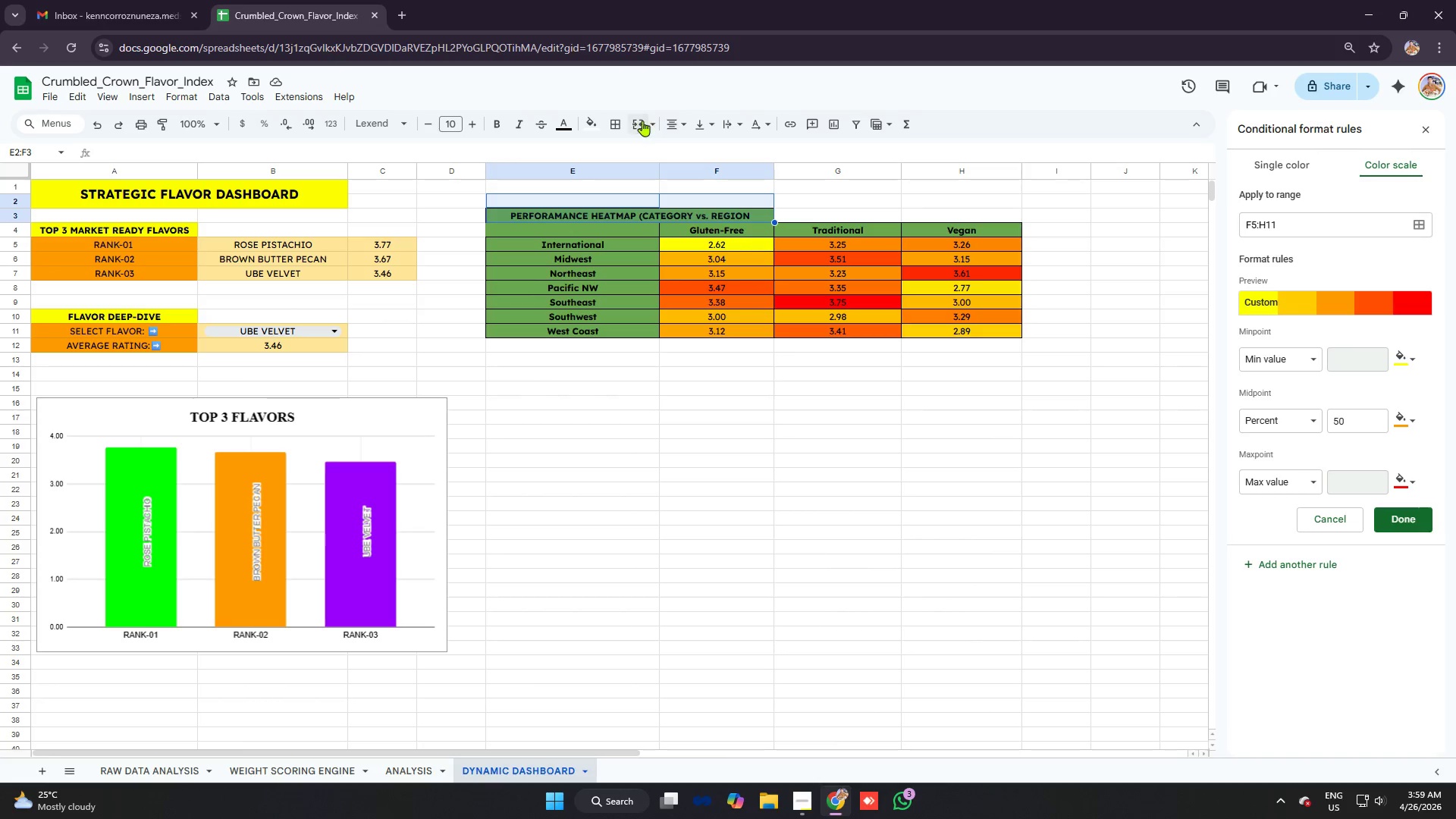 
left_click([633, 122])
 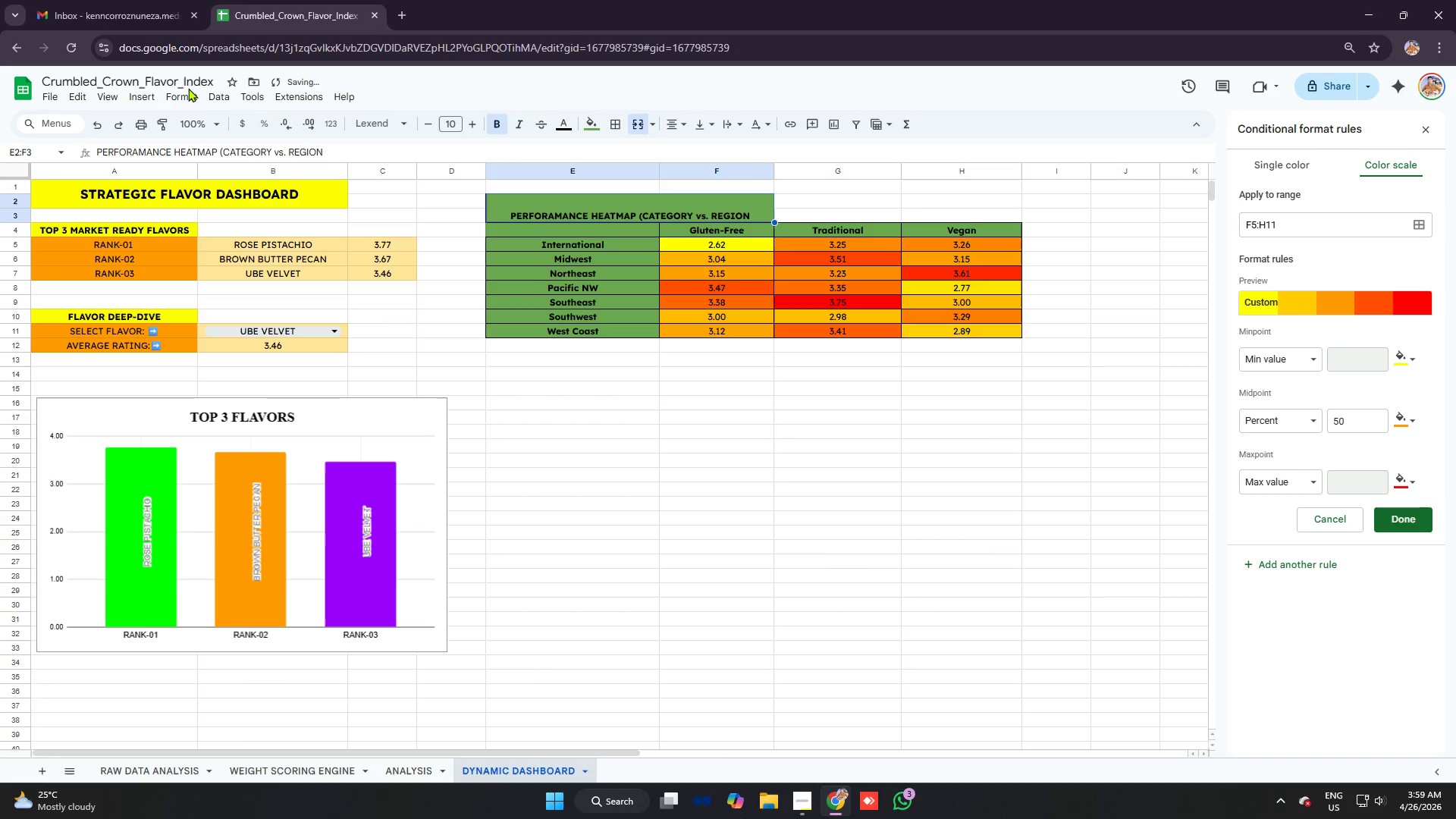 
double_click([183, 97])
 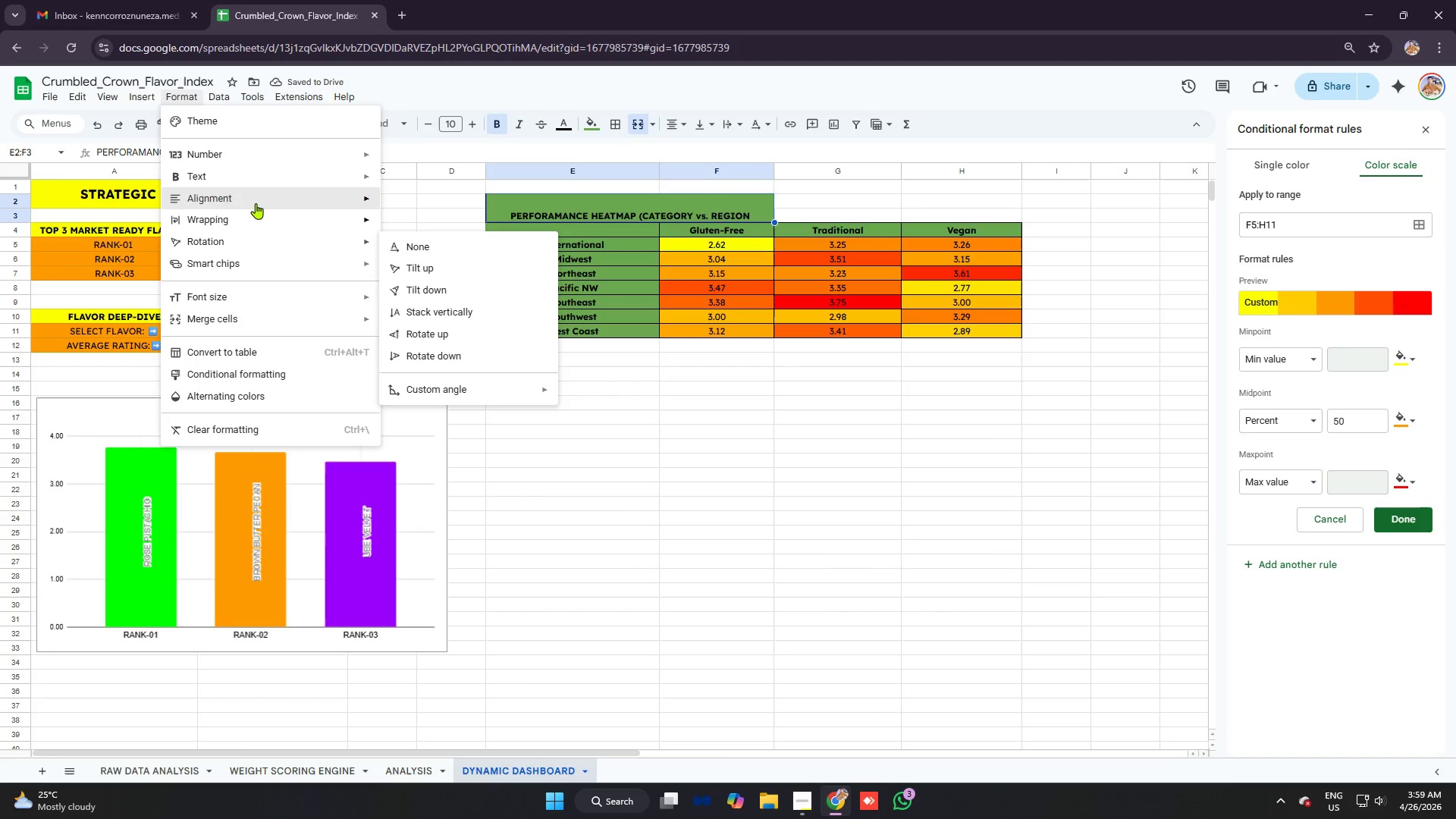 
left_click([256, 202])
 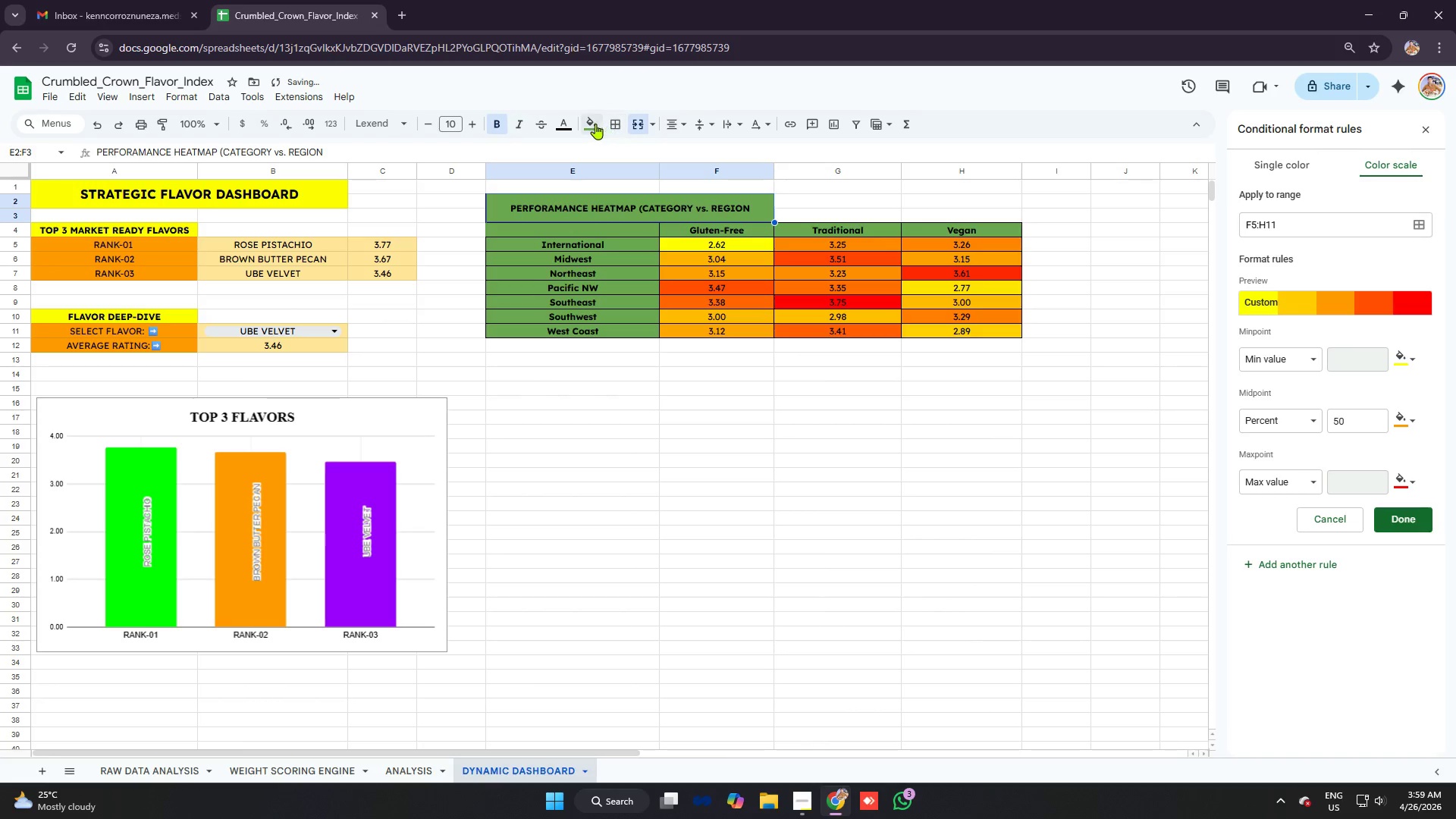 
double_click([479, 126])
 